 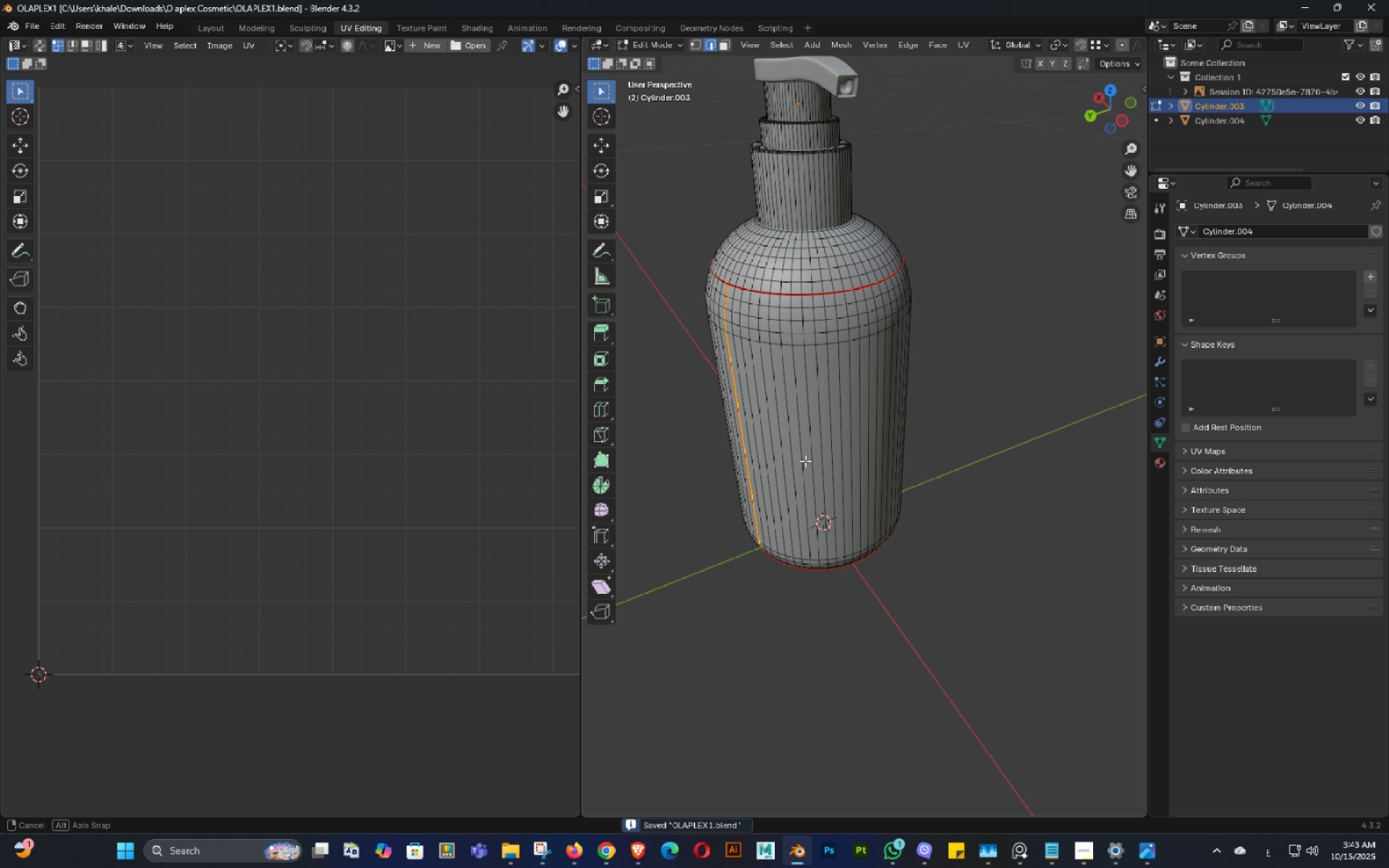 
key(Control+ControlLeft)
 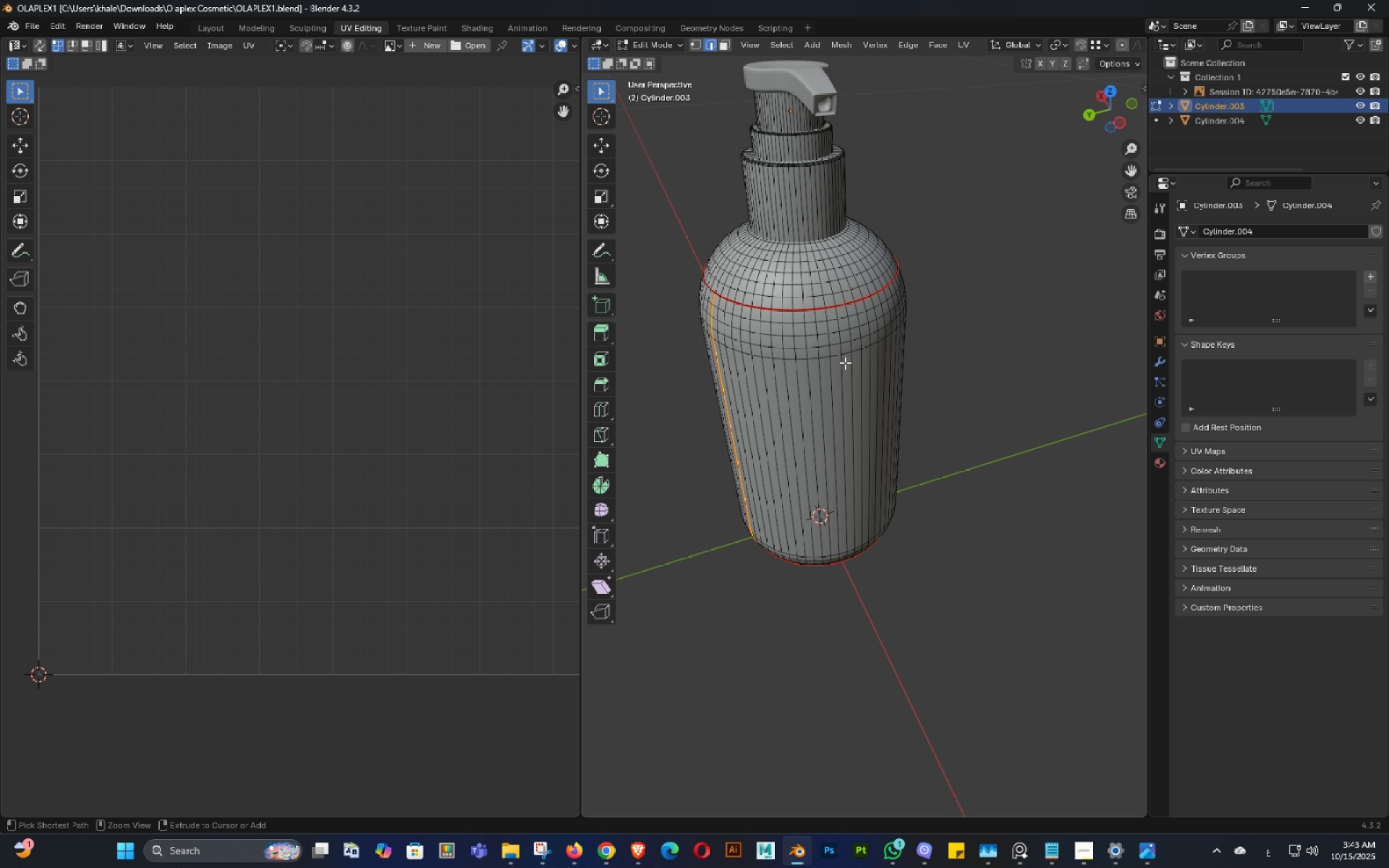 
key(Control+S)
 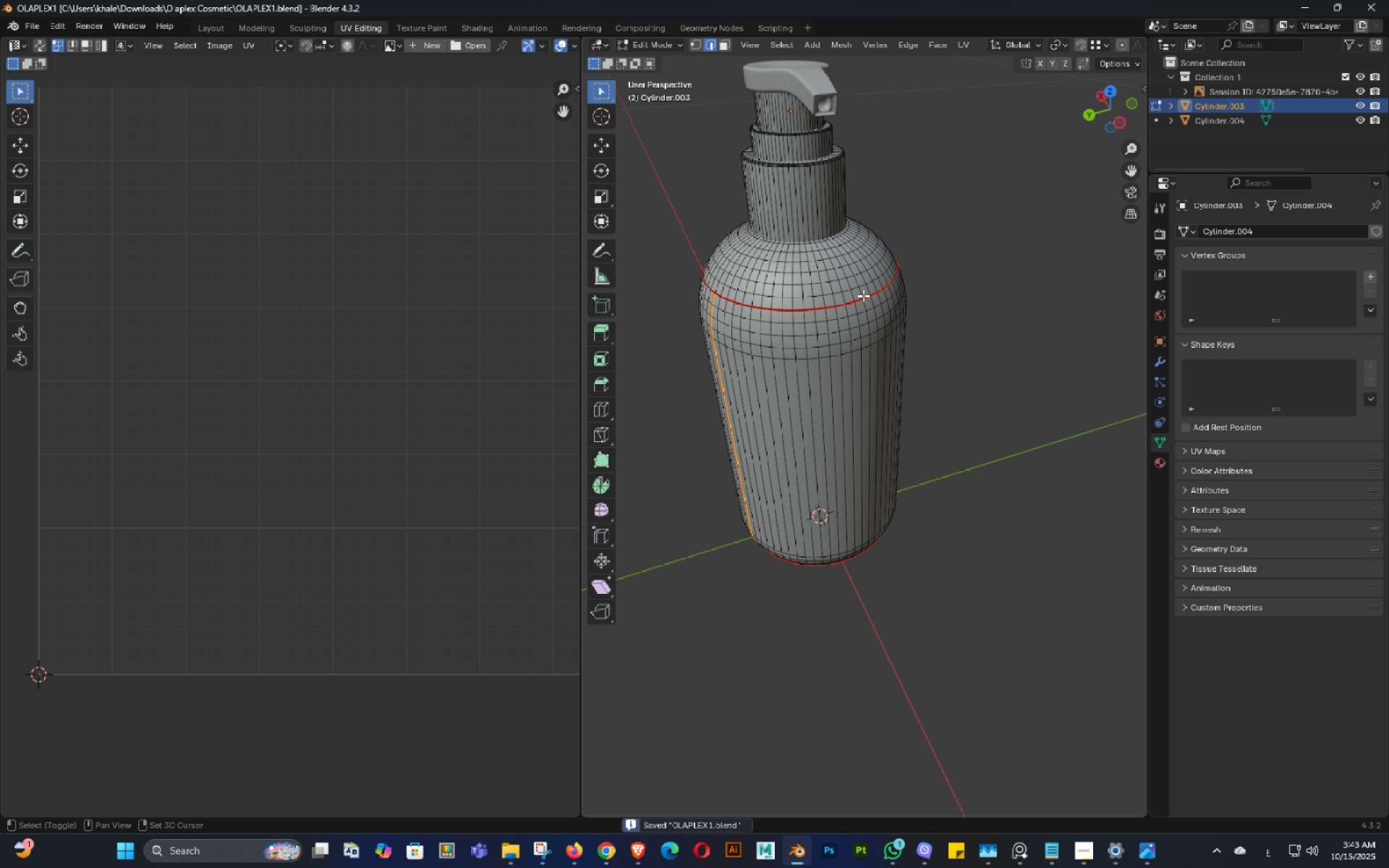 
key(Control+Shift+ShiftLeft)
 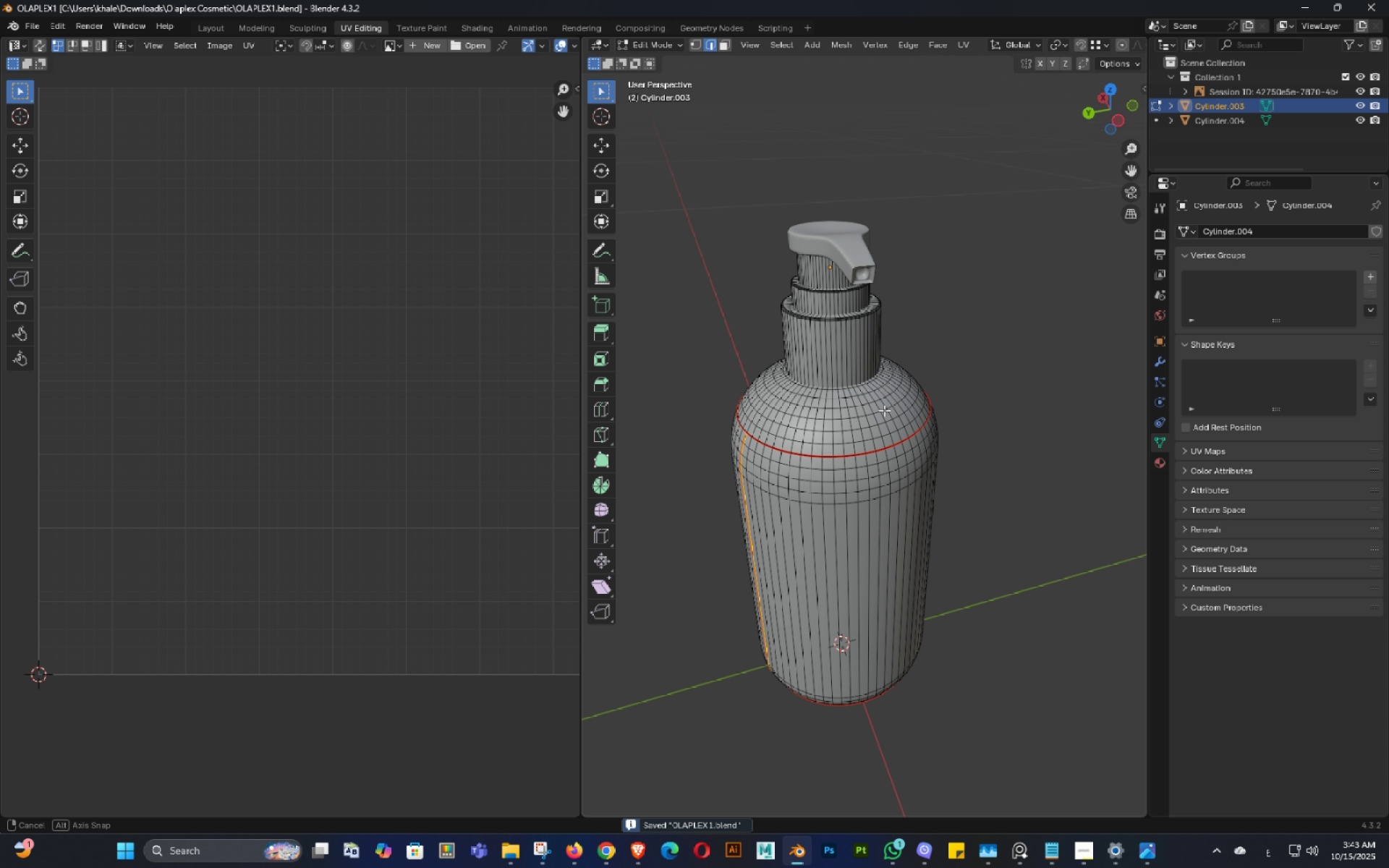 
scroll: coordinate [891, 418], scroll_direction: up, amount: 1.0
 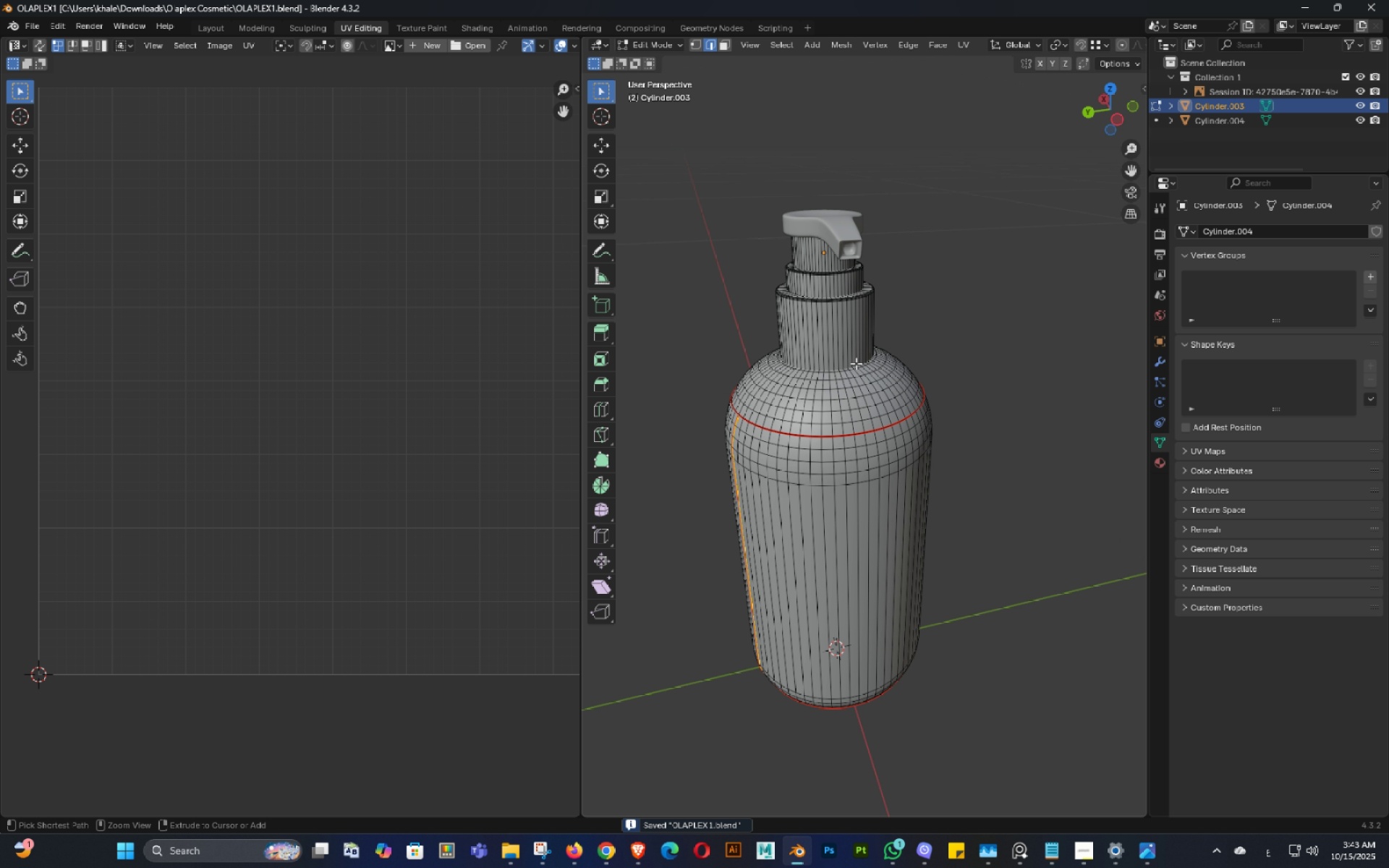 
key(Control+ControlLeft)
 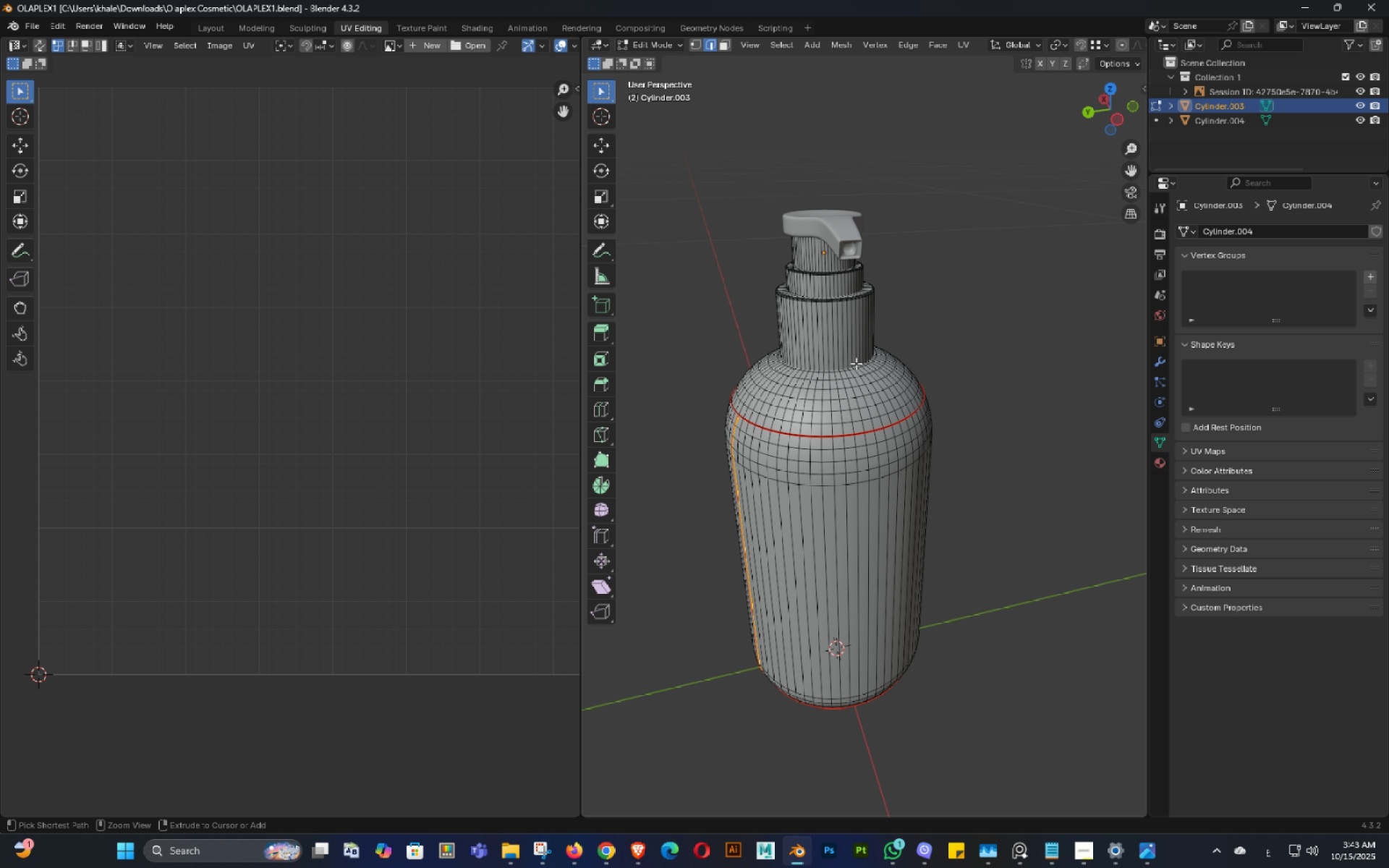 
key(Control+S)
 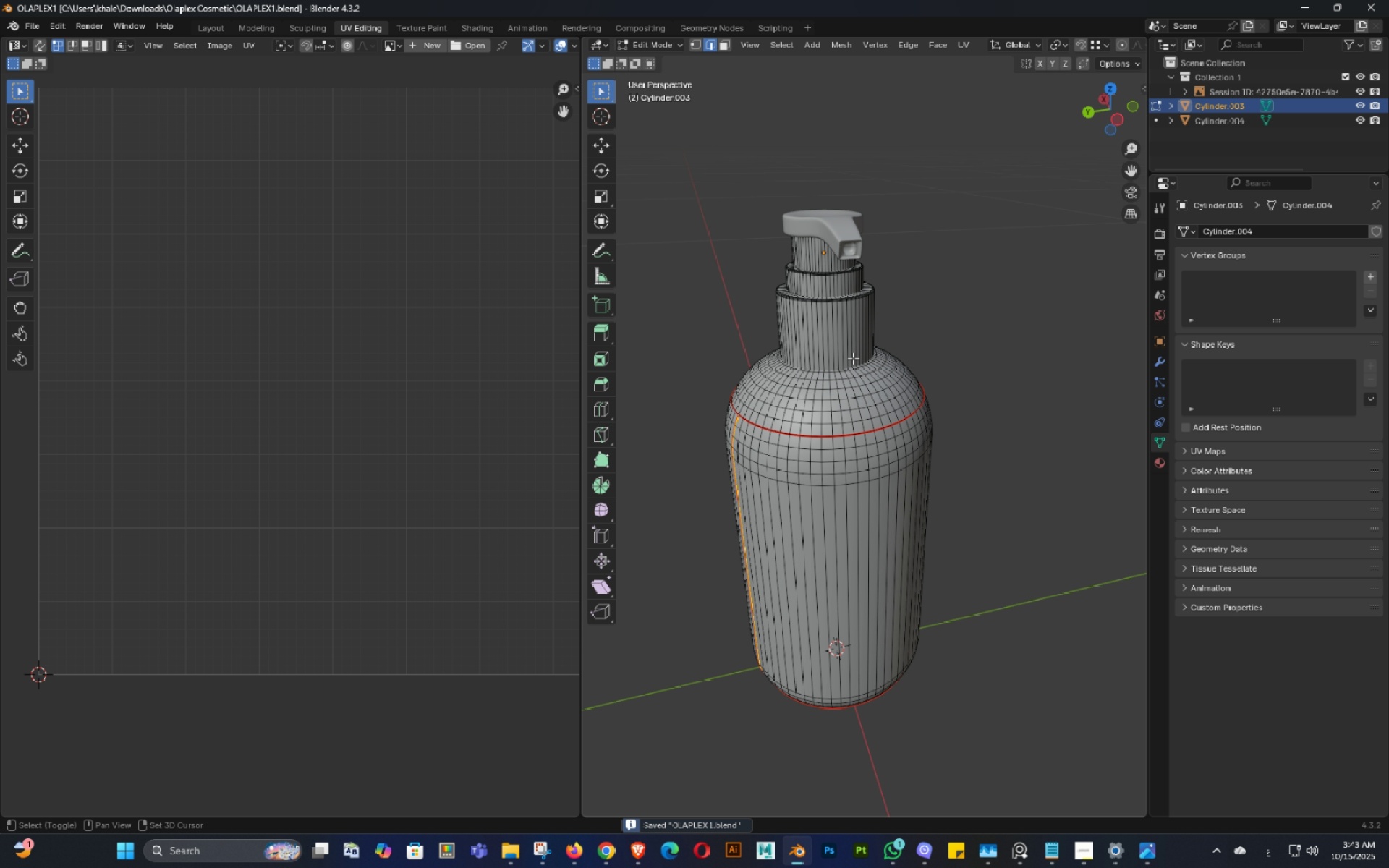 
key(Shift+ShiftLeft)
 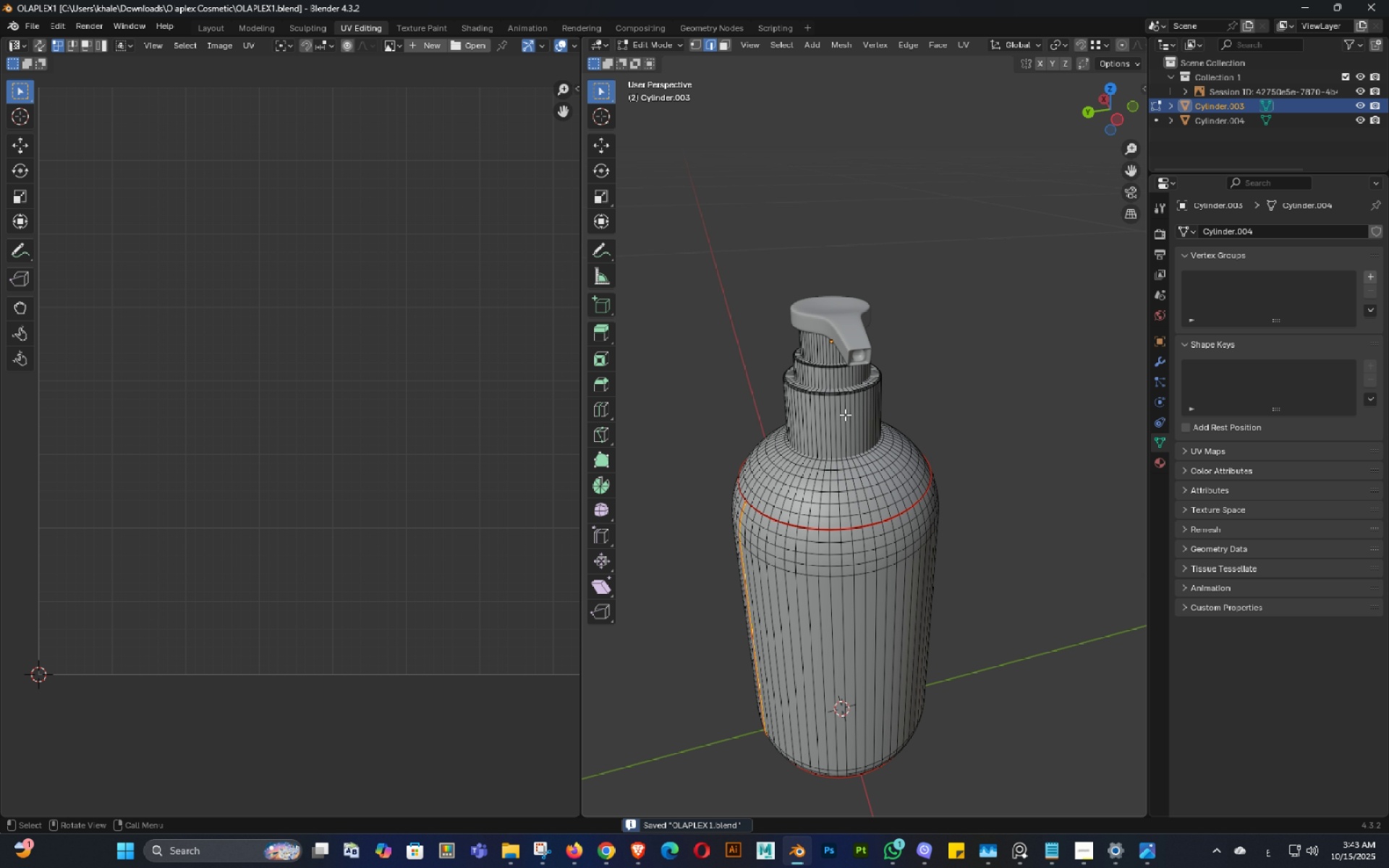 
scroll: coordinate [878, 410], scroll_direction: up, amount: 5.0
 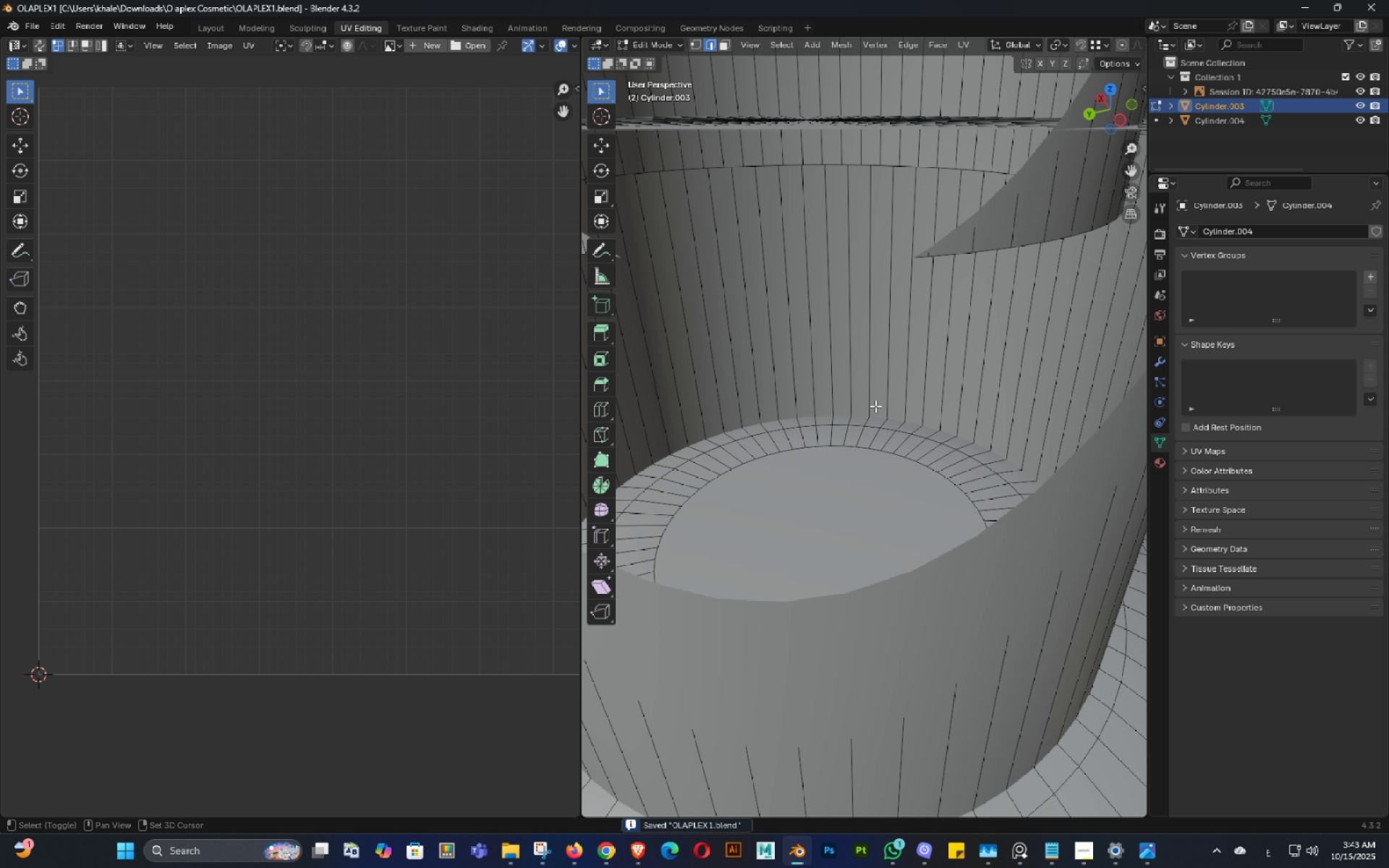 
key(Shift+ShiftLeft)
 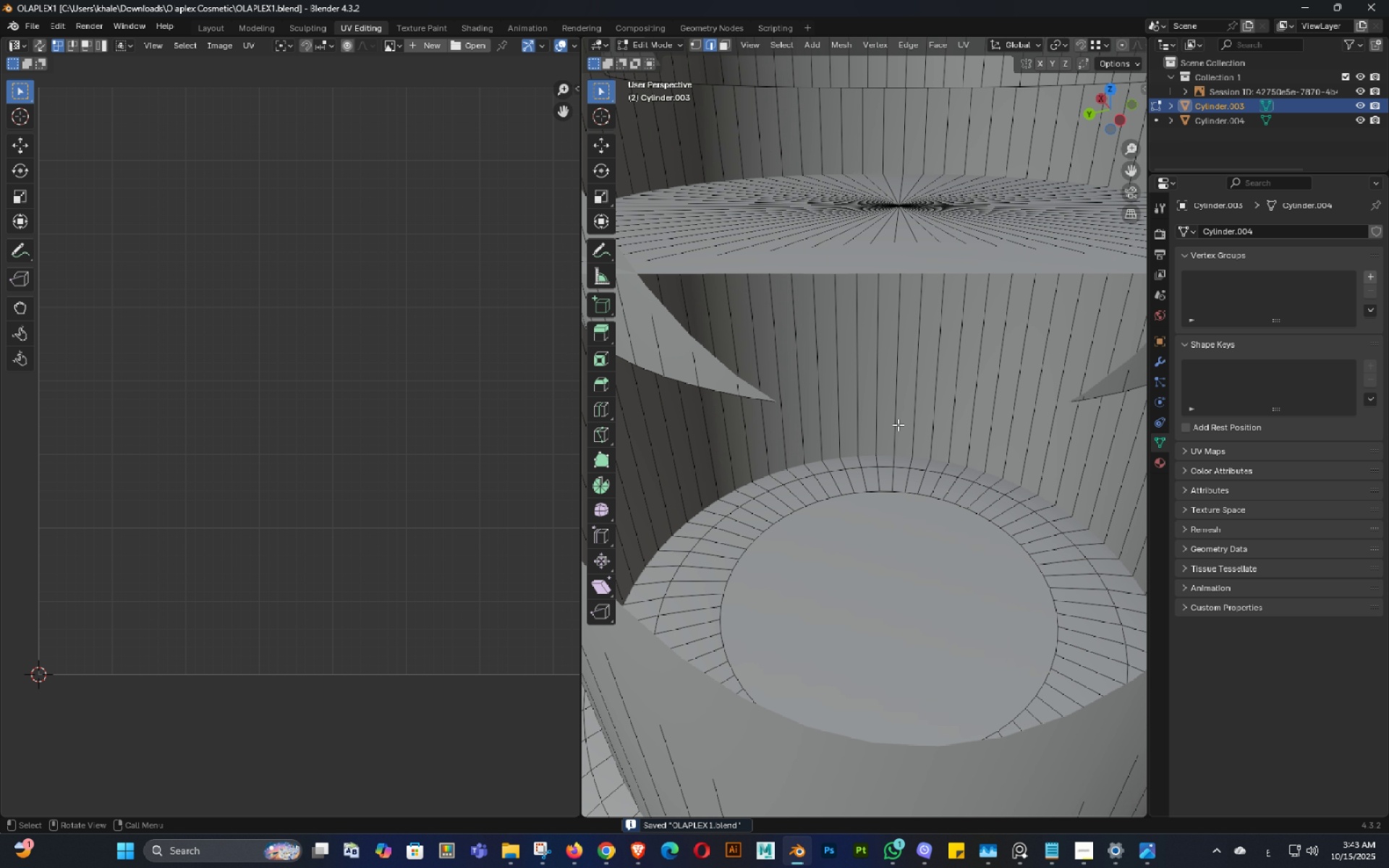 
scroll: coordinate [898, 425], scroll_direction: down, amount: 1.0
 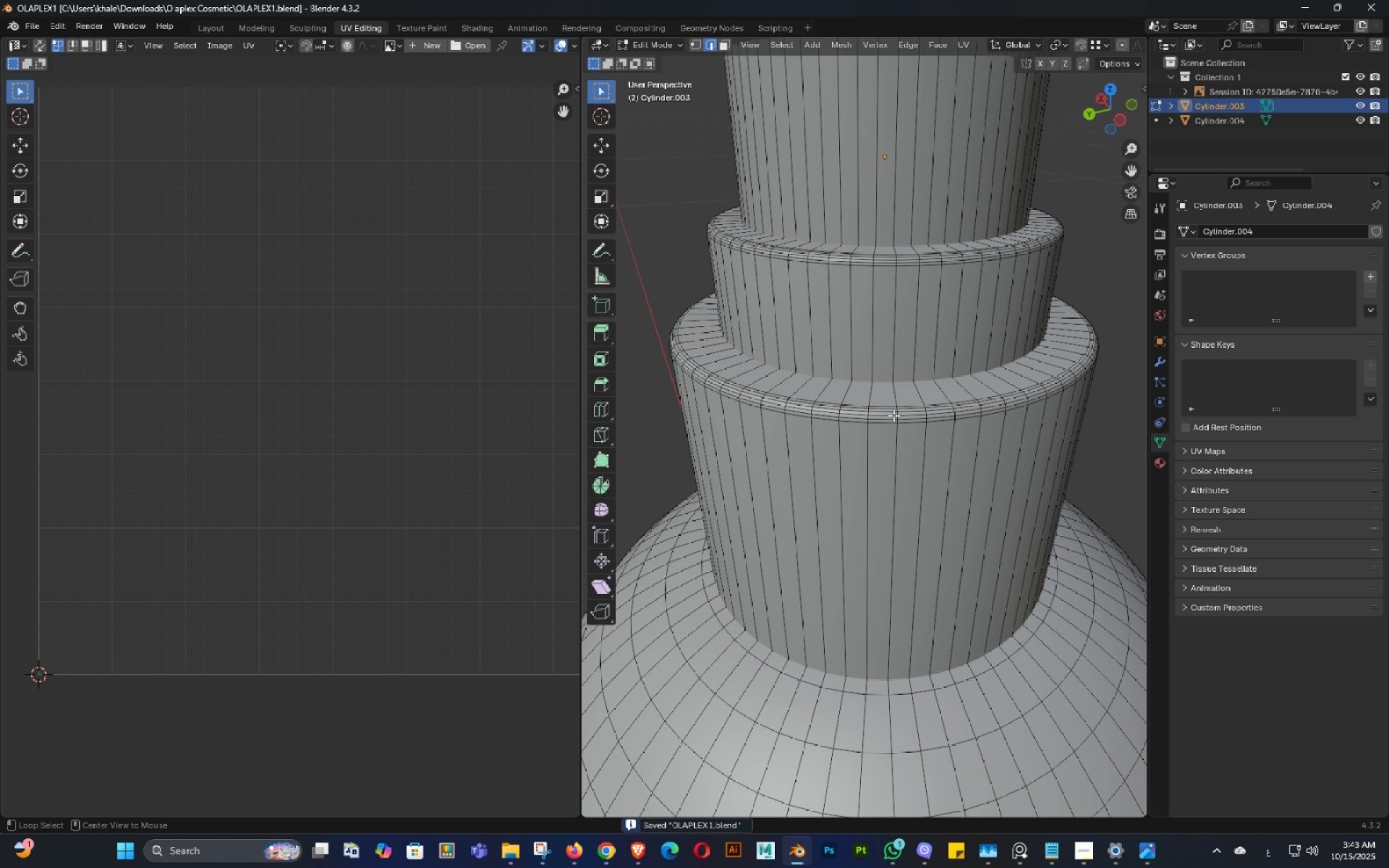 
hold_key(key=AltLeft, duration=0.94)
 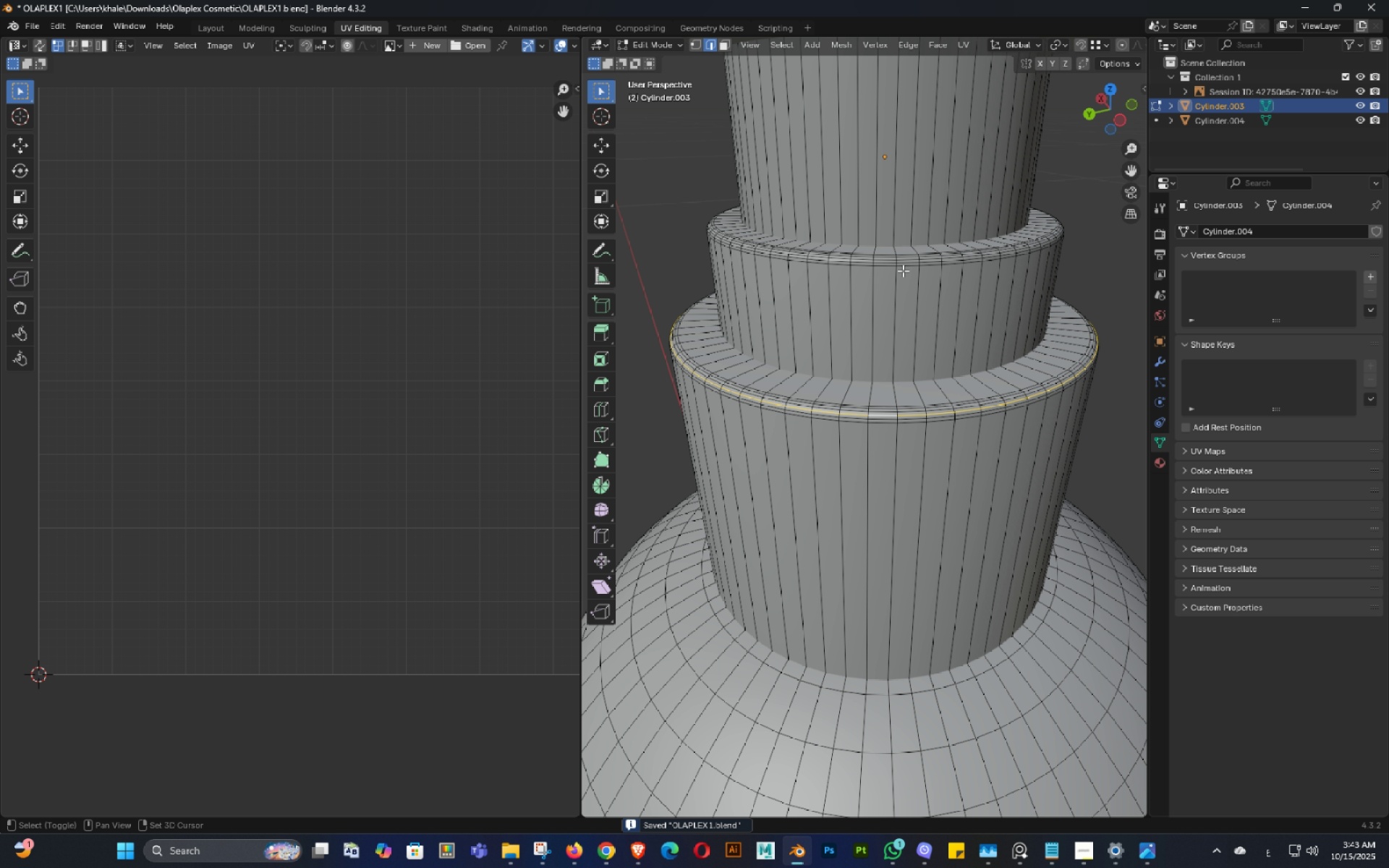 
hold_key(key=ShiftLeft, duration=0.72)
hold_key(key=AltLeft, duration=0.65)
left_click([903, 259])
 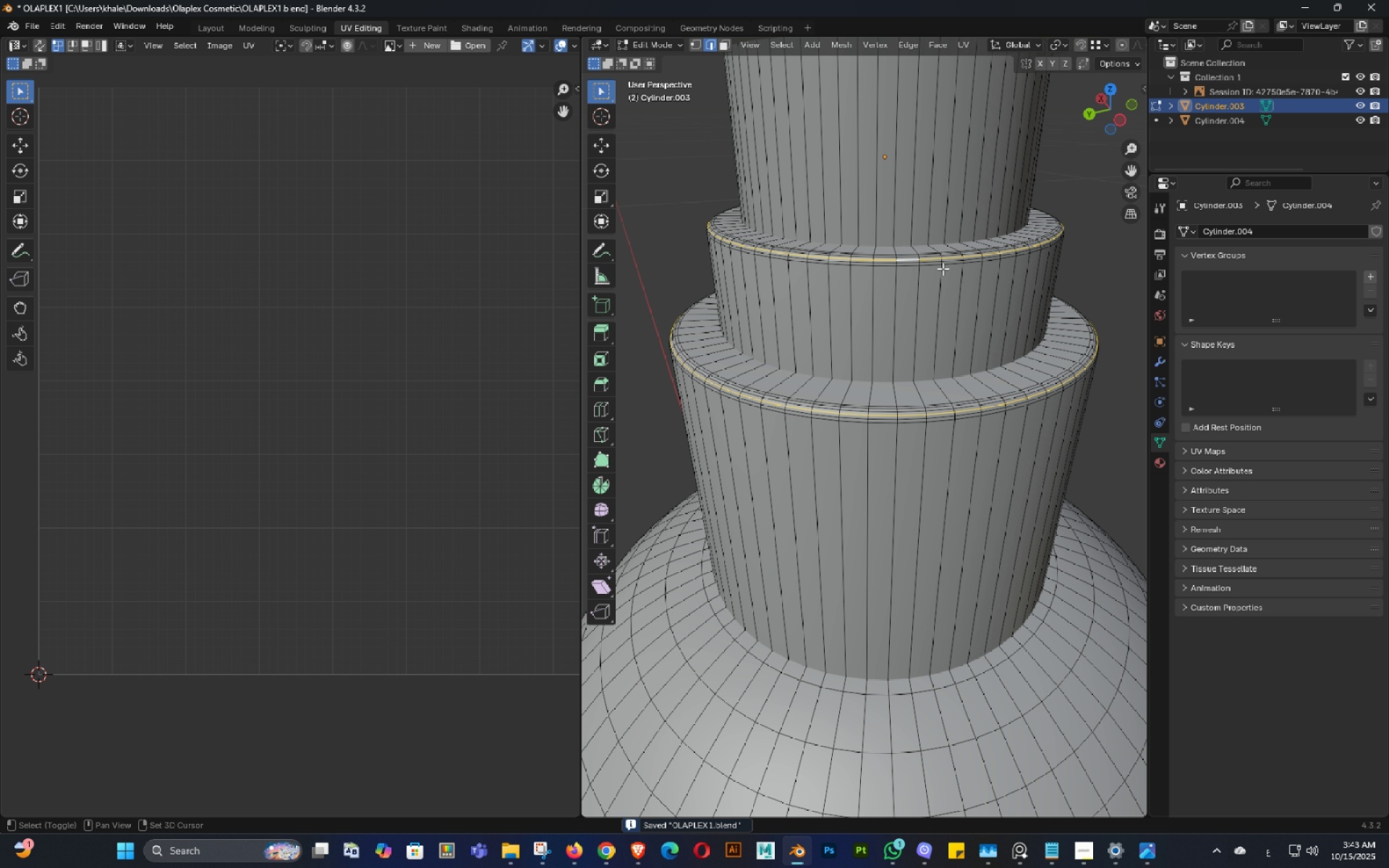 
hold_key(key=ShiftLeft, duration=0.6)
 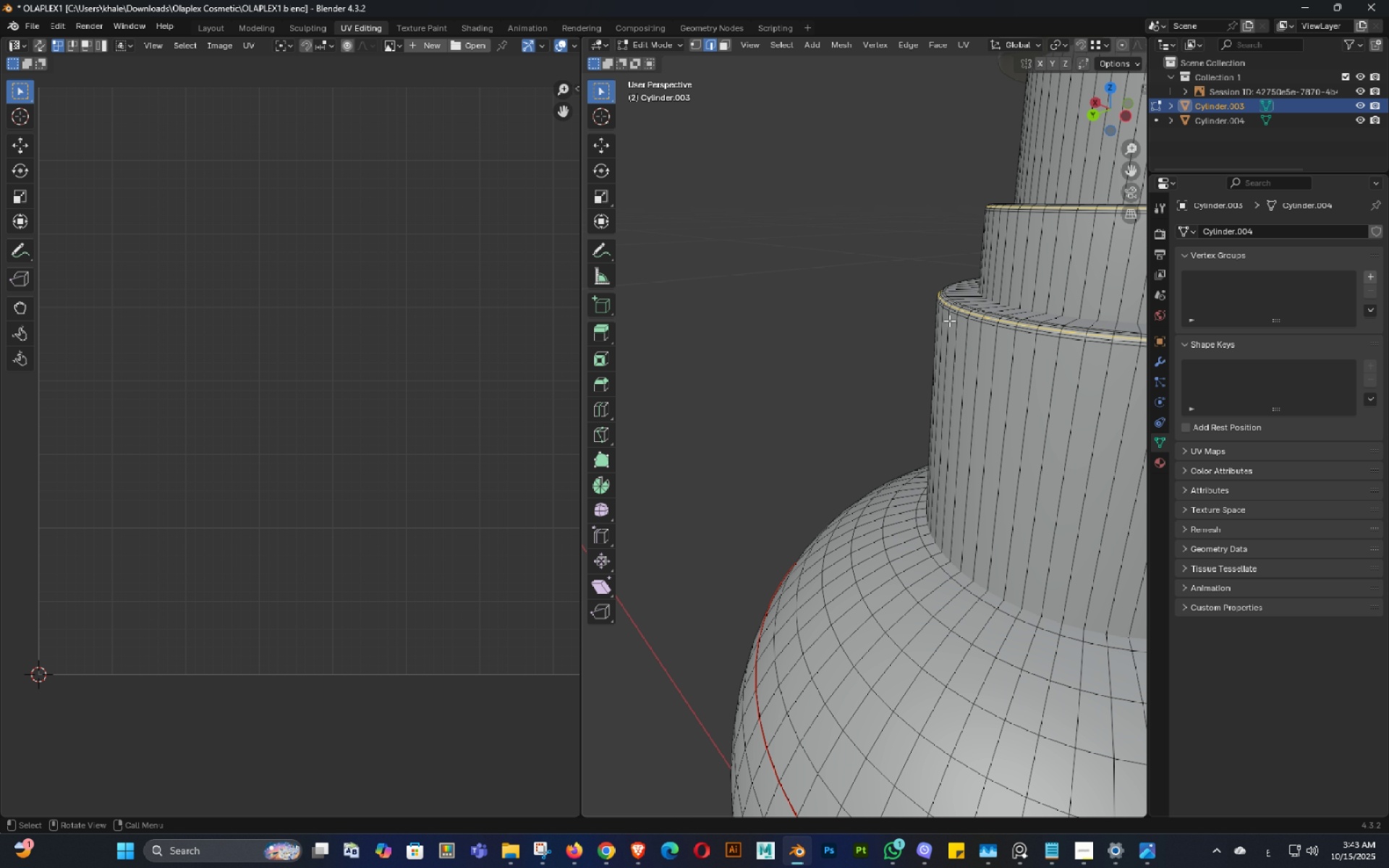 
scroll: coordinate [946, 332], scroll_direction: down, amount: 1.0
 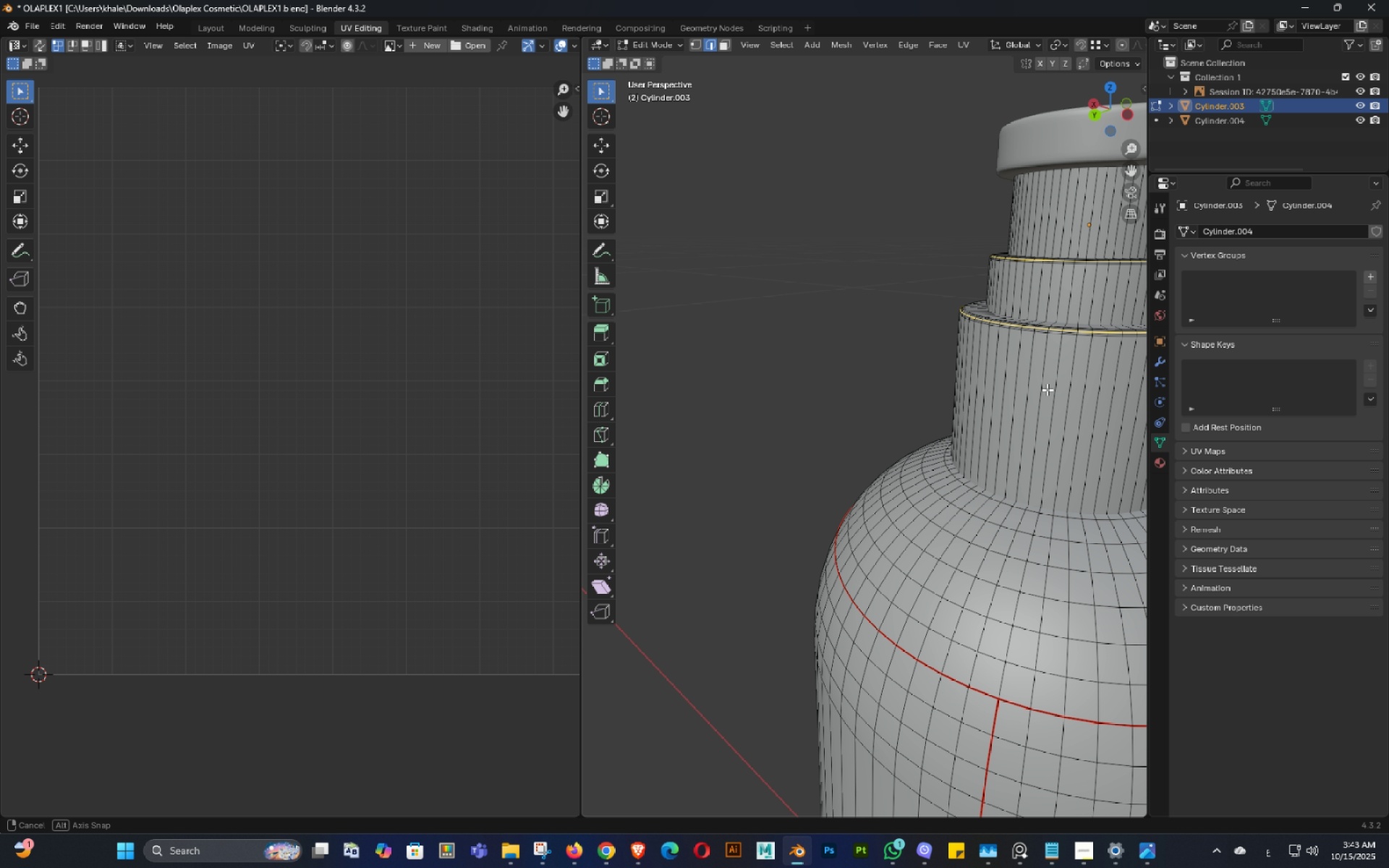 
key(Shift+ShiftLeft)
 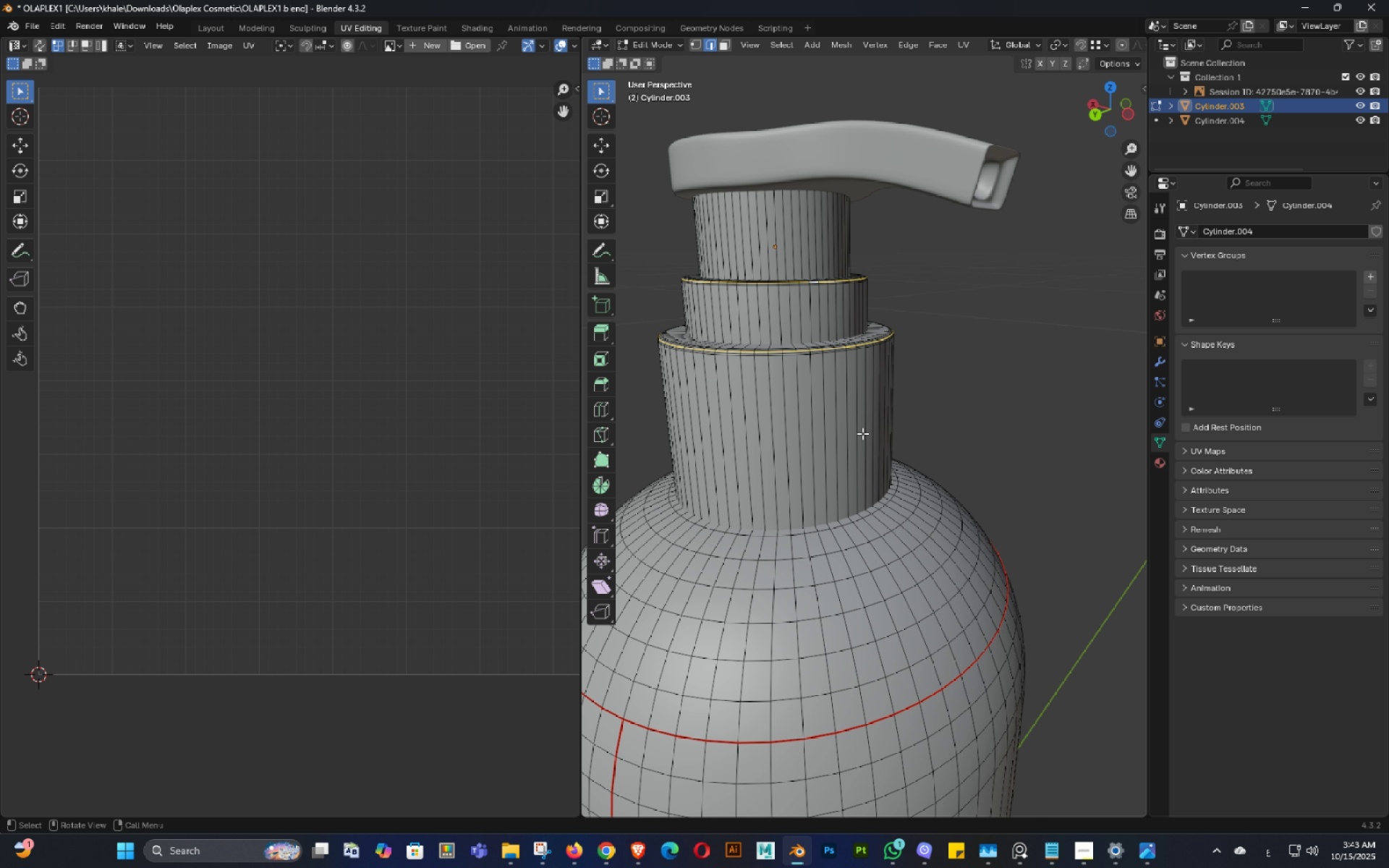 
key(Control+E)
 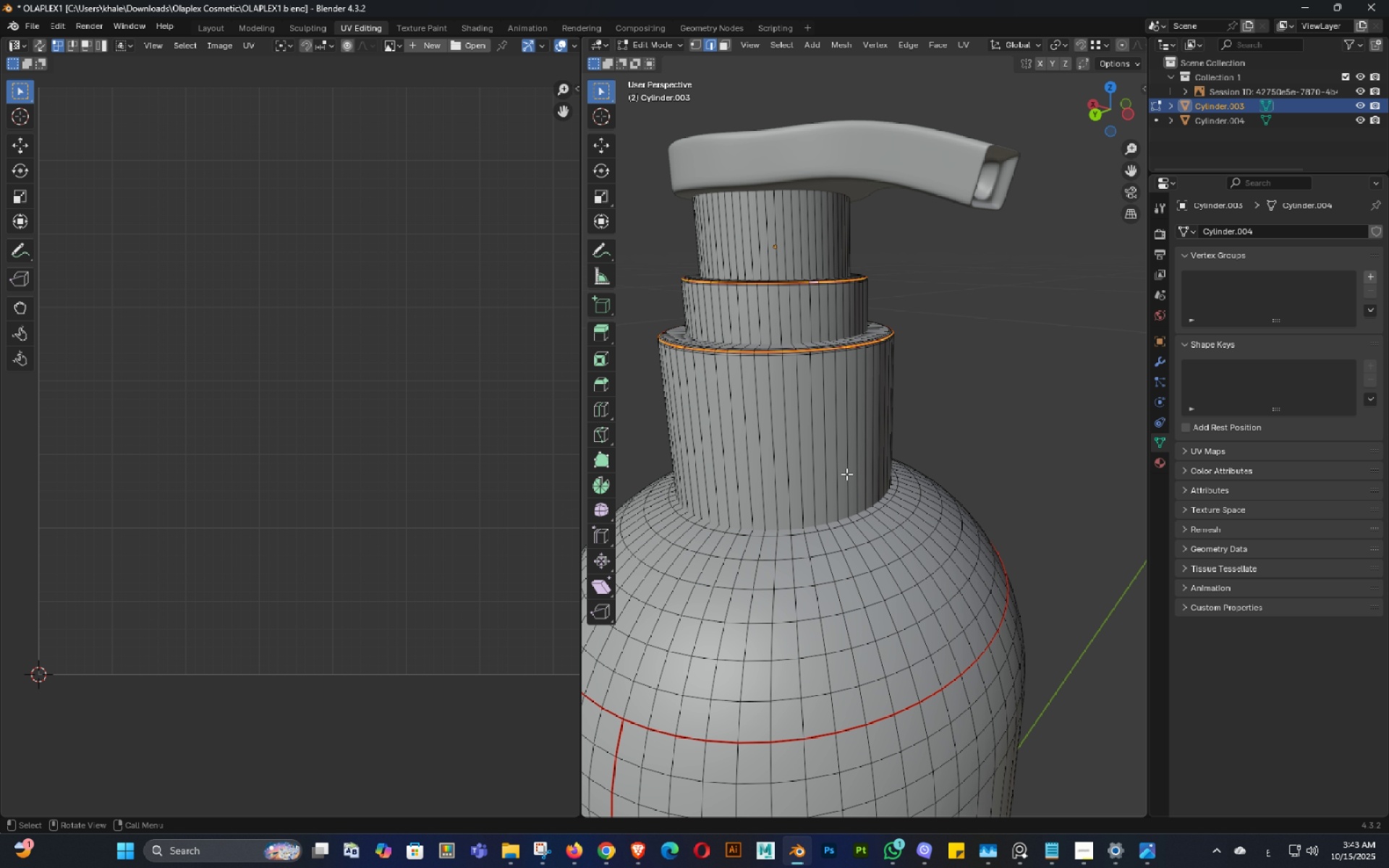 
scroll: coordinate [808, 514], scroll_direction: up, amount: 2.0
 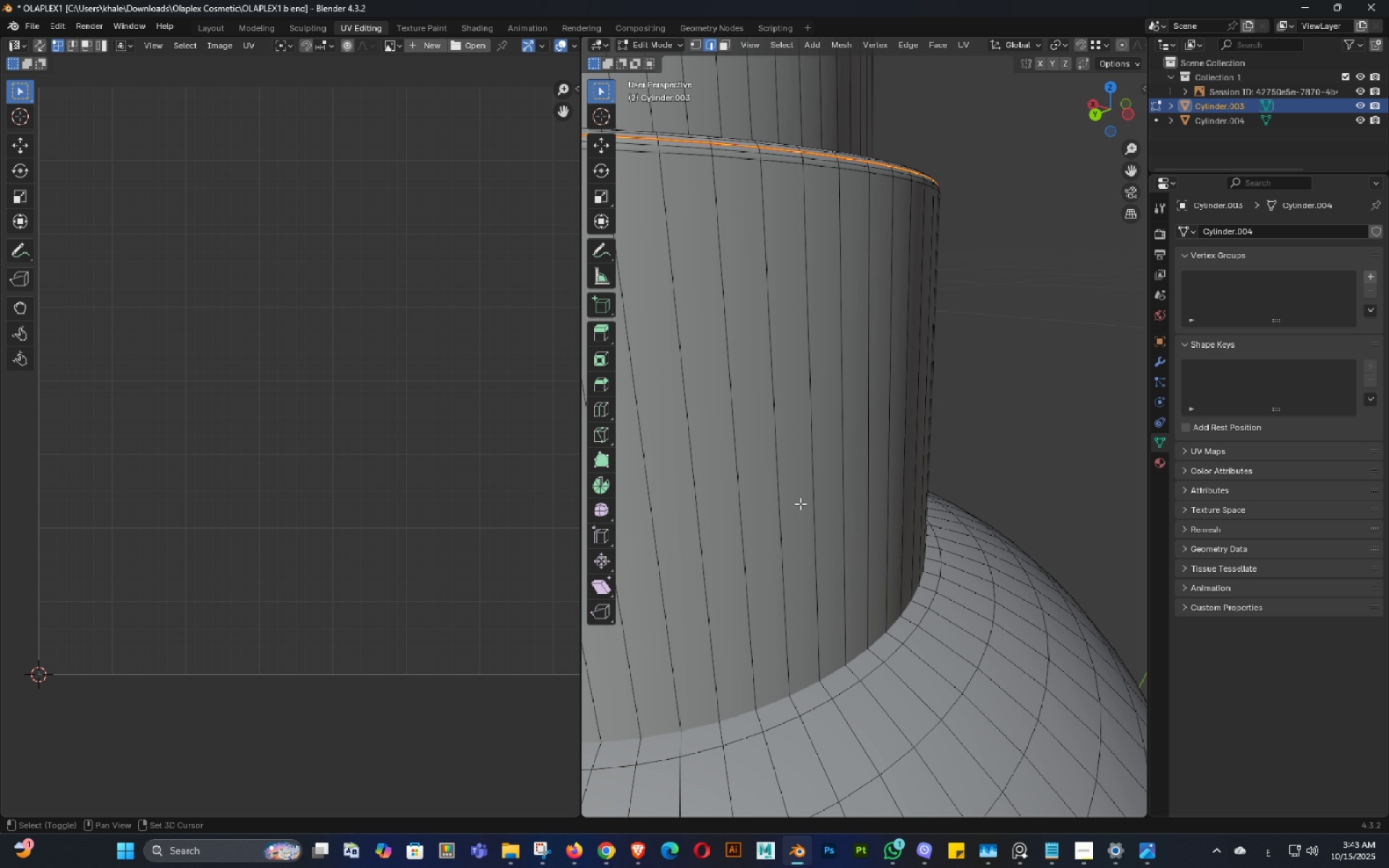 
hold_key(key=ShiftLeft, duration=0.35)
 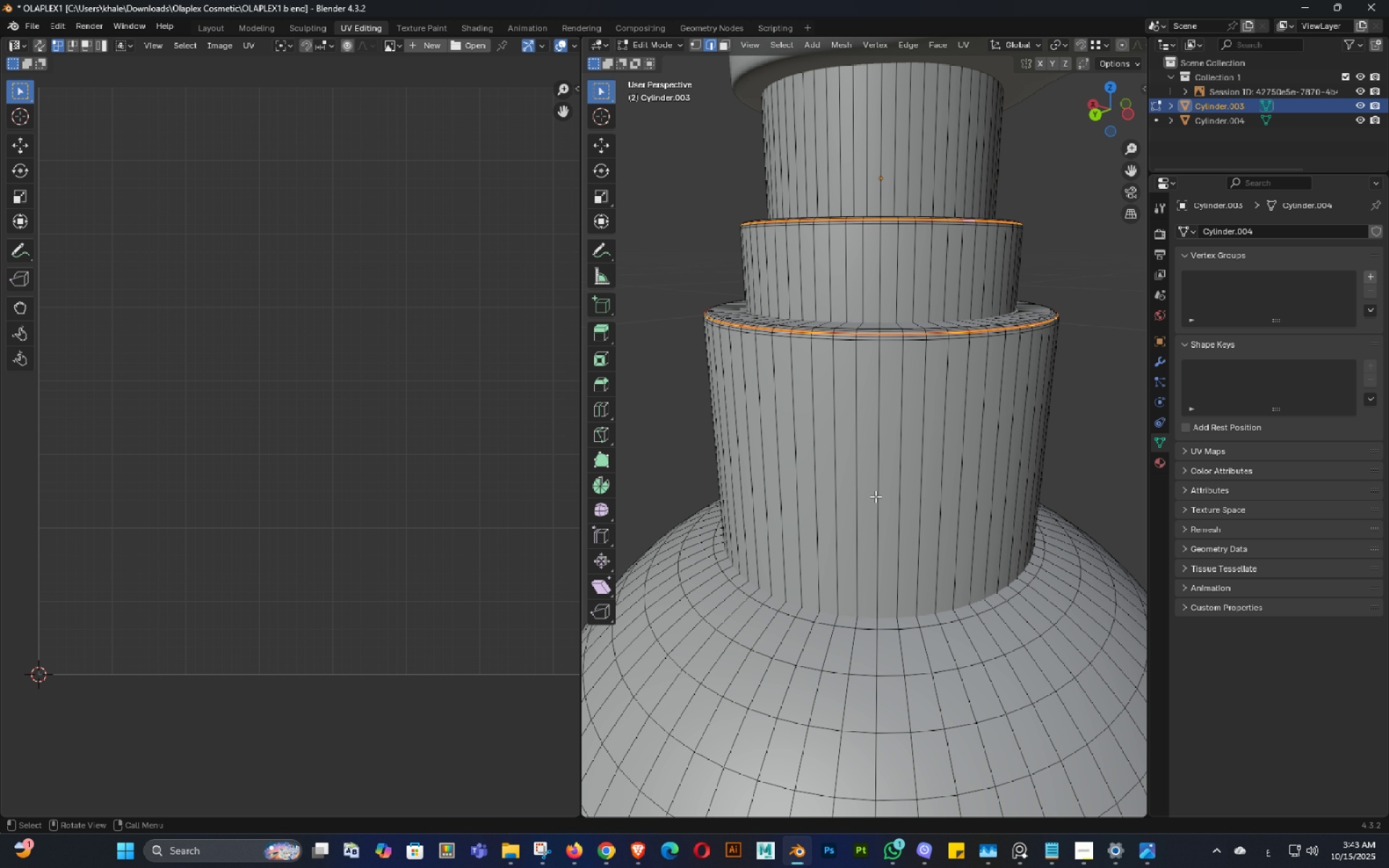 
scroll: coordinate [875, 496], scroll_direction: down, amount: 1.0
 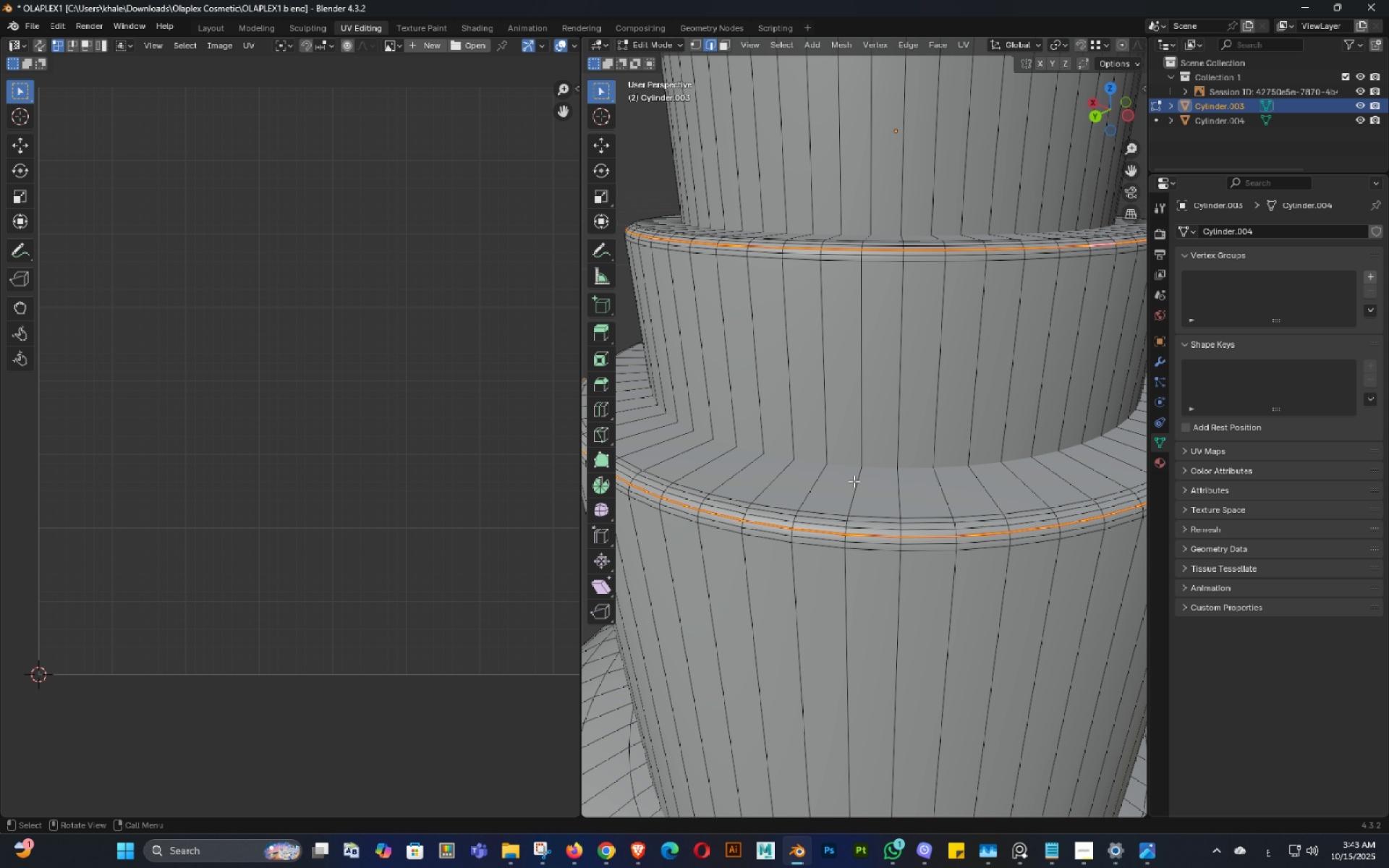 
scroll: coordinate [854, 481], scroll_direction: up, amount: 1.0
 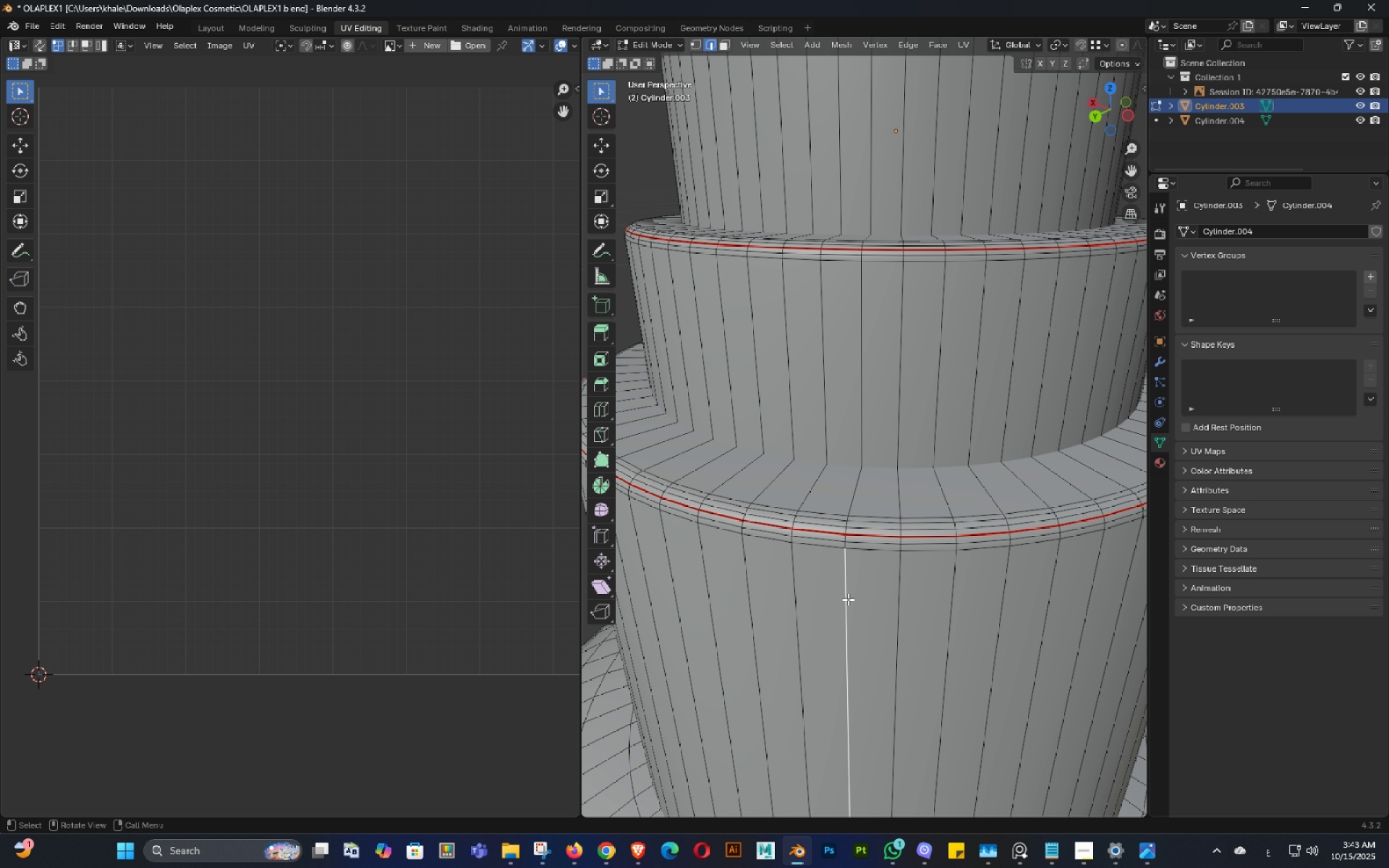 
hold_key(key=ShiftLeft, duration=0.83)
 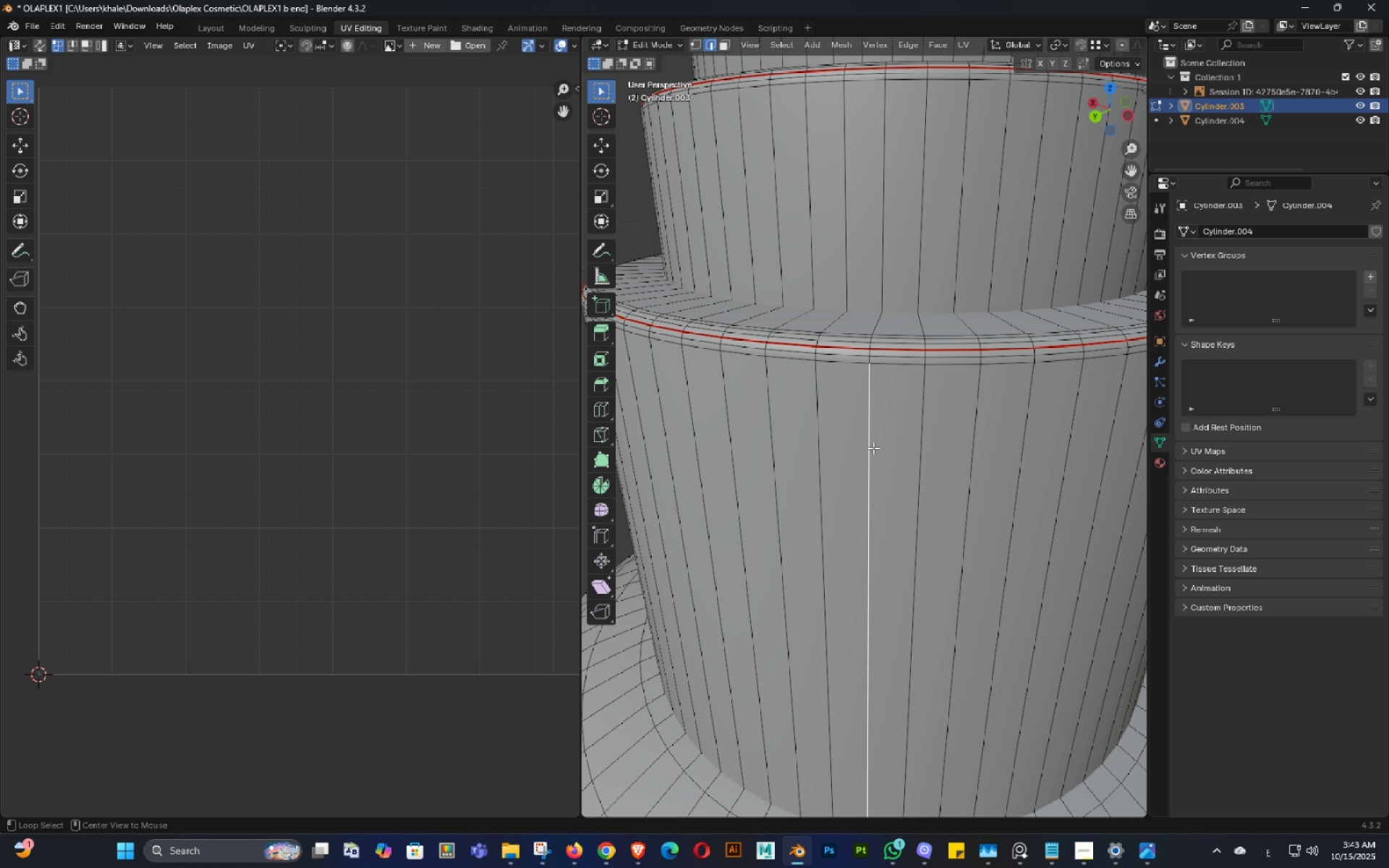 
key(Alt+AltLeft)
 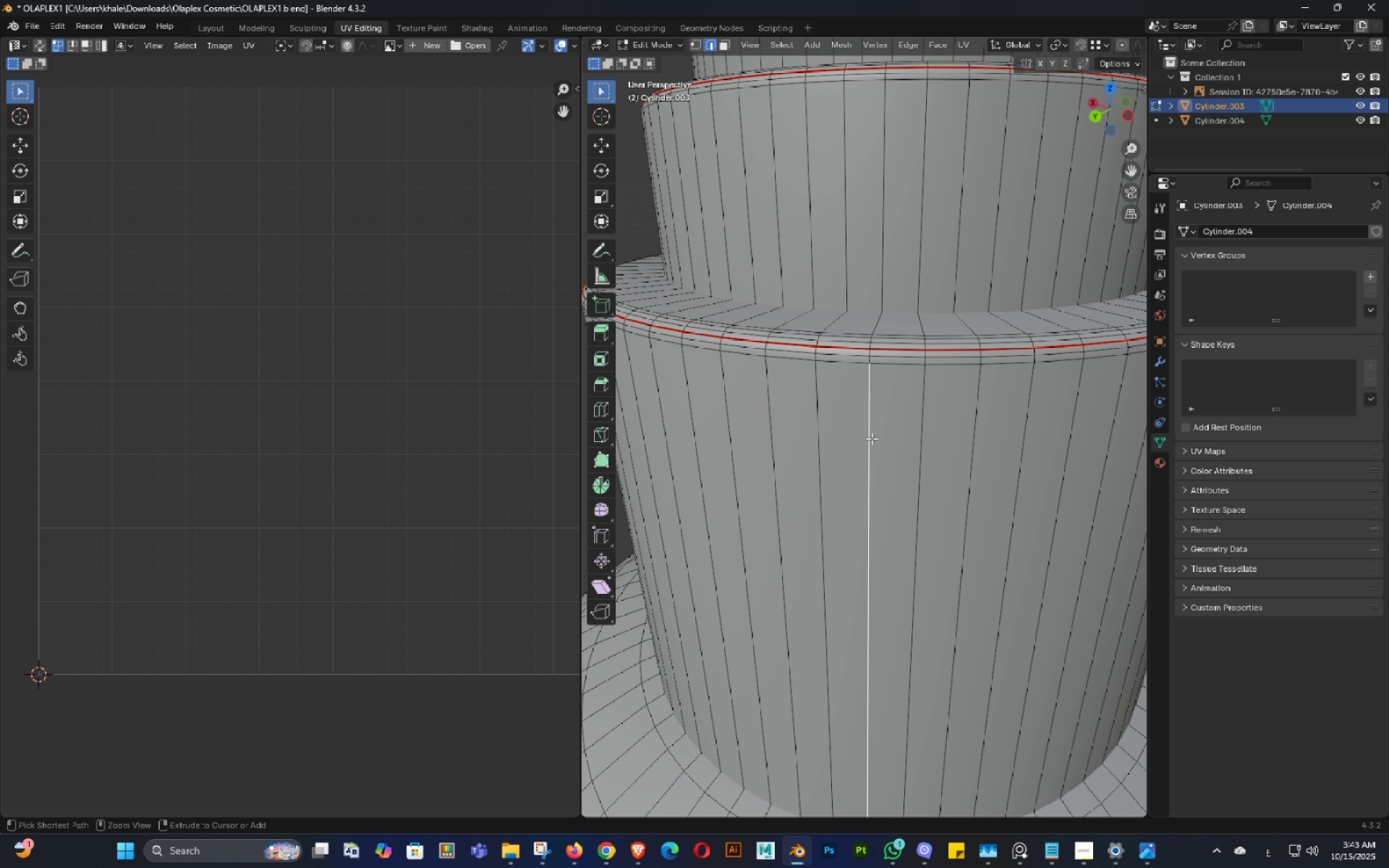 
hold_key(key=ControlLeft, duration=1.16)
 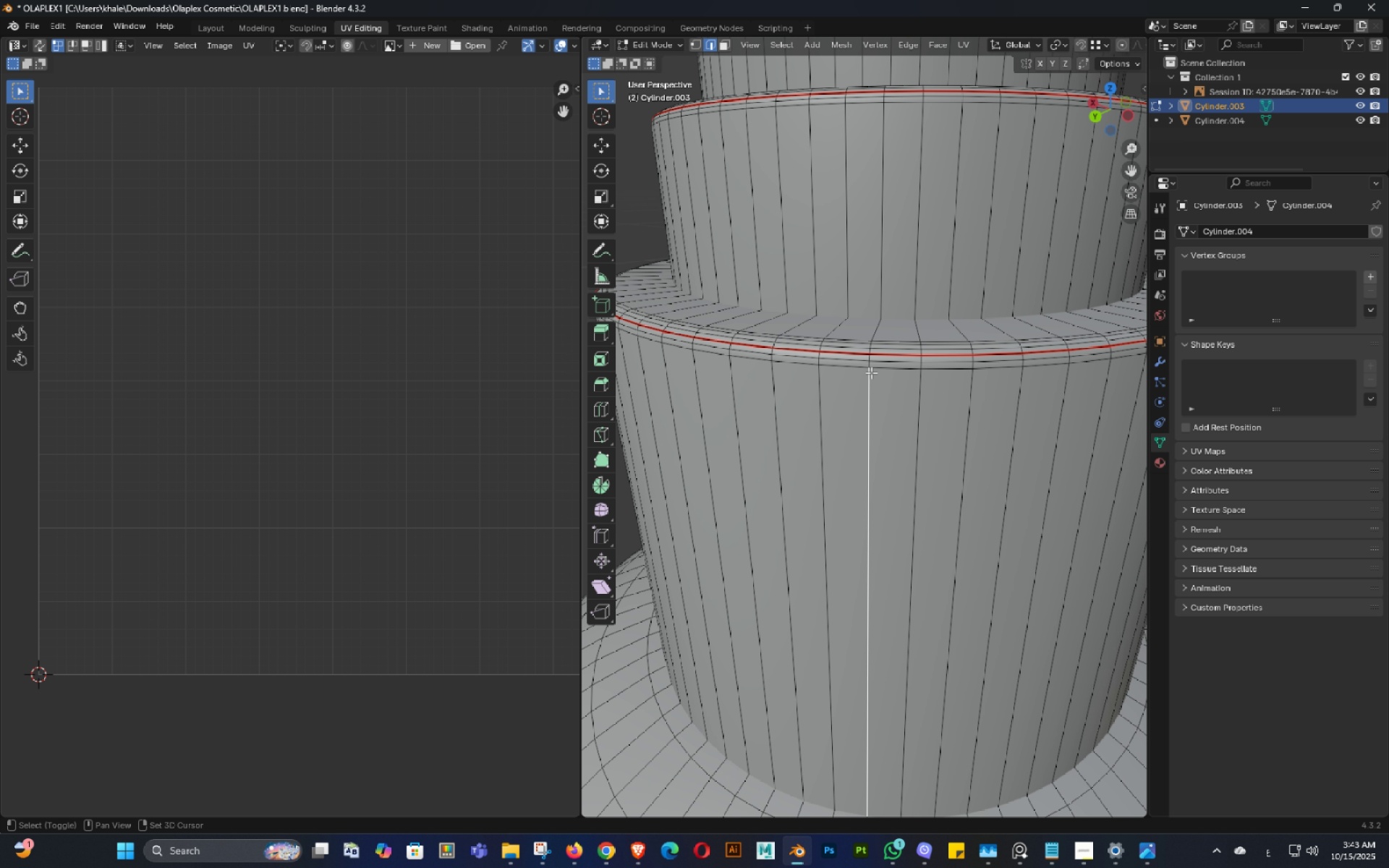 
hold_key(key=ShiftLeft, duration=1.45)
hold_key(key=ControlLeft, duration=0.48)
left_click([869, 358])
 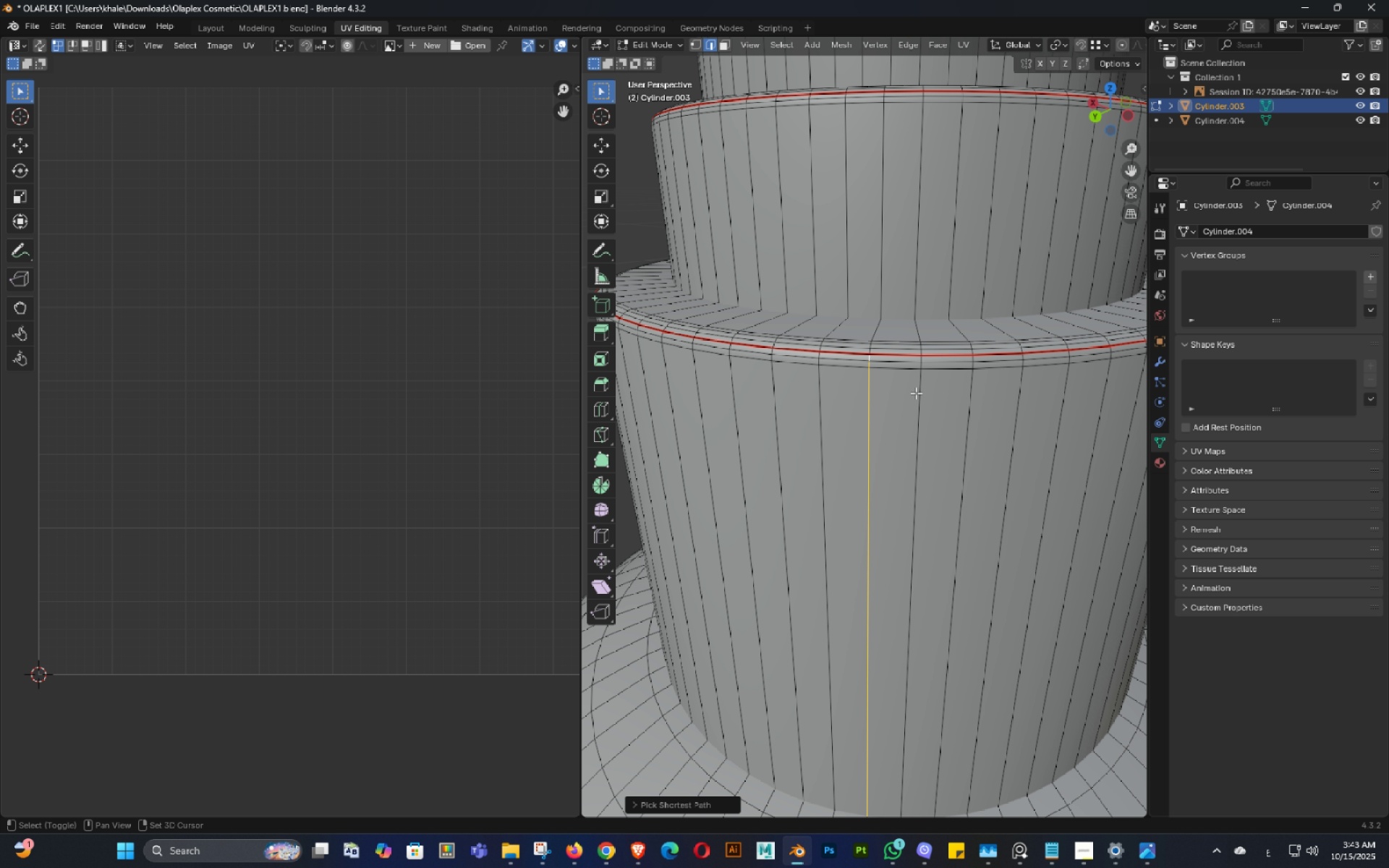 
hold_key(key=ShiftLeft, duration=0.56)
 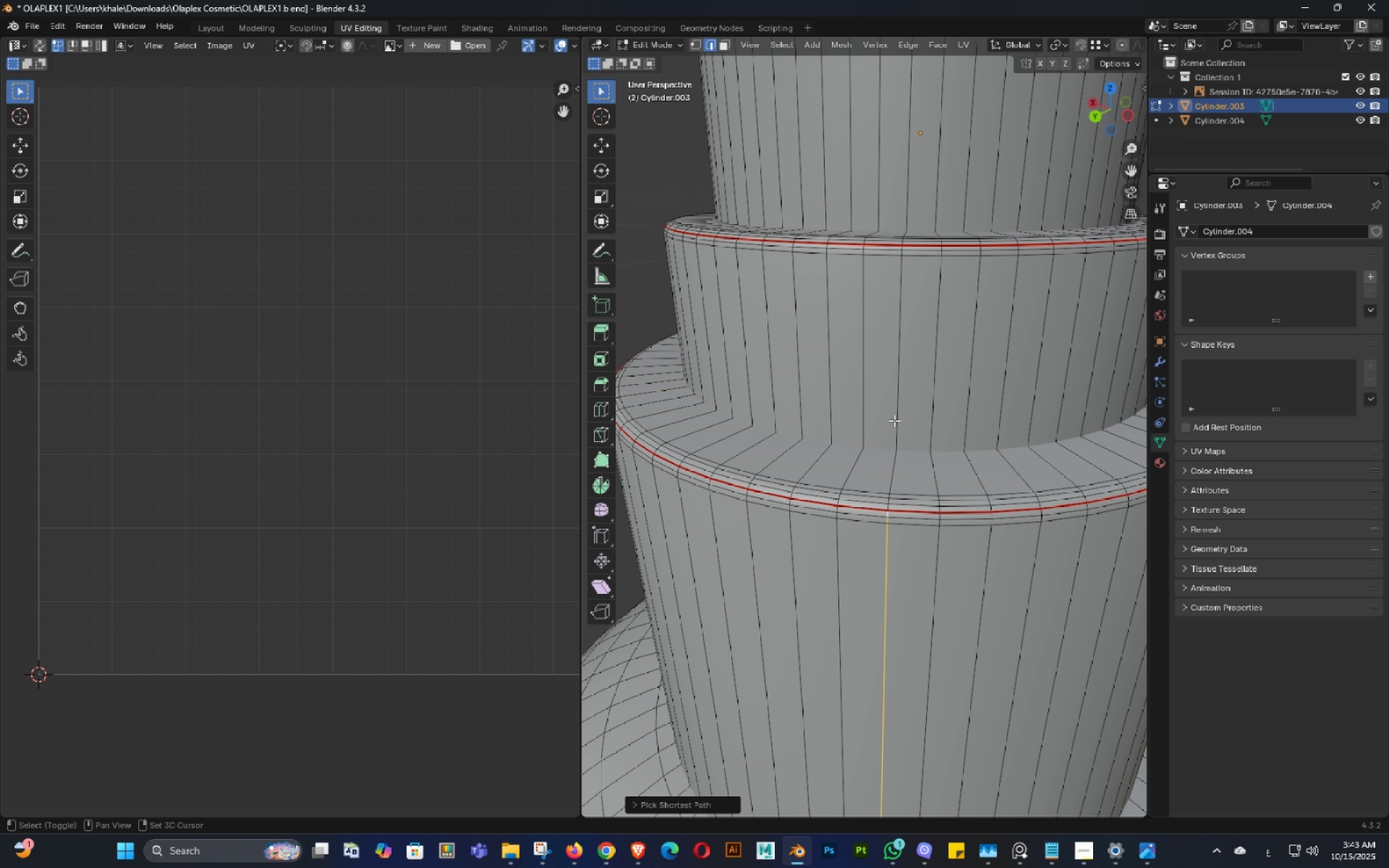 
hold_key(key=ShiftLeft, duration=1.49)
left_click([899, 407])
 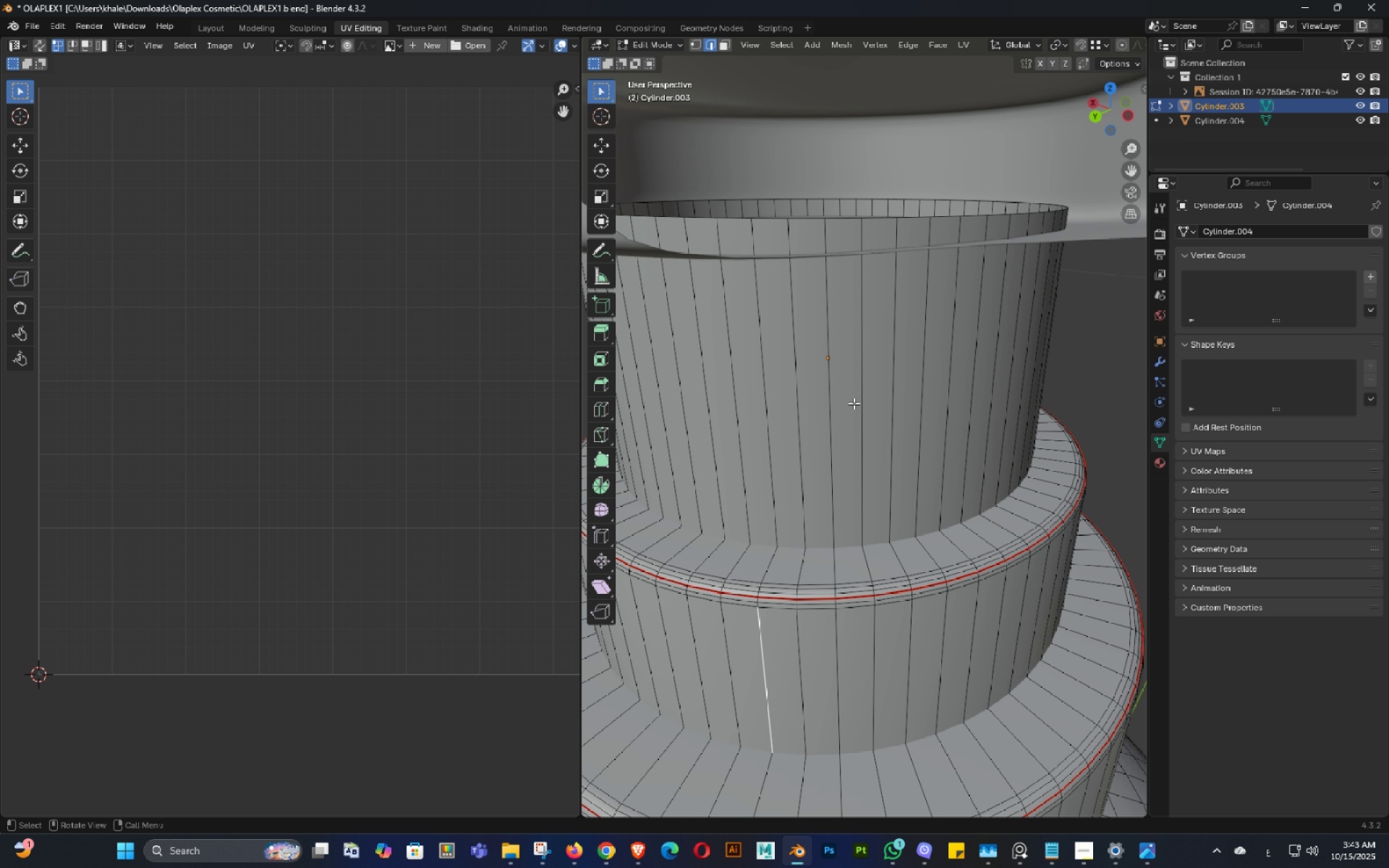 
hold_key(key=ShiftLeft, duration=0.52)
 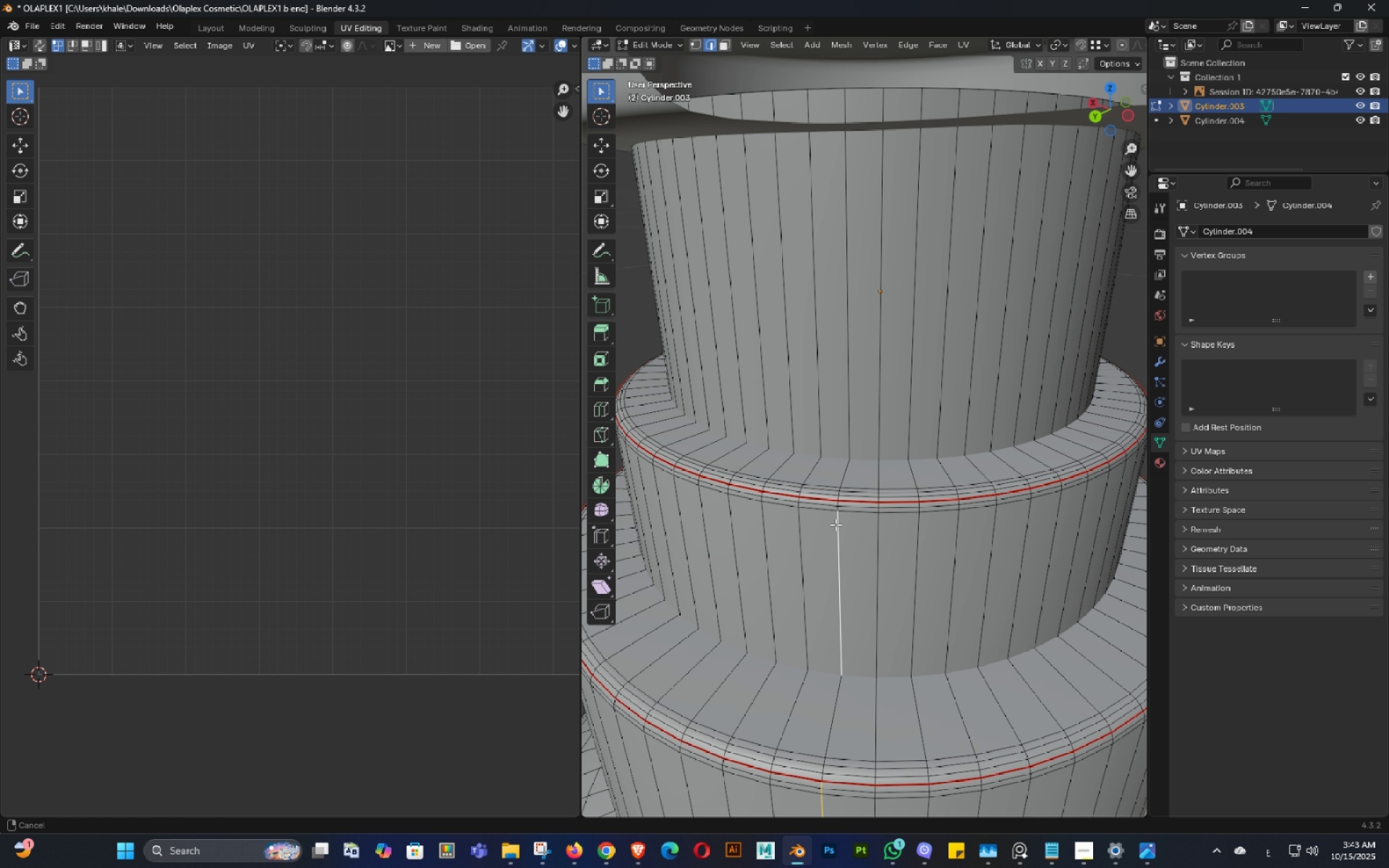 
hold_key(key=ControlLeft, duration=1.41)
 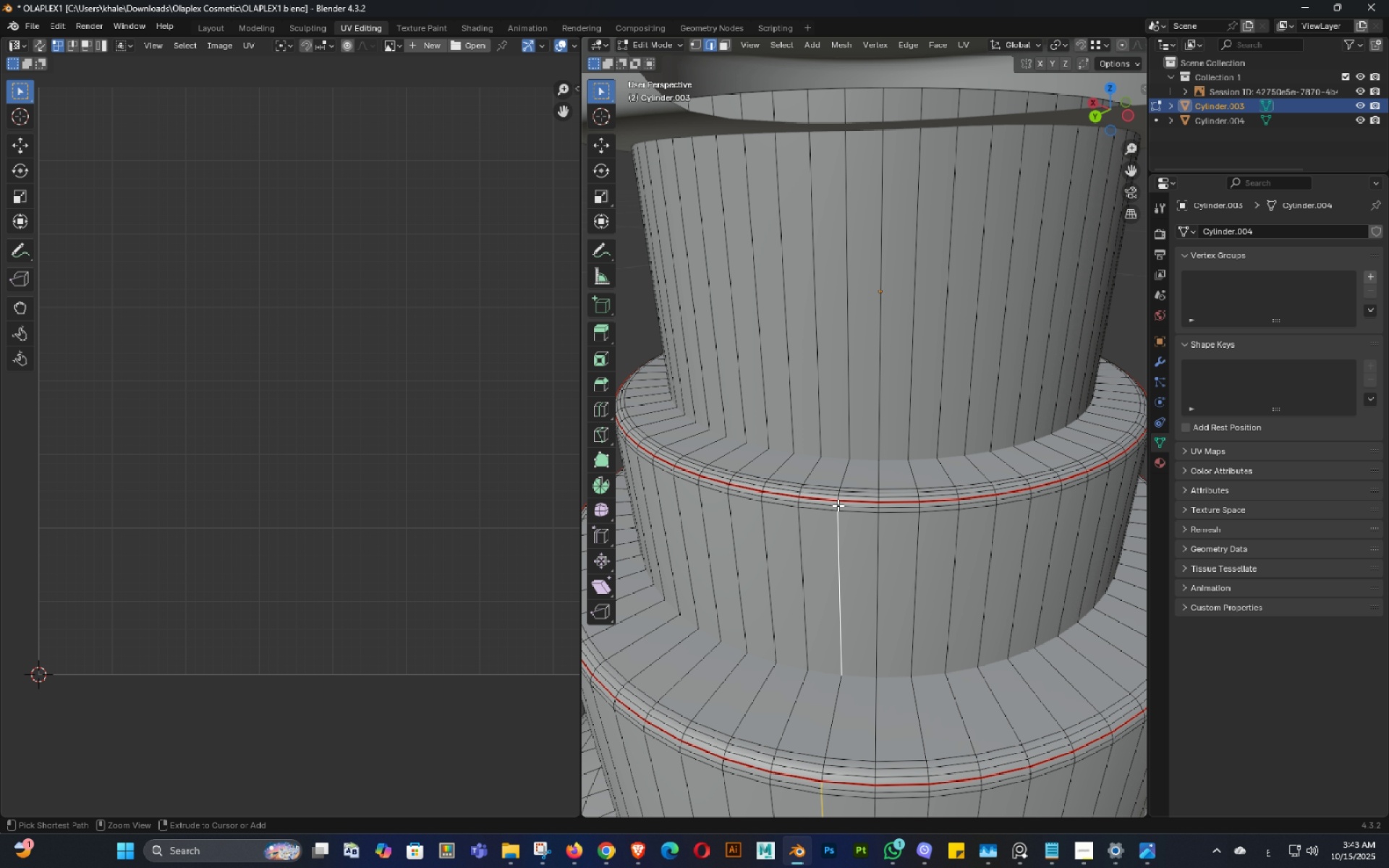 
hold_key(key=ControlLeft, duration=1.32)
hold_key(key=ShiftLeft, duration=1.19)
left_click([838, 503])
 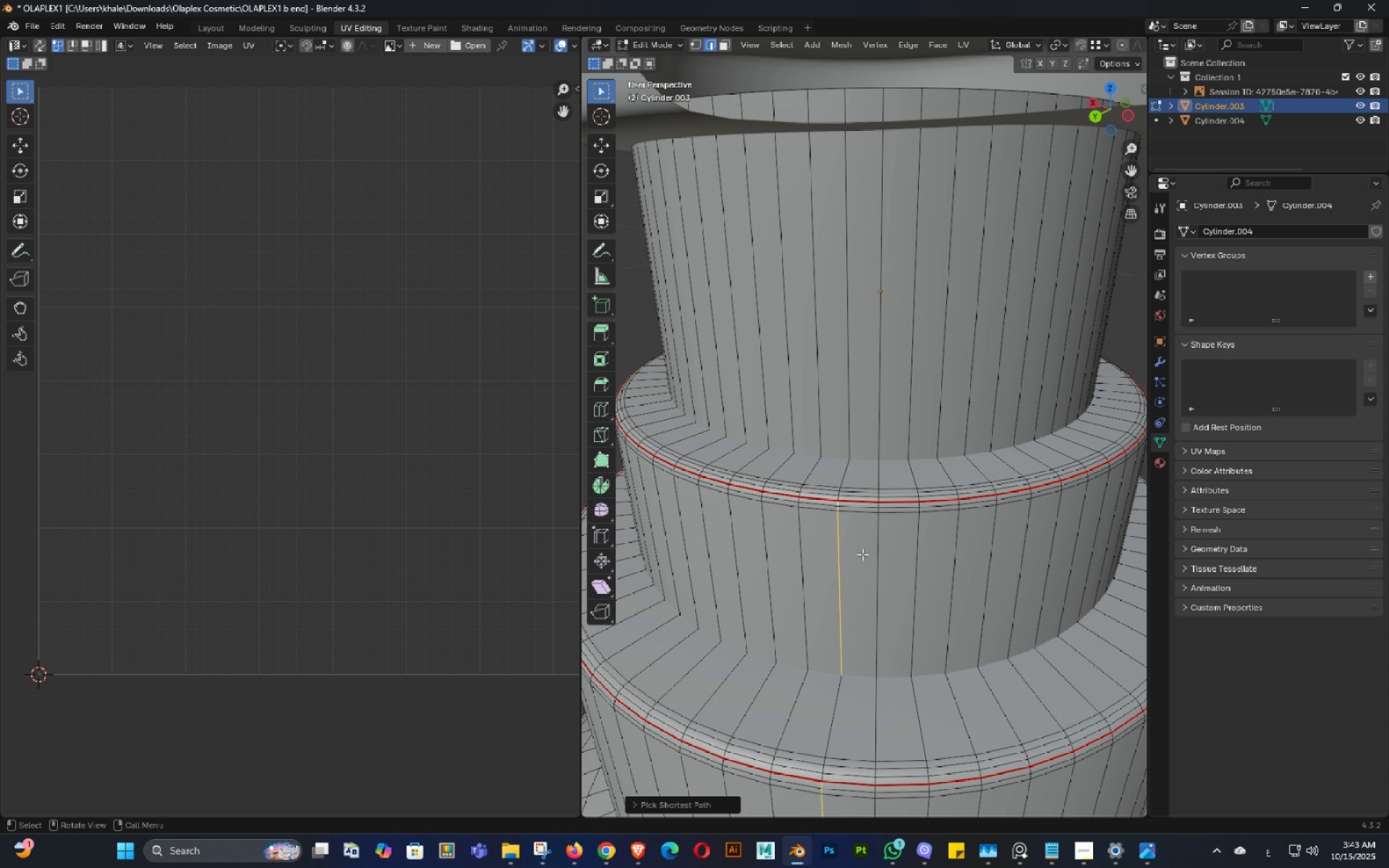 
key(Control+E)
 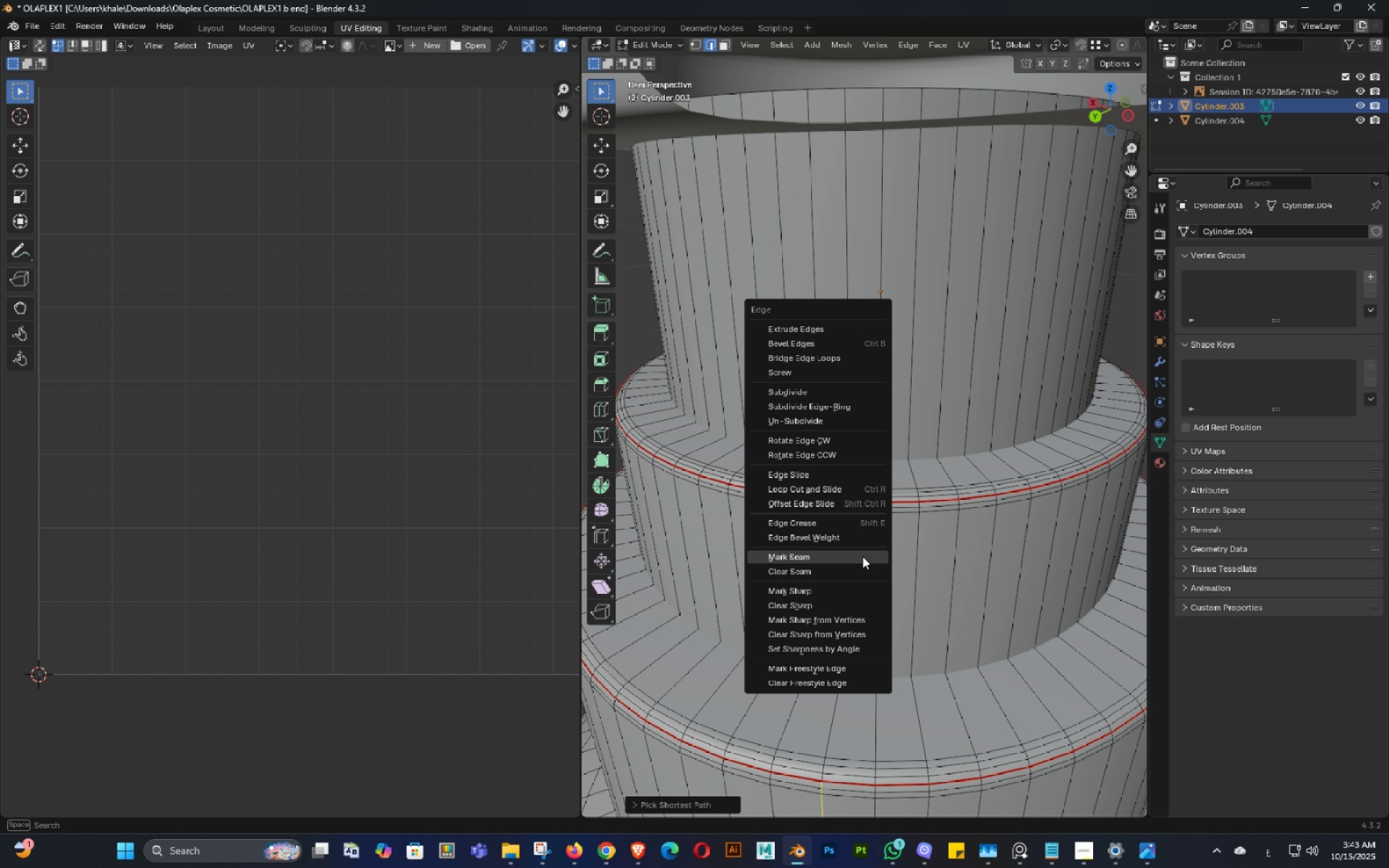 
left_click([862, 556])
 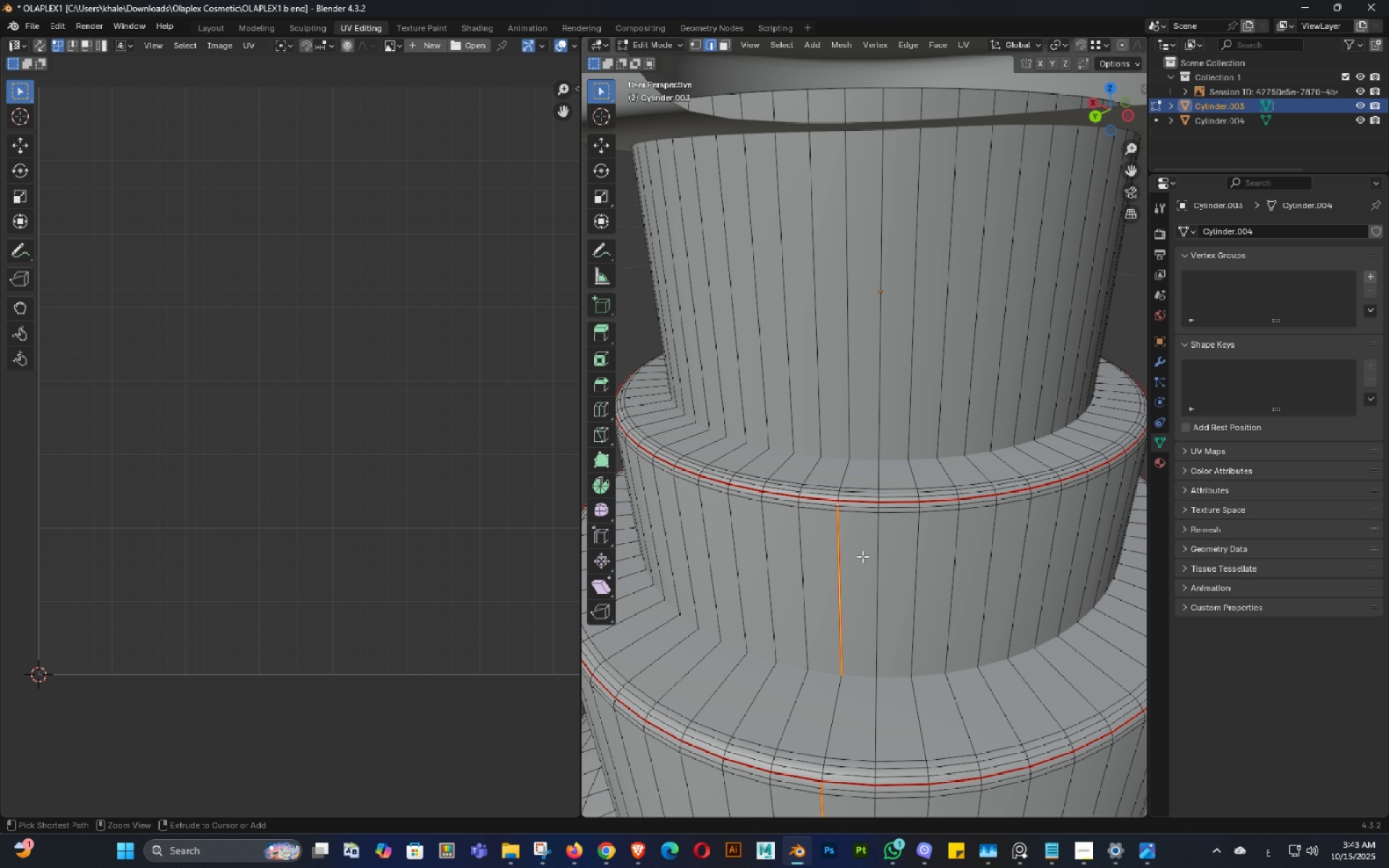 
key(Control+ControlLeft)
 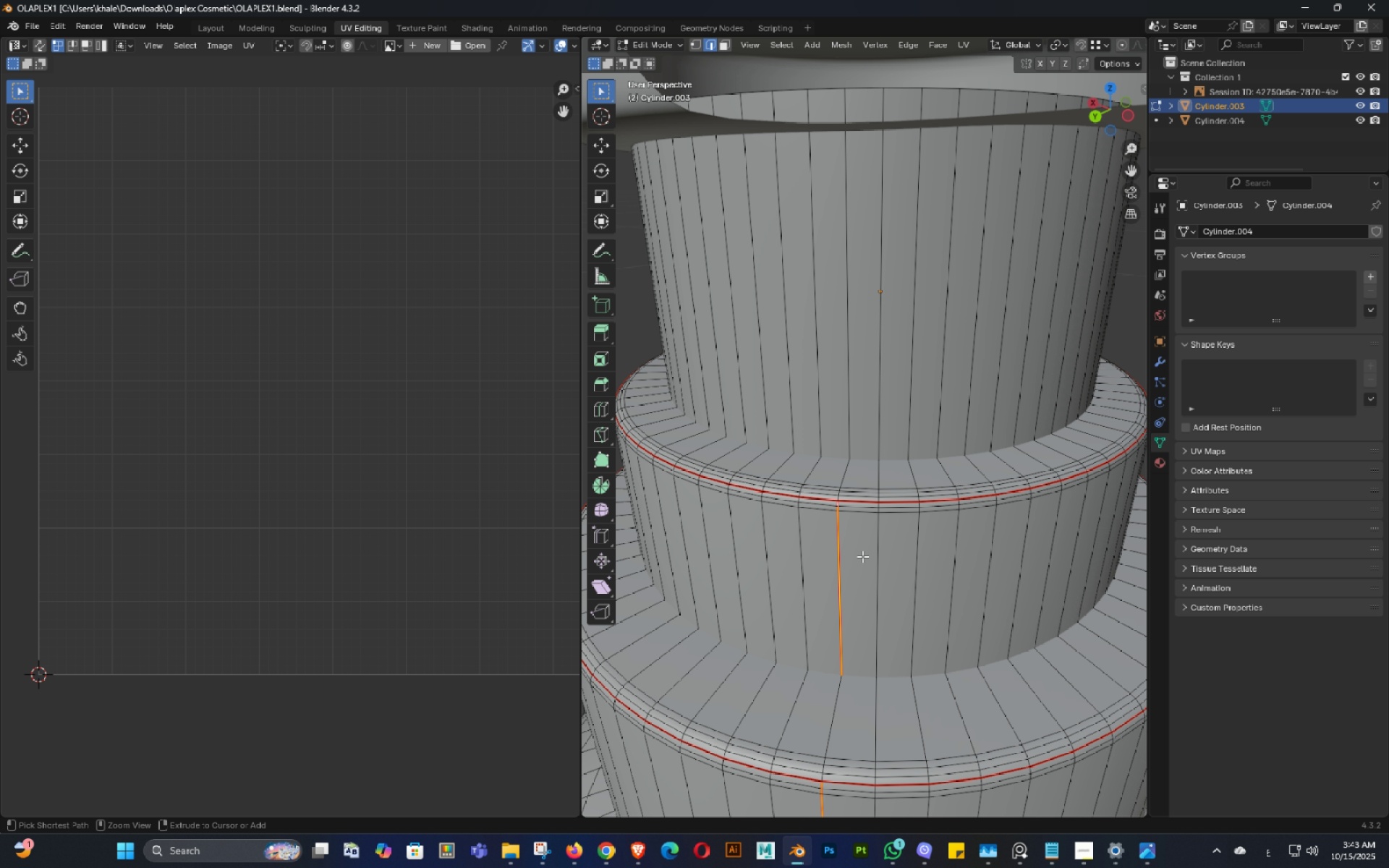 
key(Control+S)
 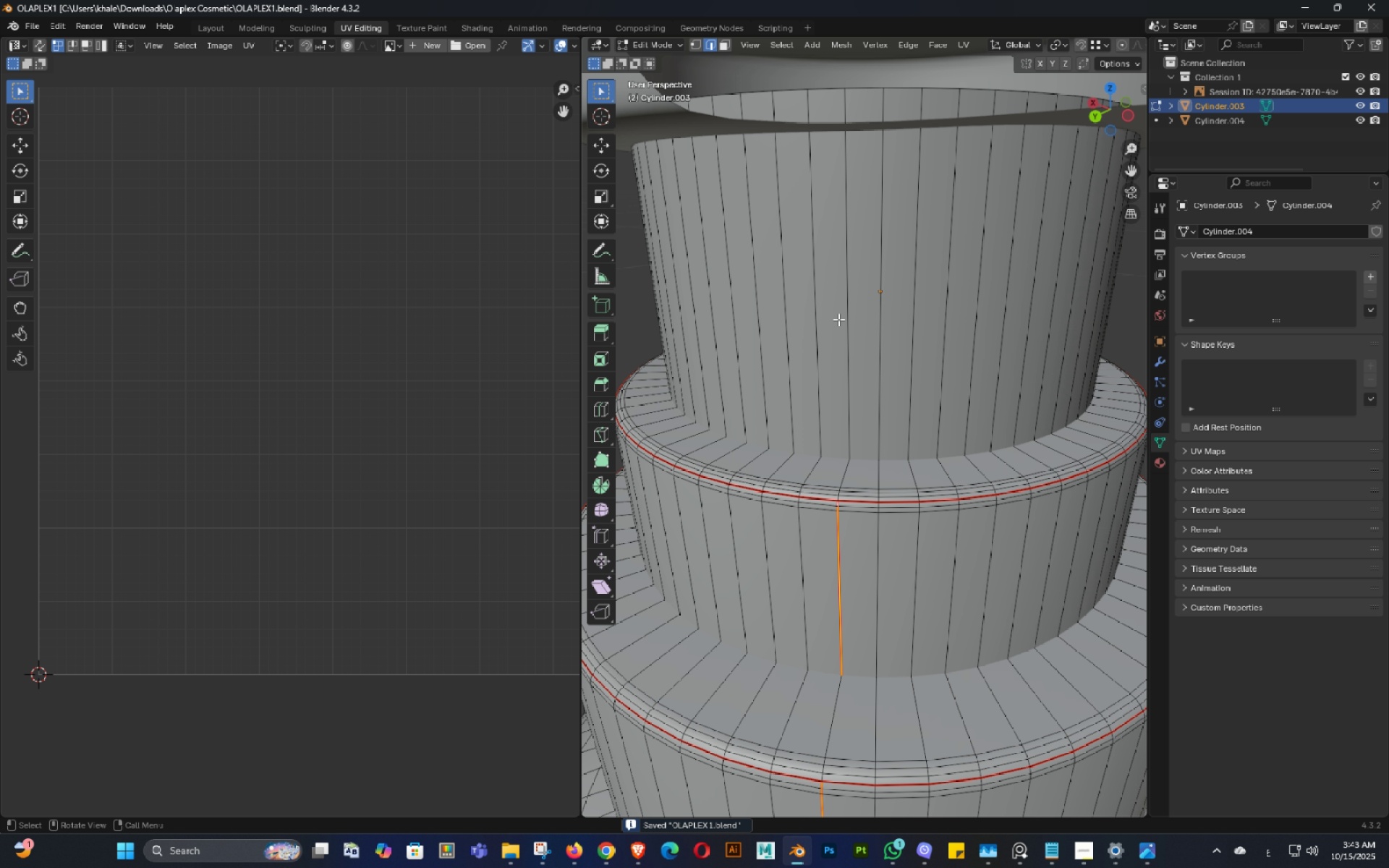 
left_click([840, 313])
 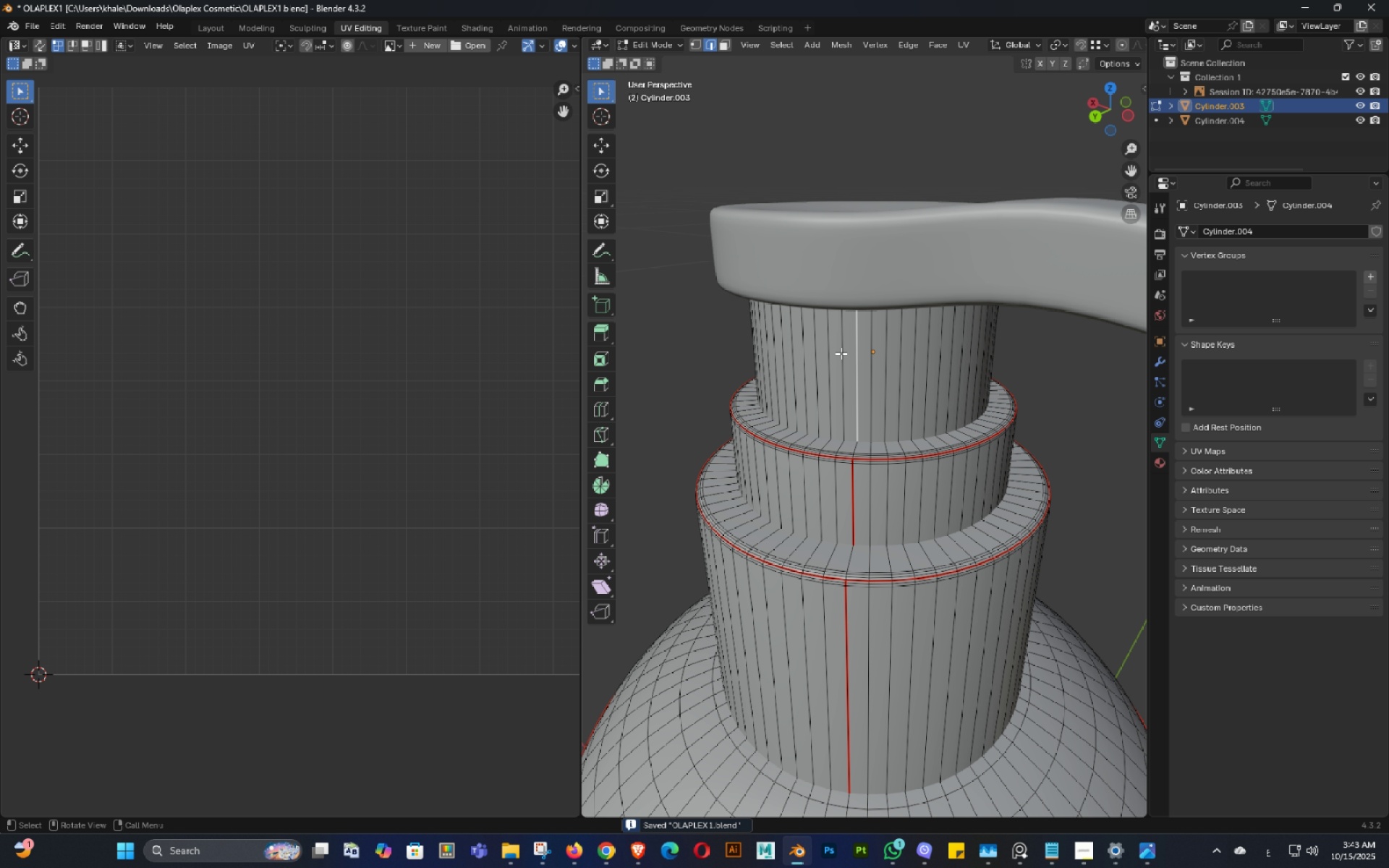 
scroll: coordinate [841, 357], scroll_direction: down, amount: 2.0
 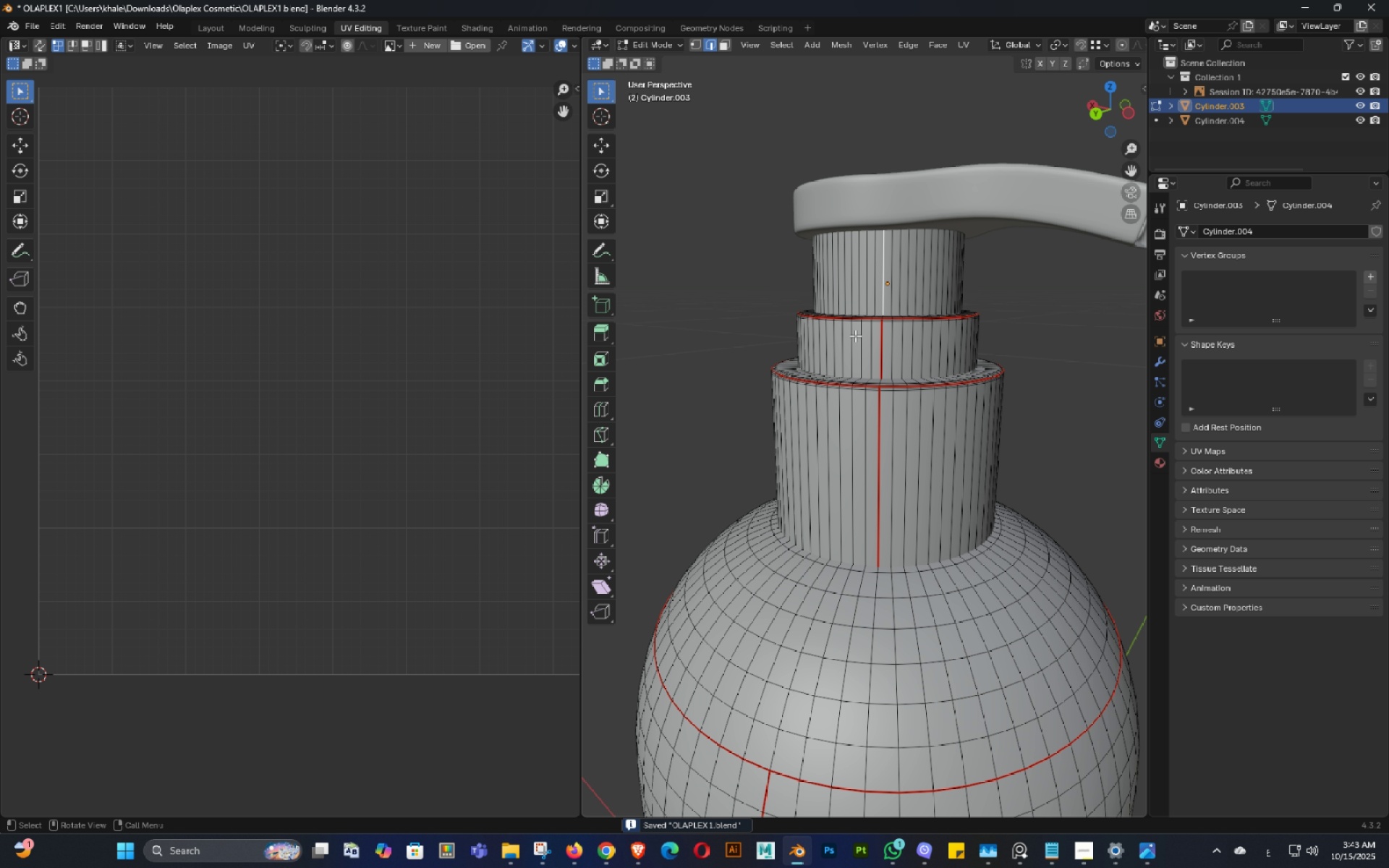 
hold_key(key=ControlLeft, duration=0.3)
 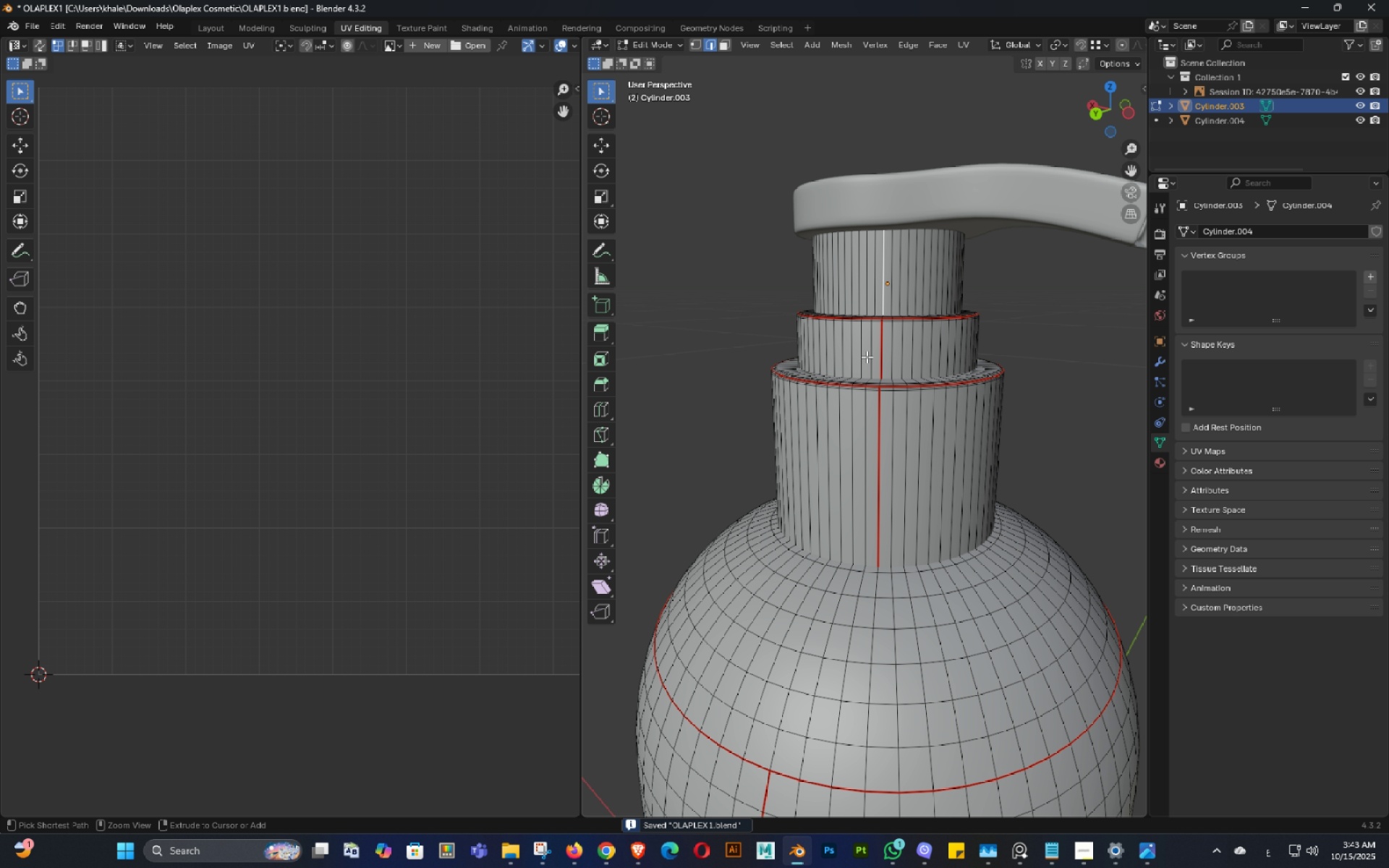 
key(Control+E)
 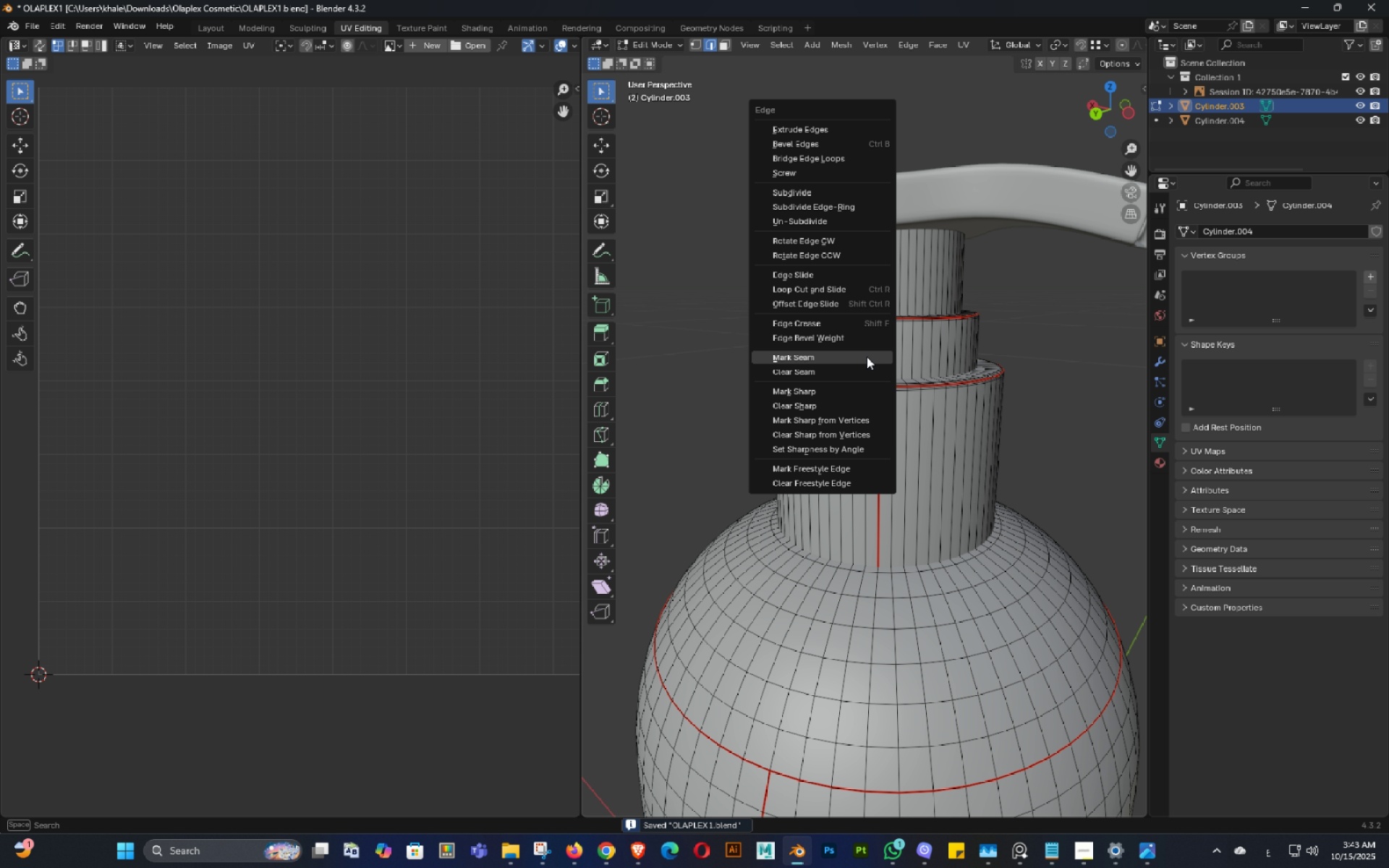 
left_click([867, 357])
 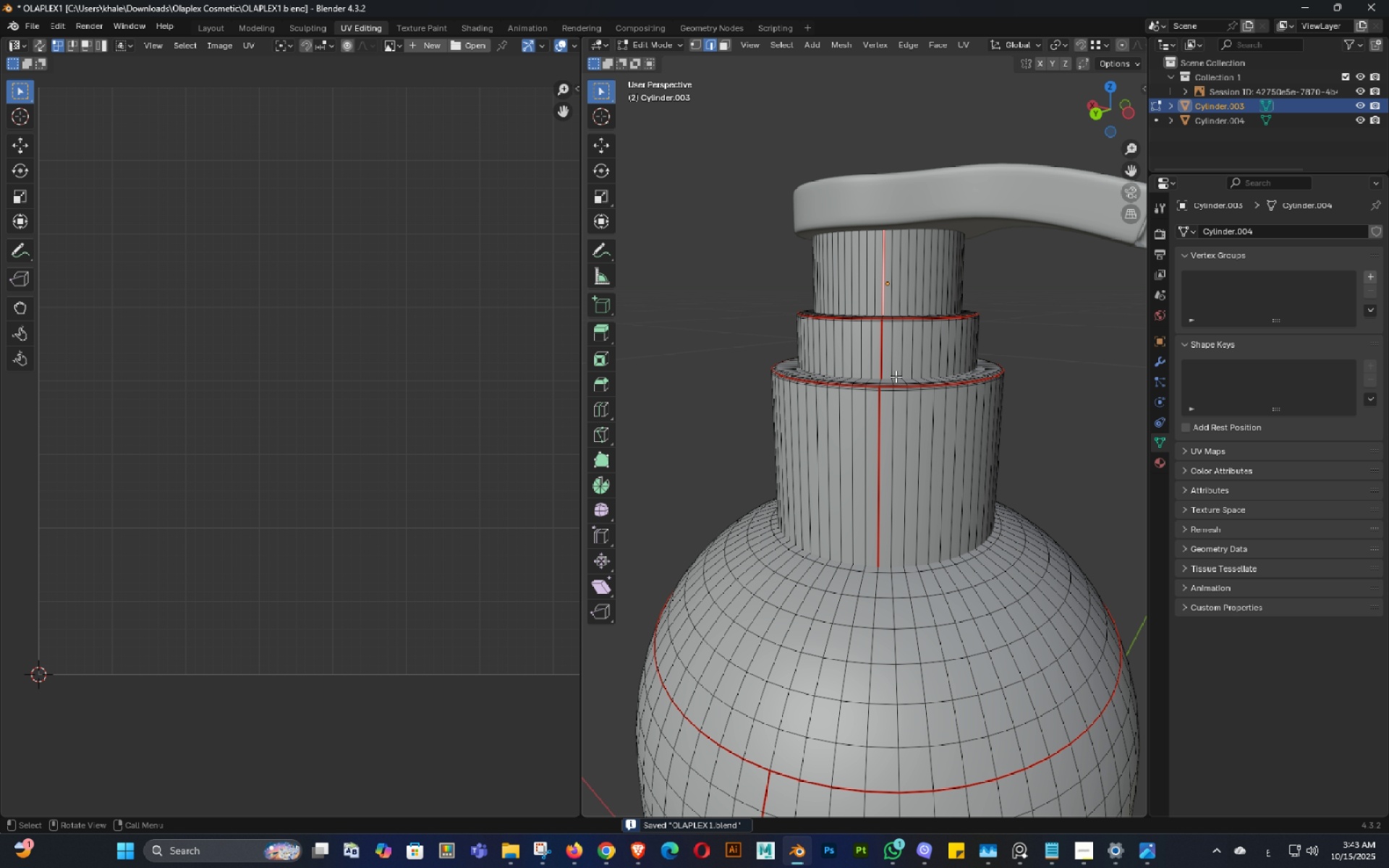 
scroll: coordinate [895, 417], scroll_direction: down, amount: 3.0
 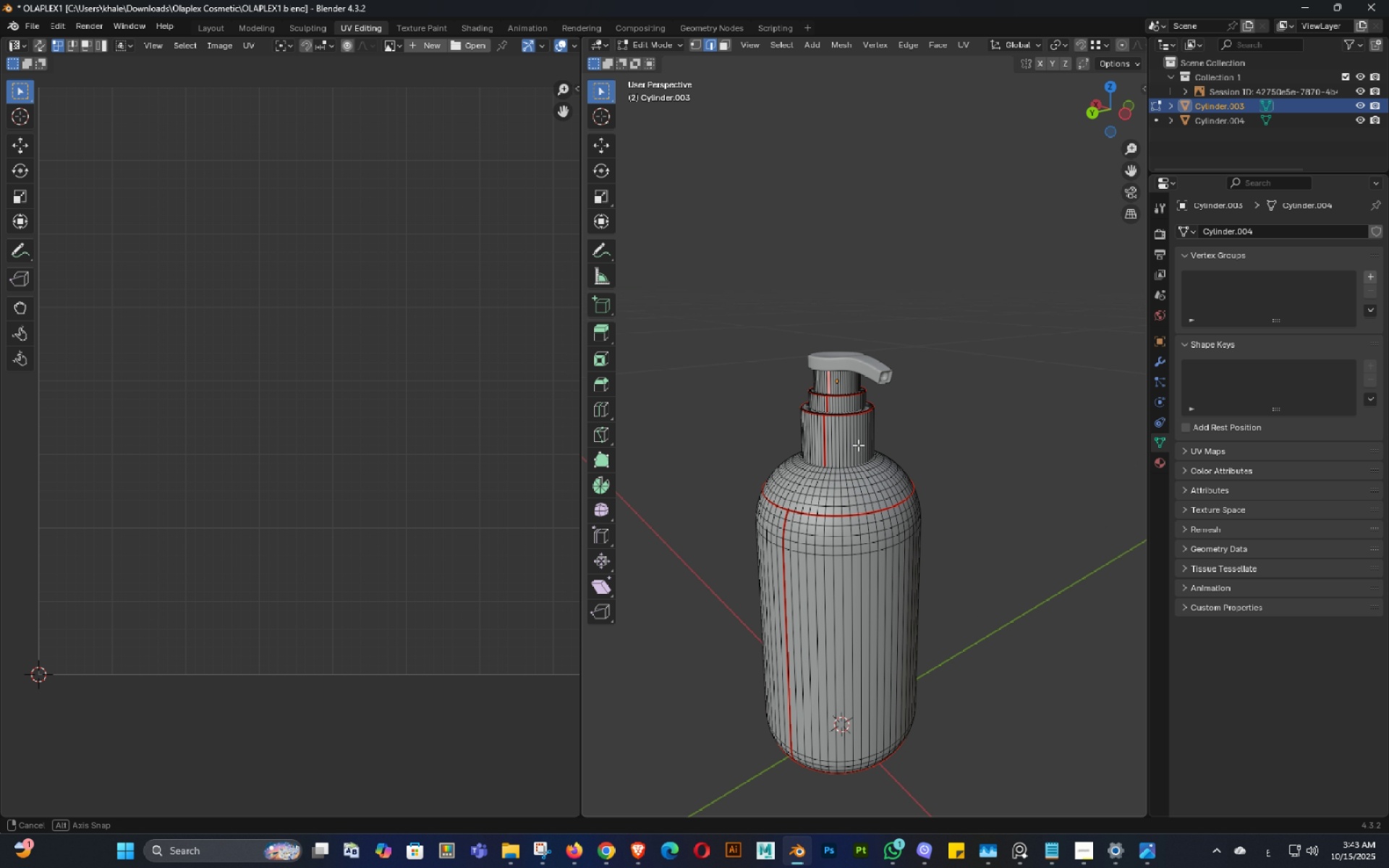 
key(Control+ControlLeft)
 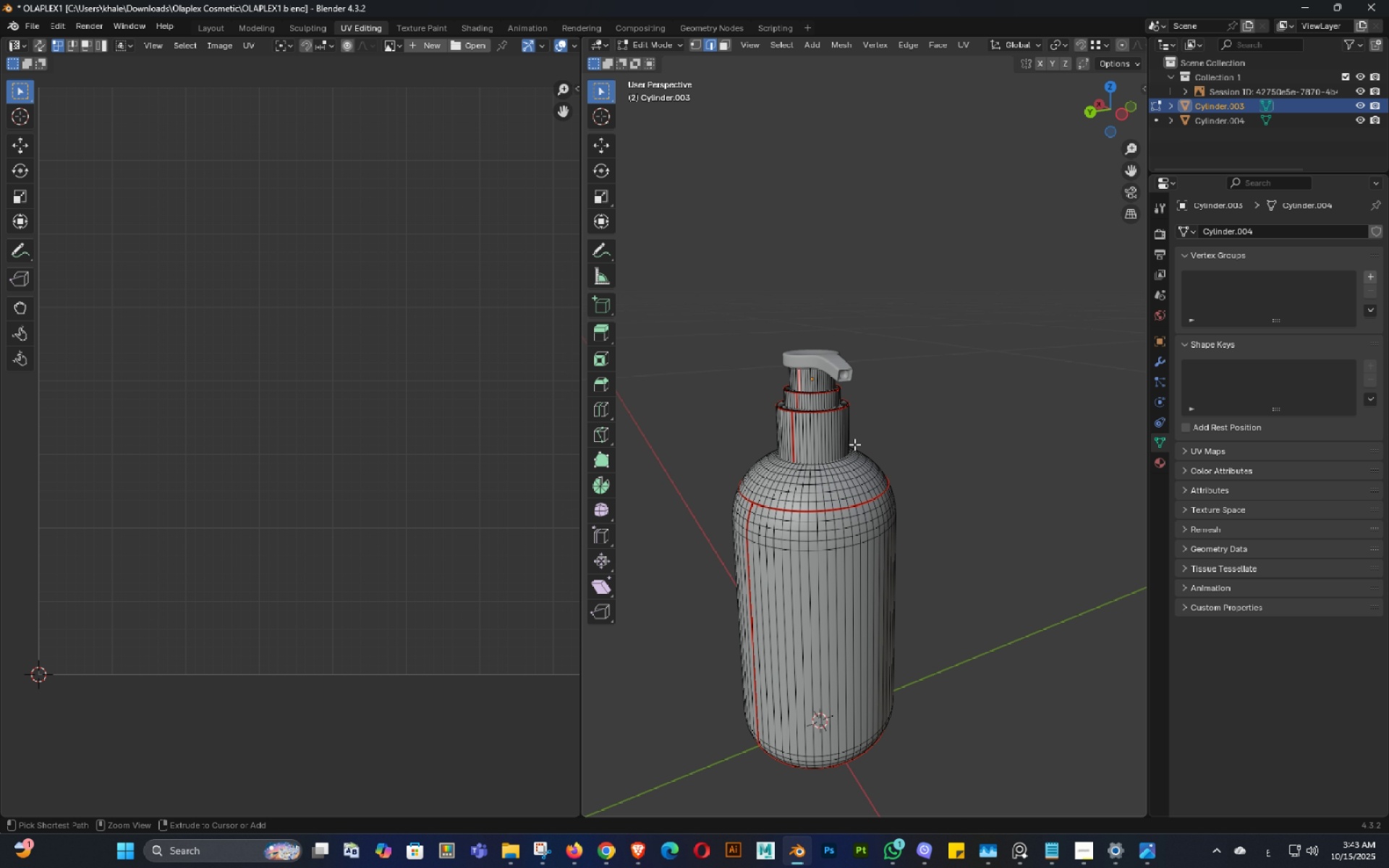 
key(Control+S)
 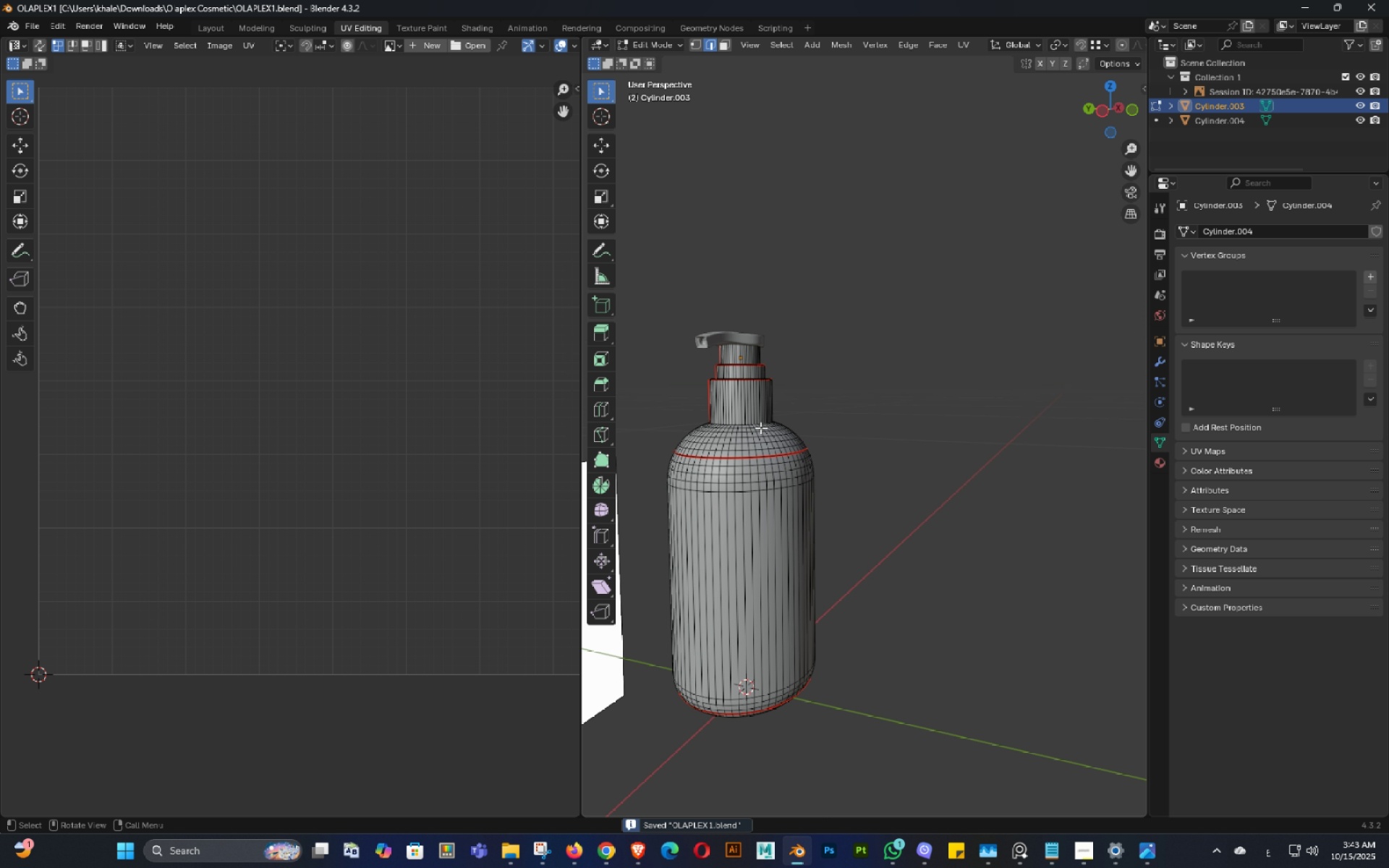 
key(Control+ControlLeft)
 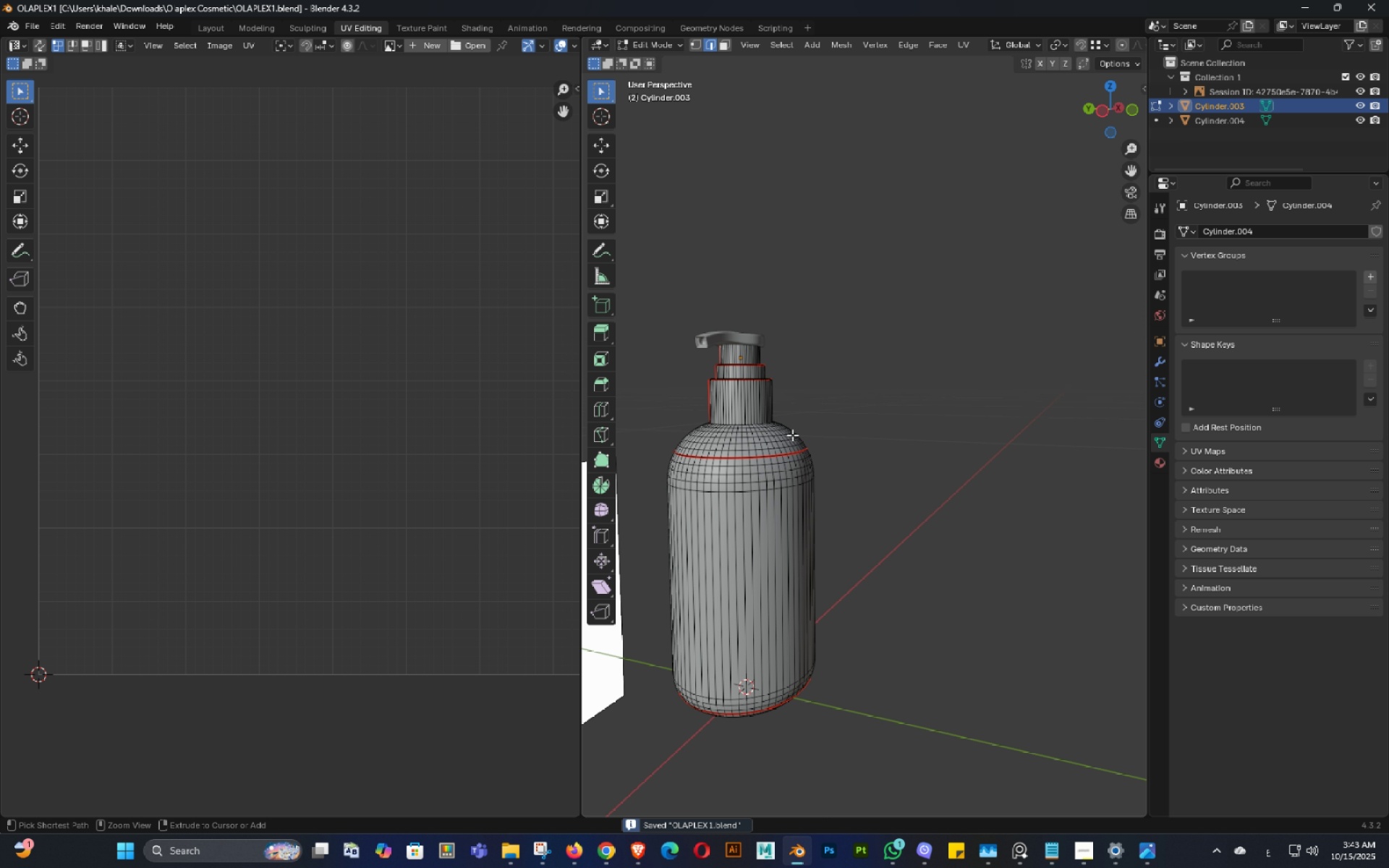 
key(Control+S)
 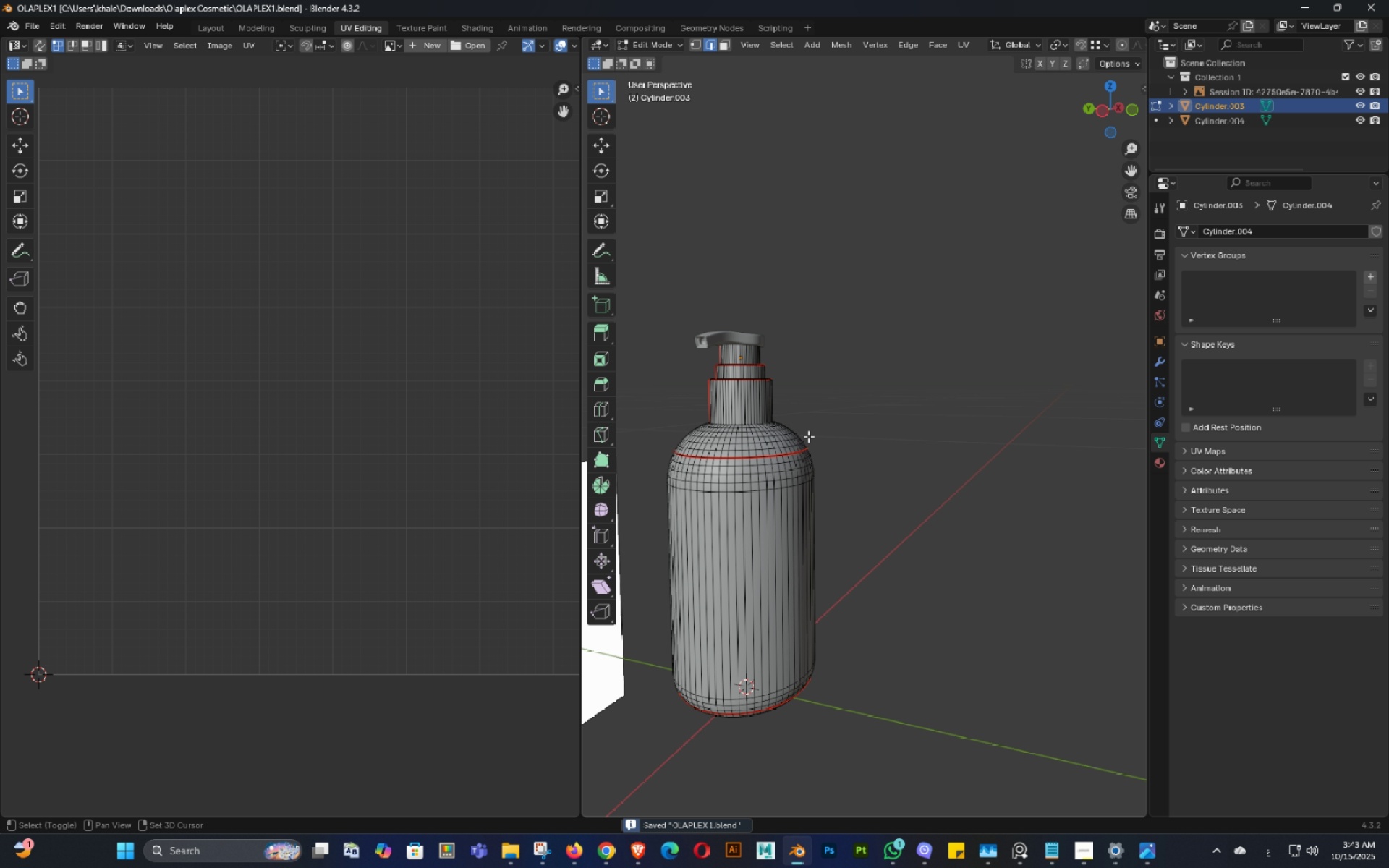 
type(aaa)
 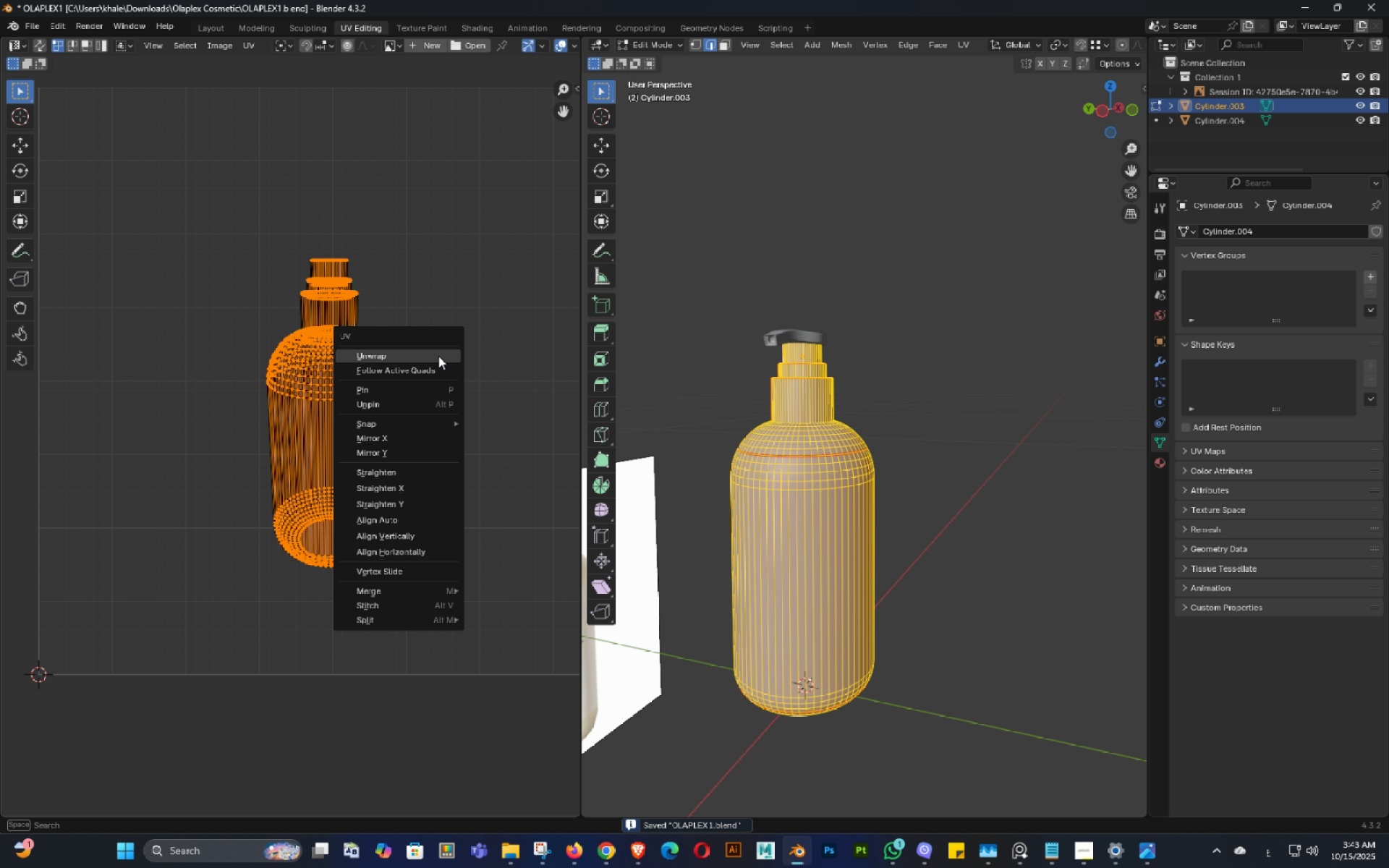 
right_click([438, 356])
 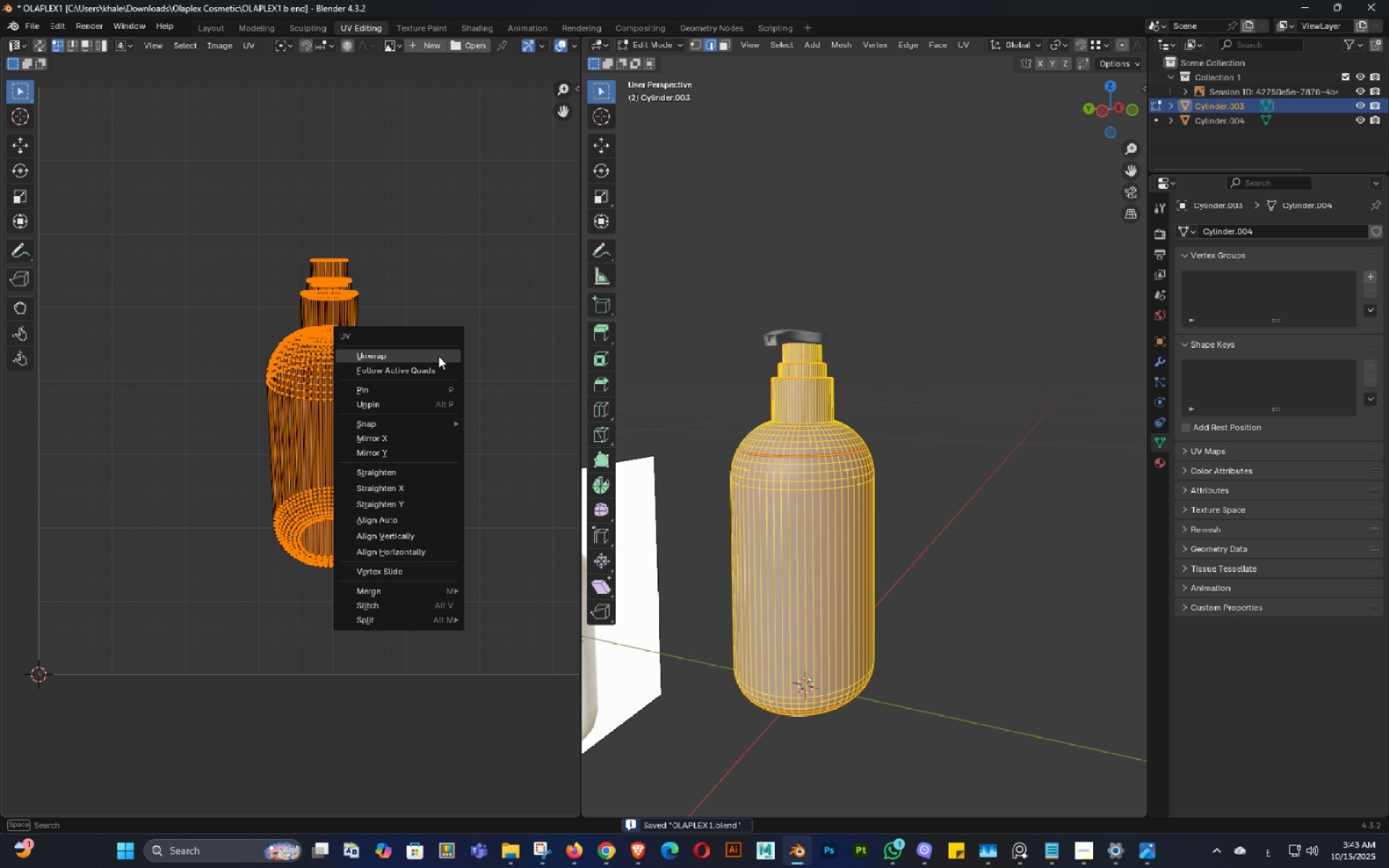 
left_click([438, 356])
 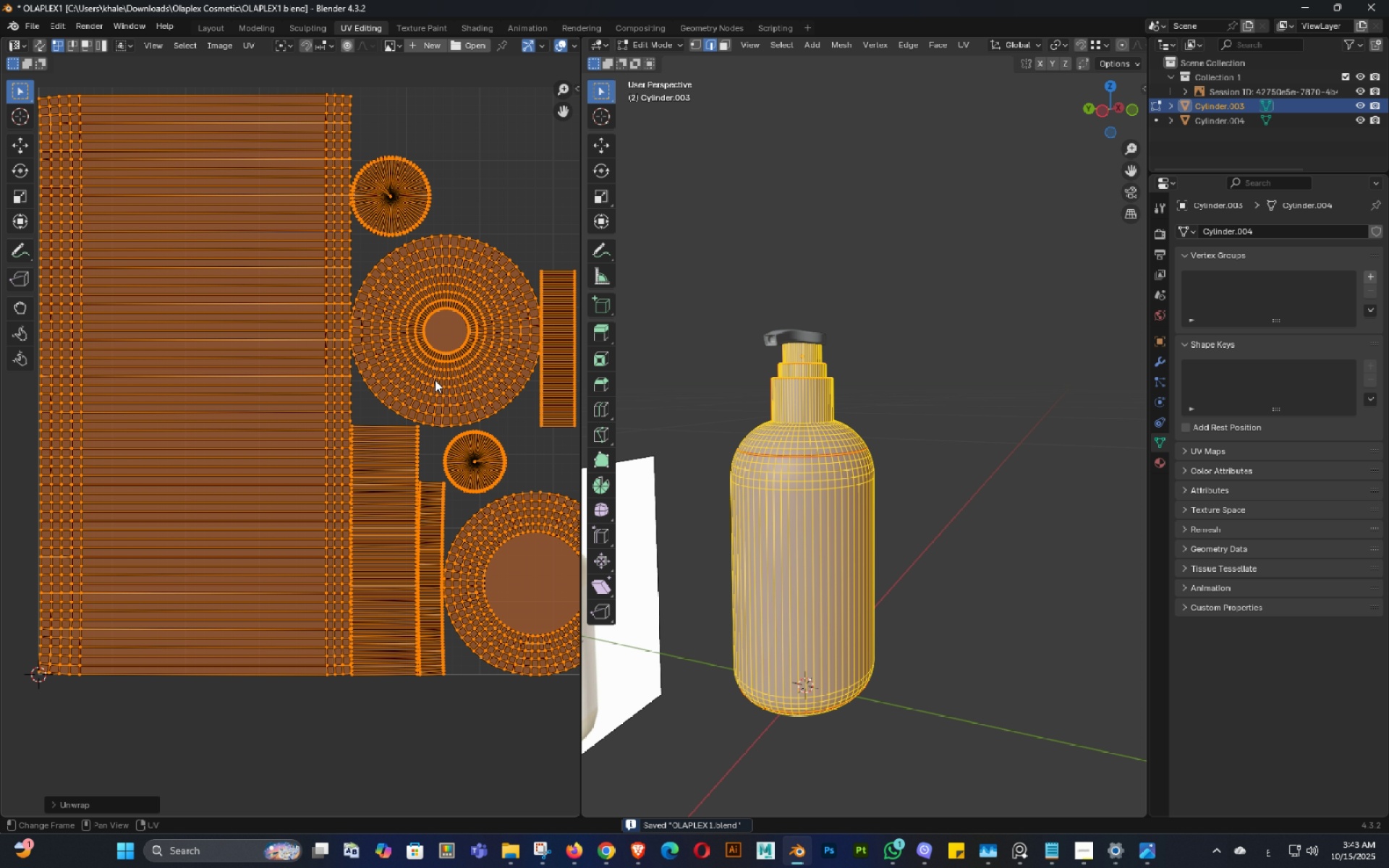 
scroll: coordinate [436, 390], scroll_direction: down, amount: 5.0
 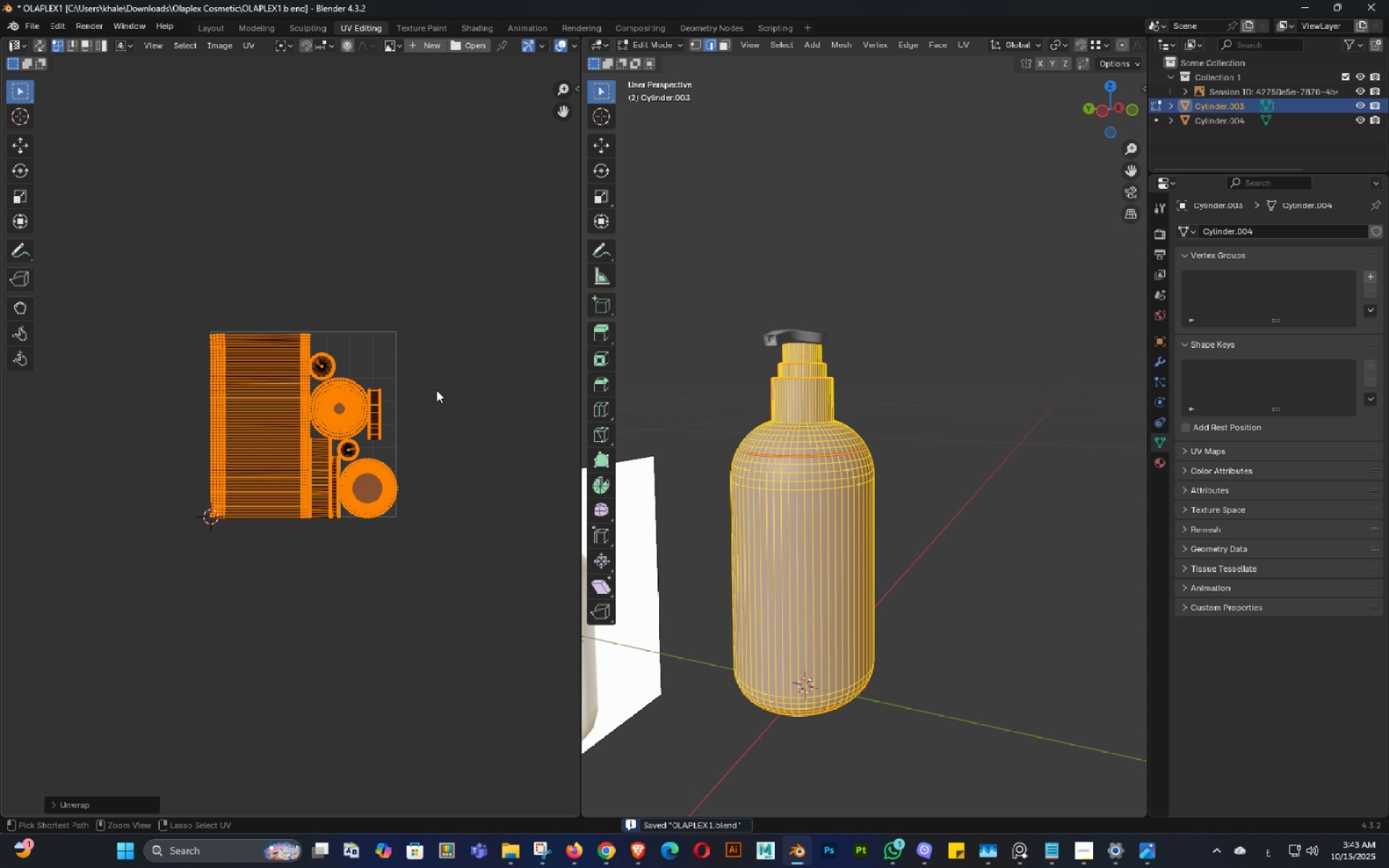 
key(Control+ControlLeft)
 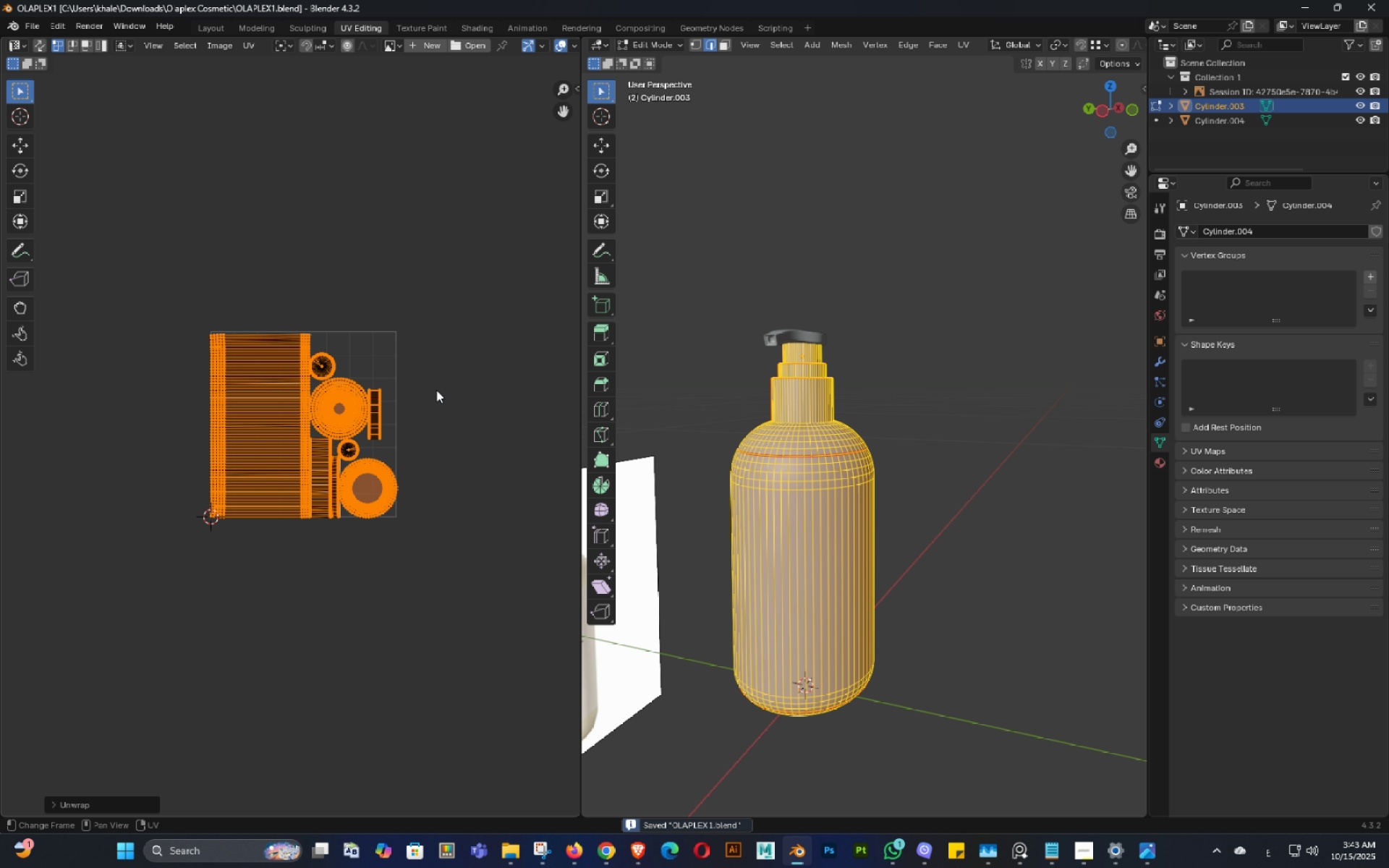 
key(Control+S)
 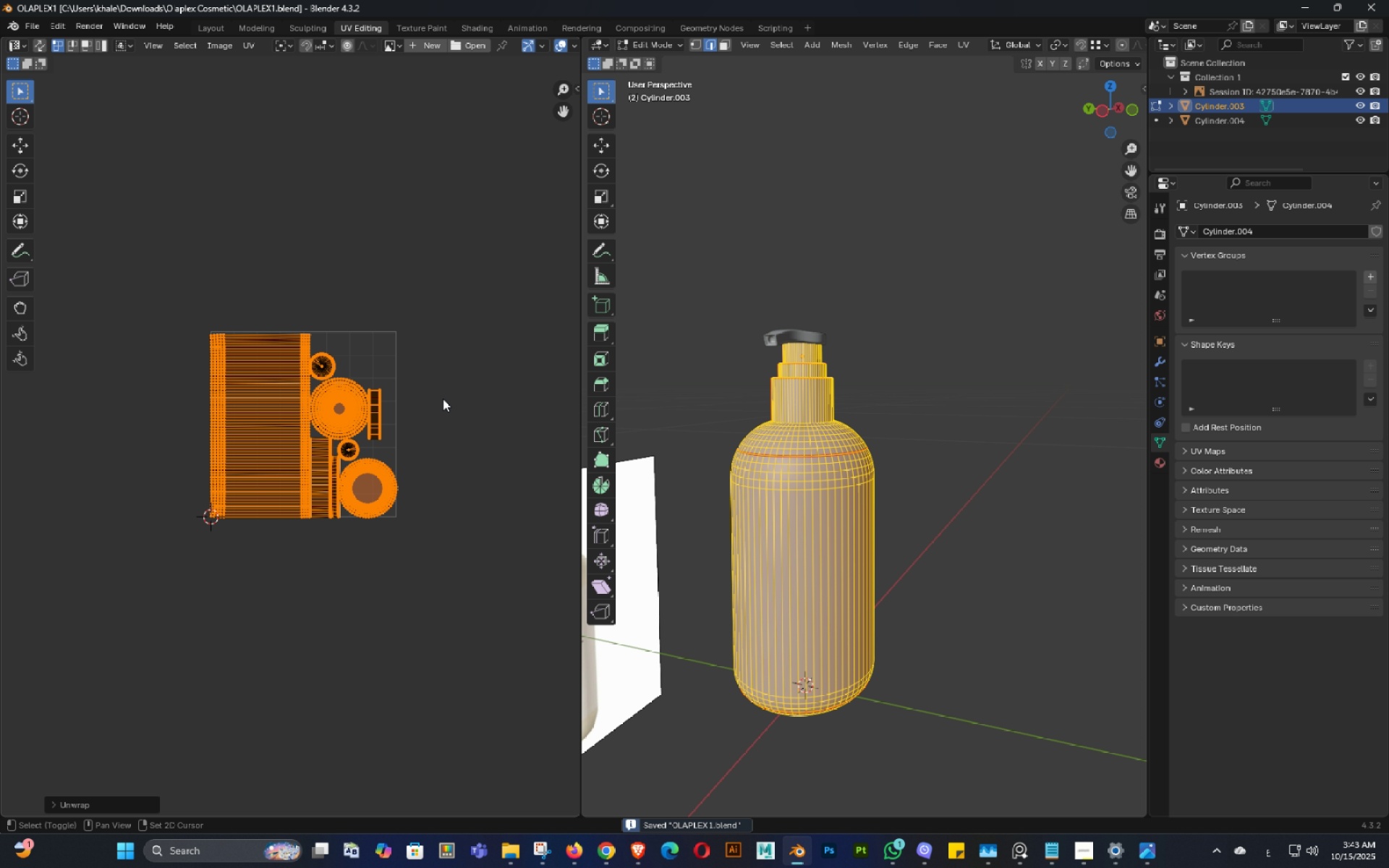 
key(Shift+ShiftLeft)
 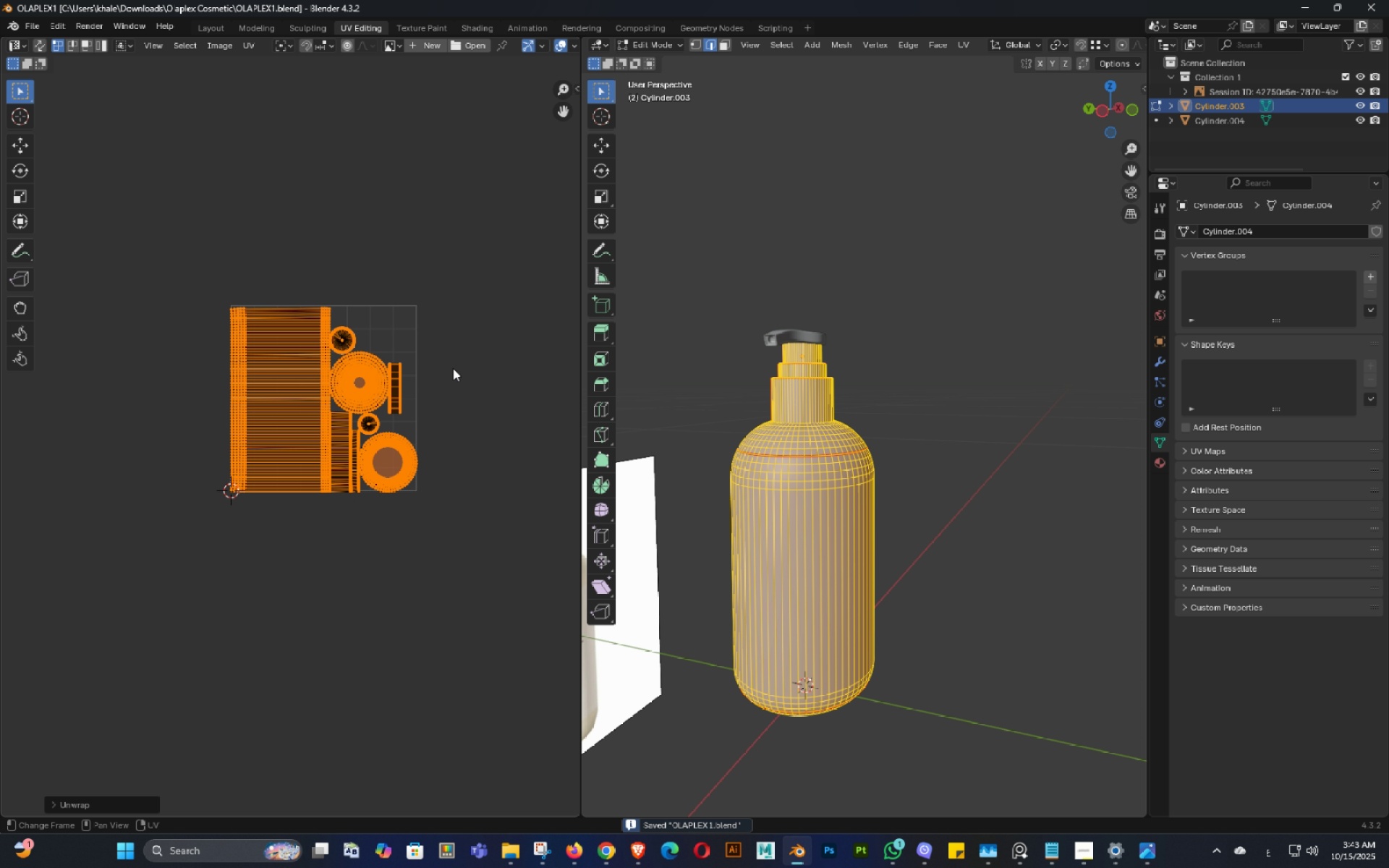 
scroll: coordinate [453, 368], scroll_direction: up, amount: 4.0
 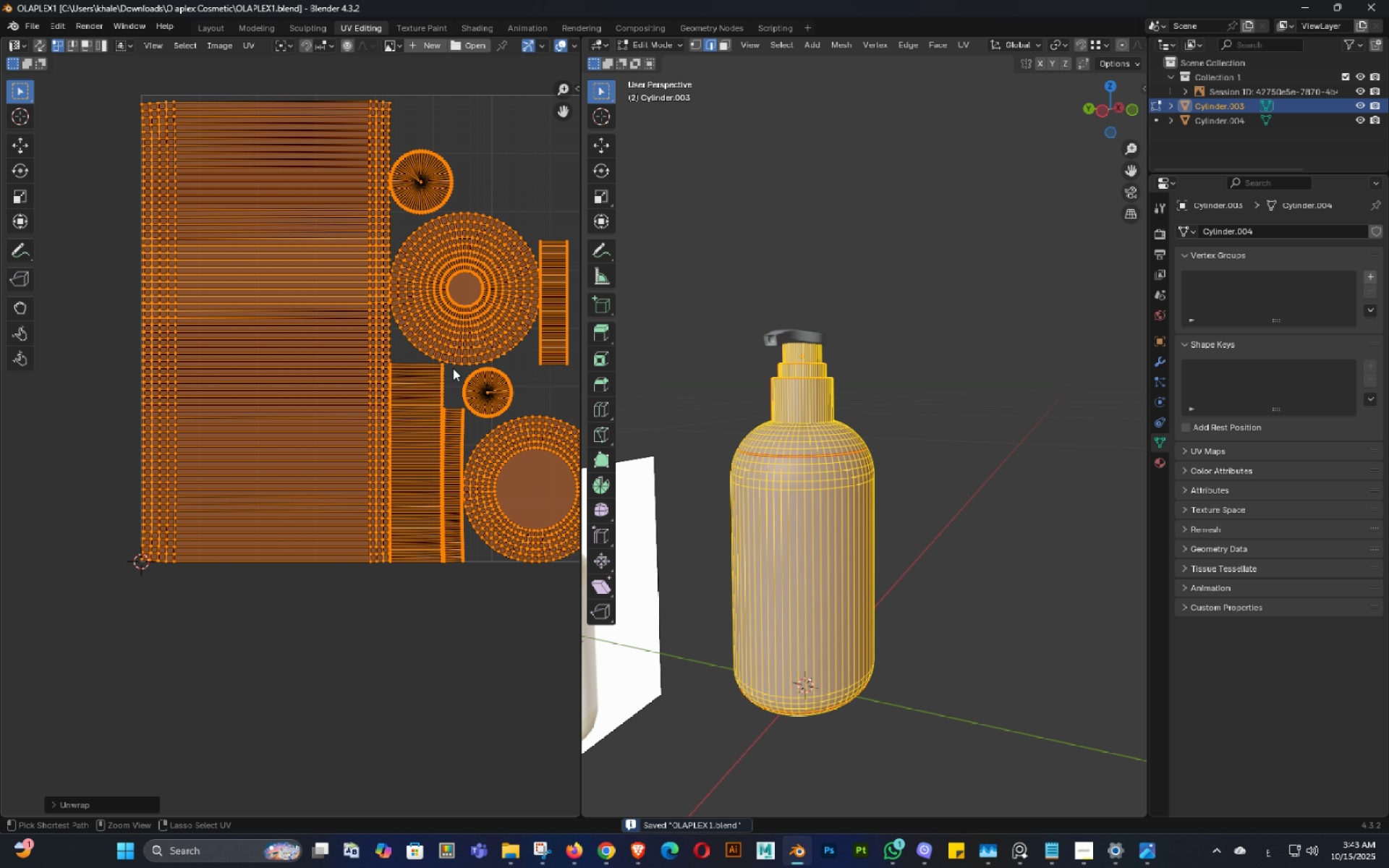 
key(Control+ControlLeft)
 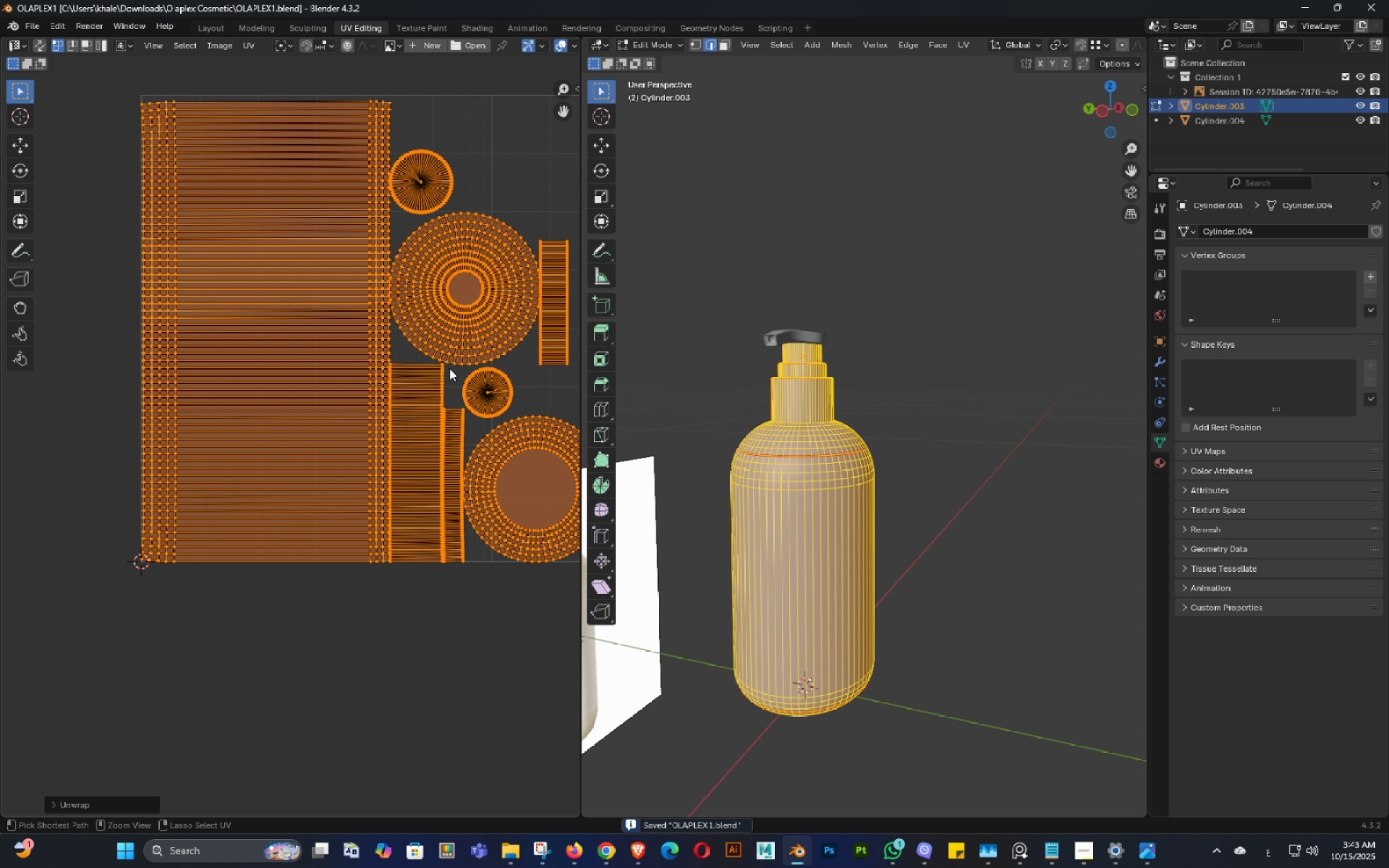 
key(Control+S)
 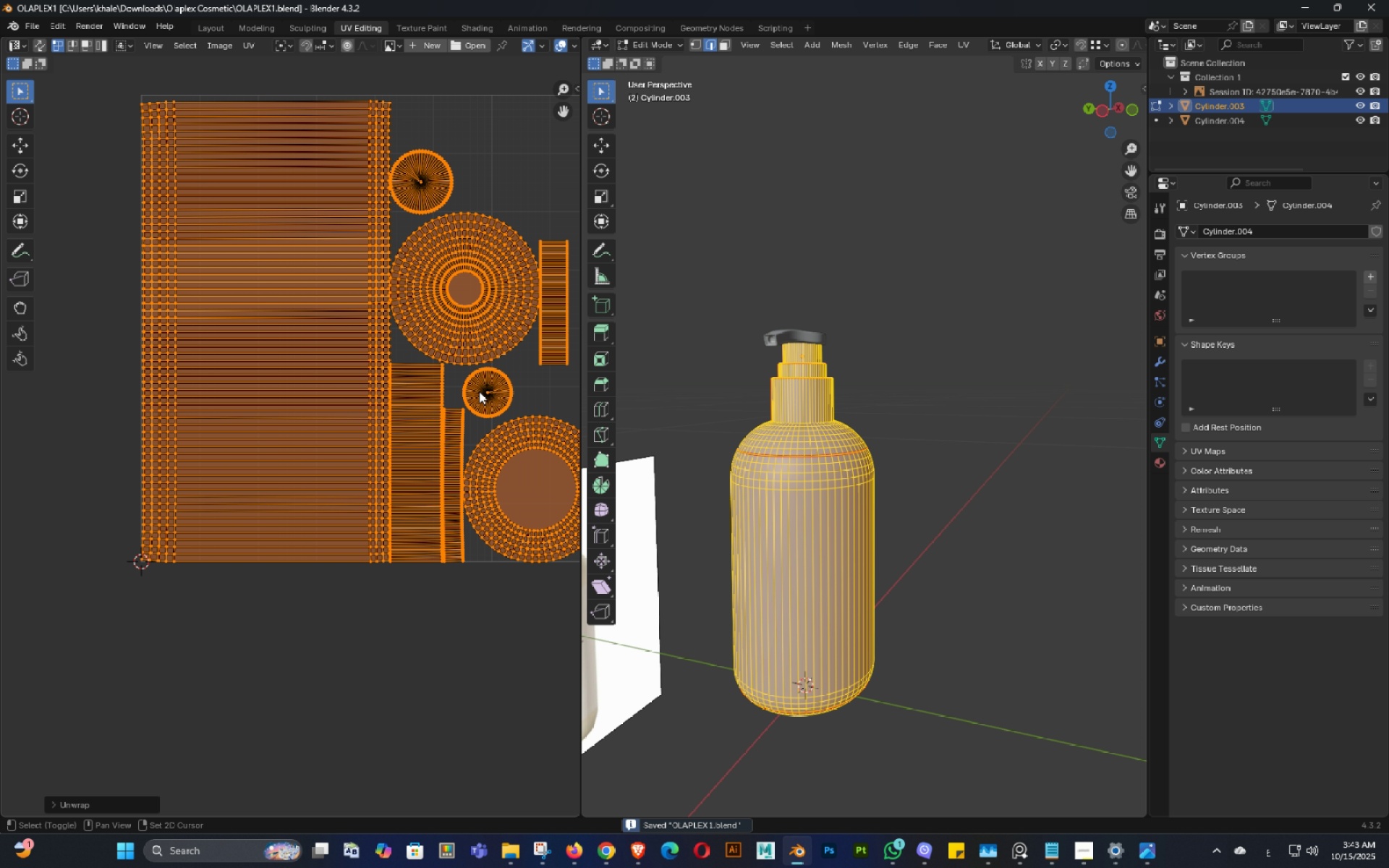 
key(Control+Shift+ShiftLeft)
 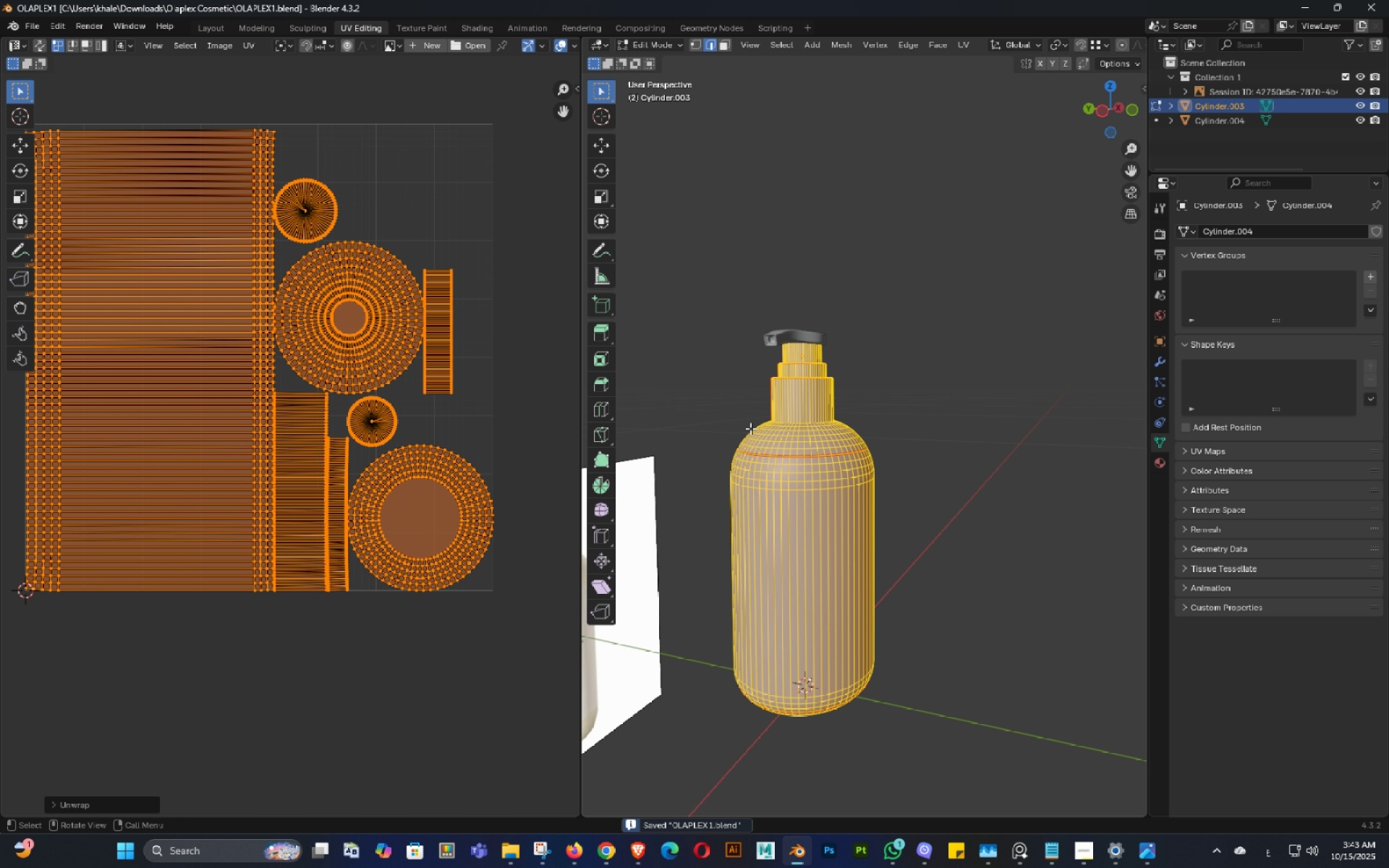 
key(Control+ControlLeft)
 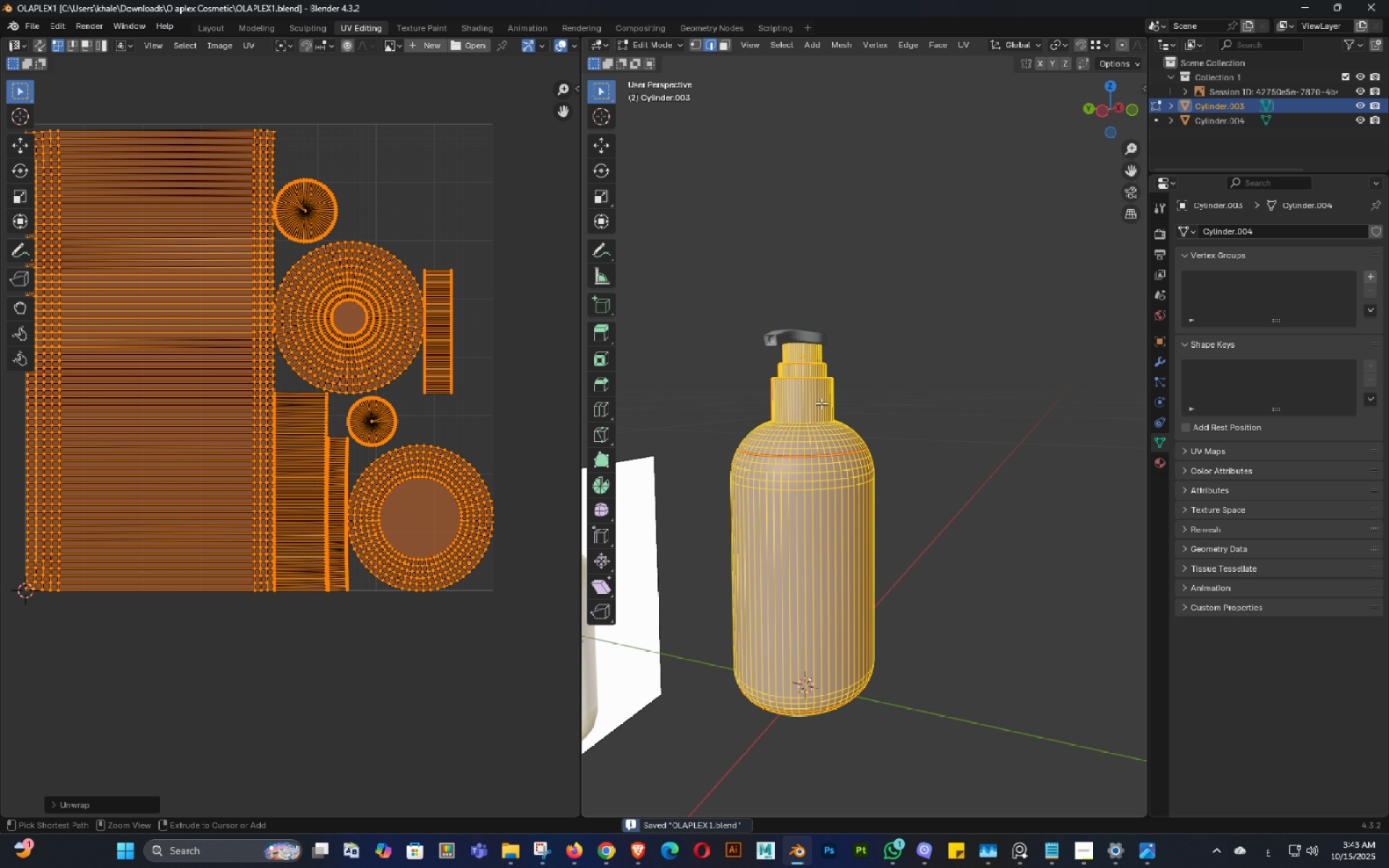 
key(S)
 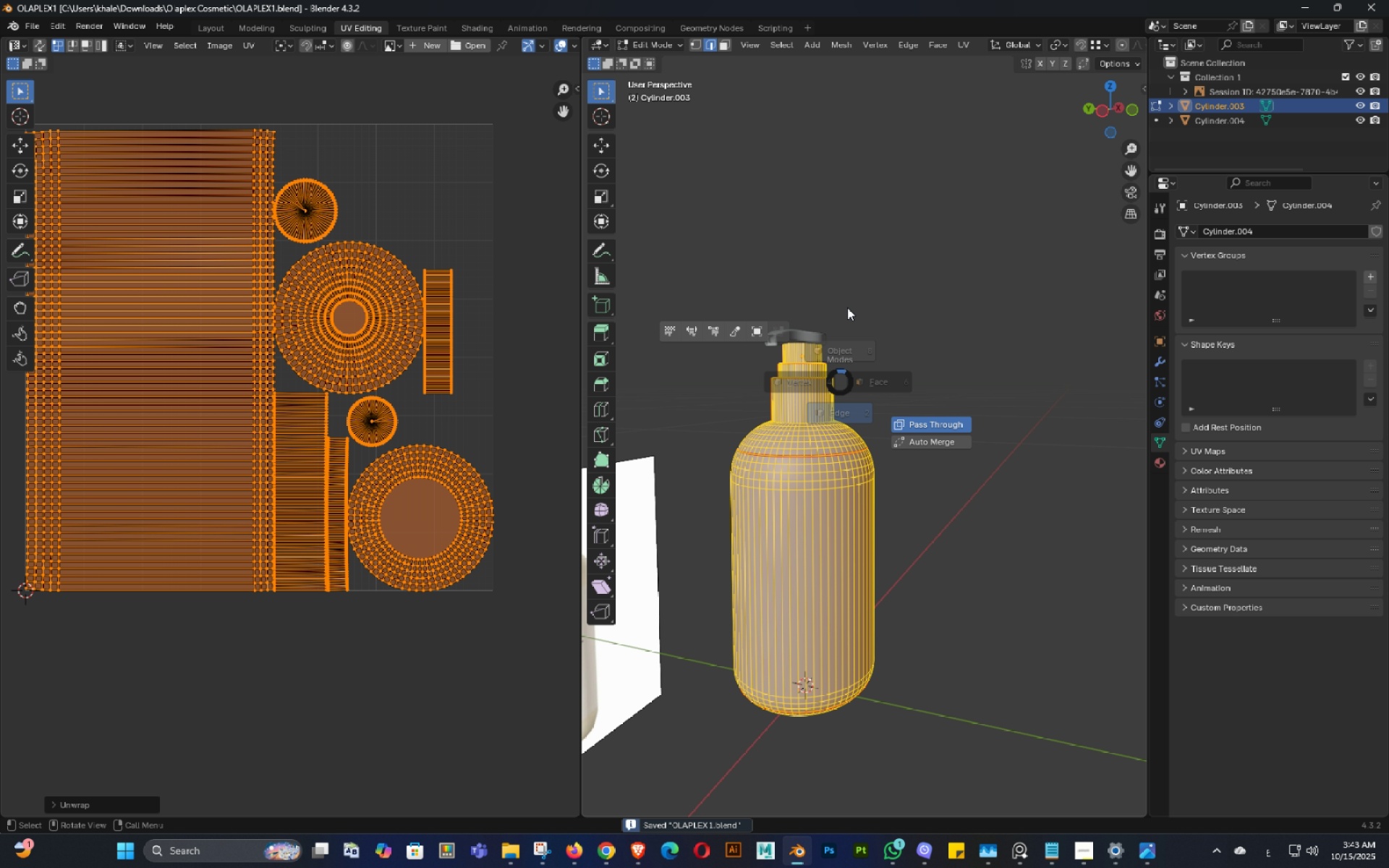 
hold_key(key=Tab, duration=21.02)
 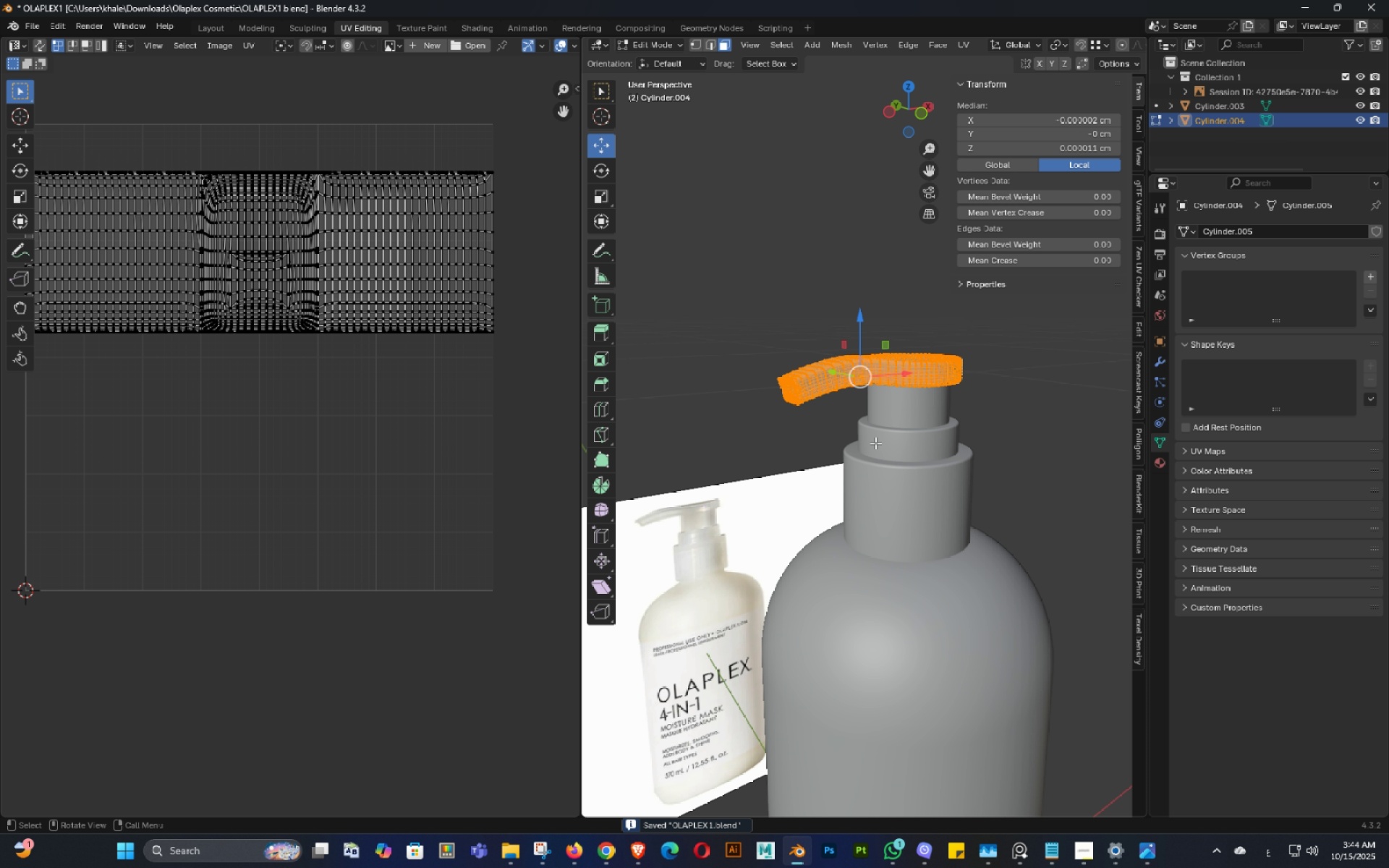 
double_click([848, 495])
 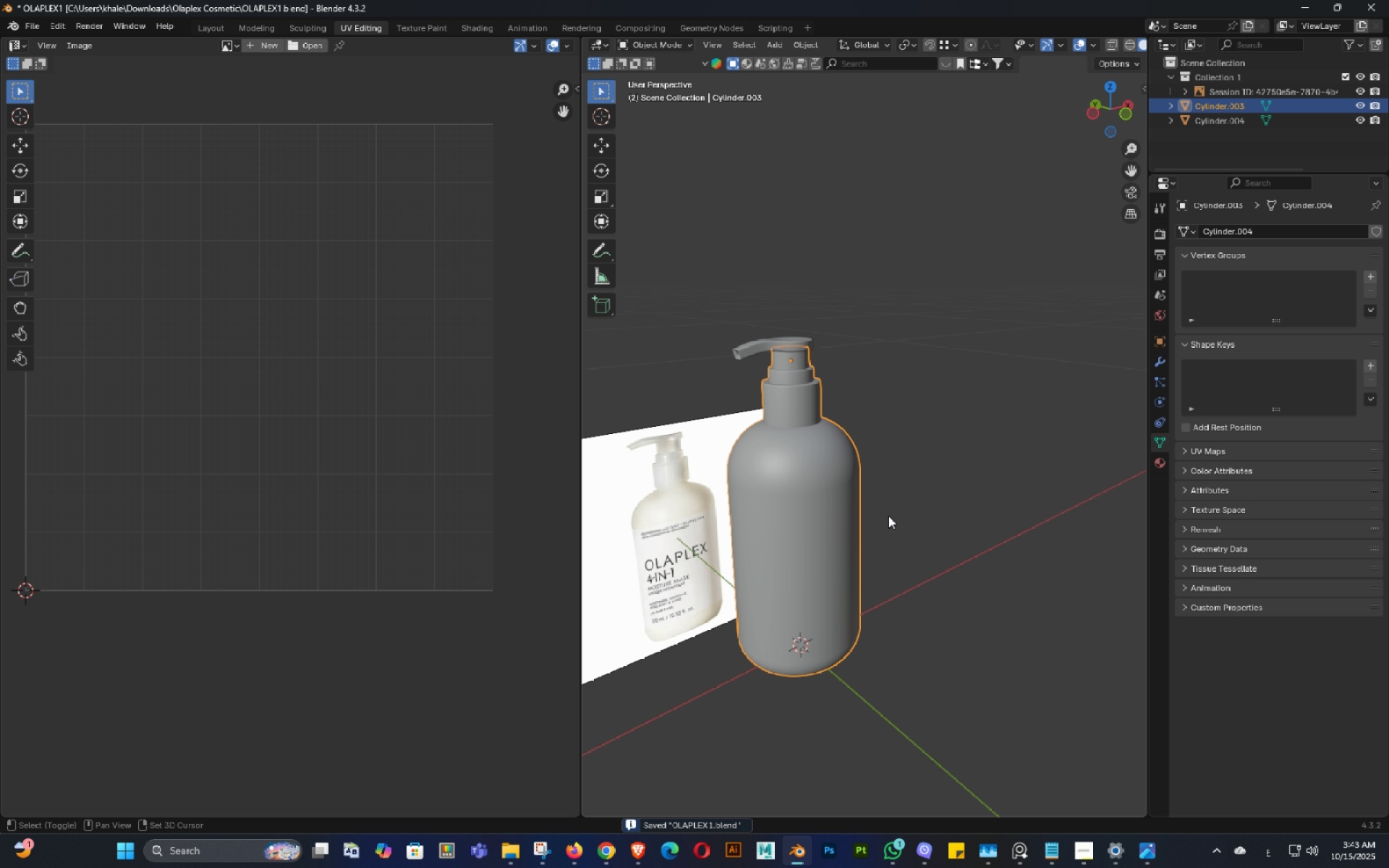 
hold_key(key=ShiftLeft, duration=0.36)
 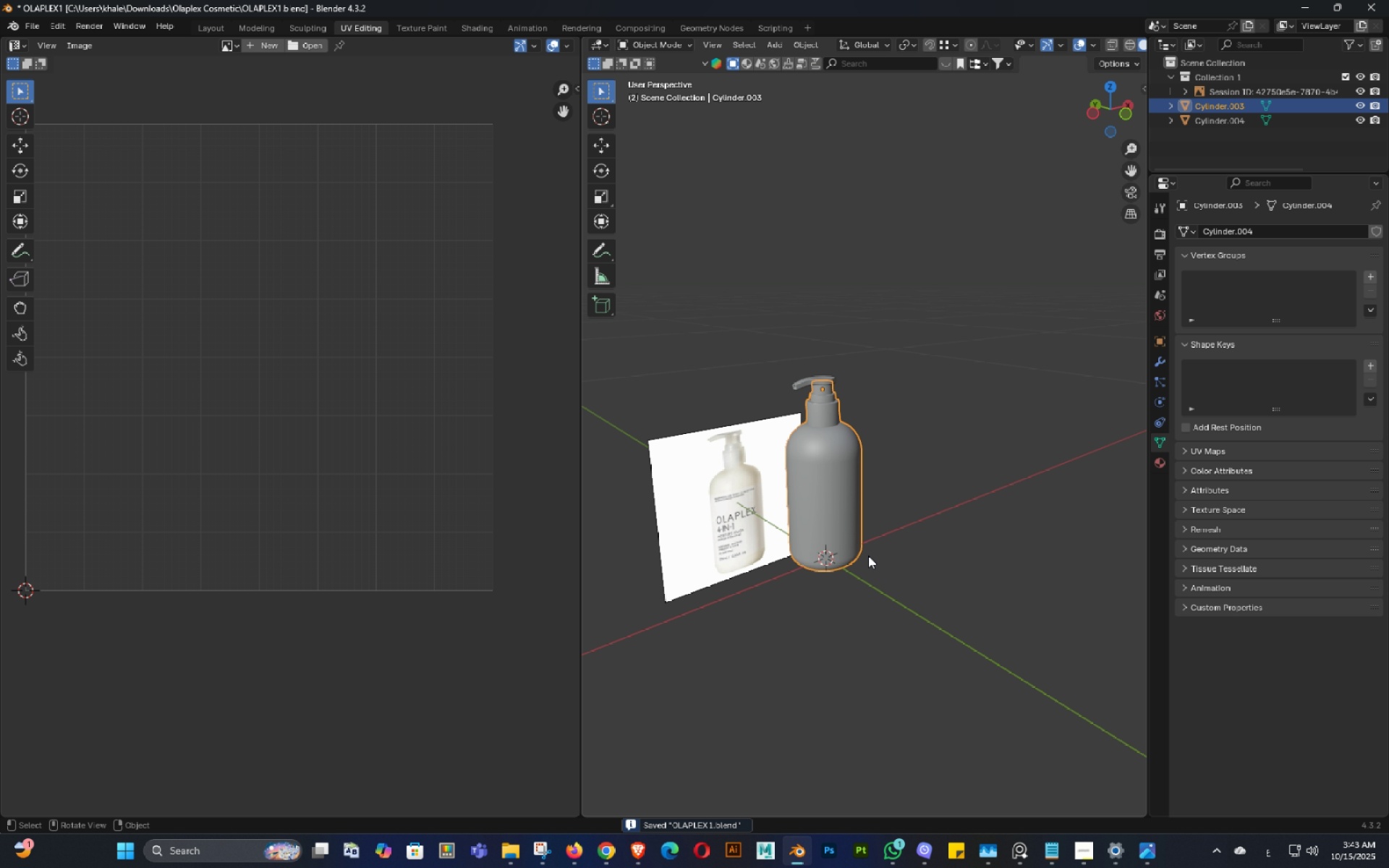 
scroll: coordinate [871, 553], scroll_direction: down, amount: 4.0
 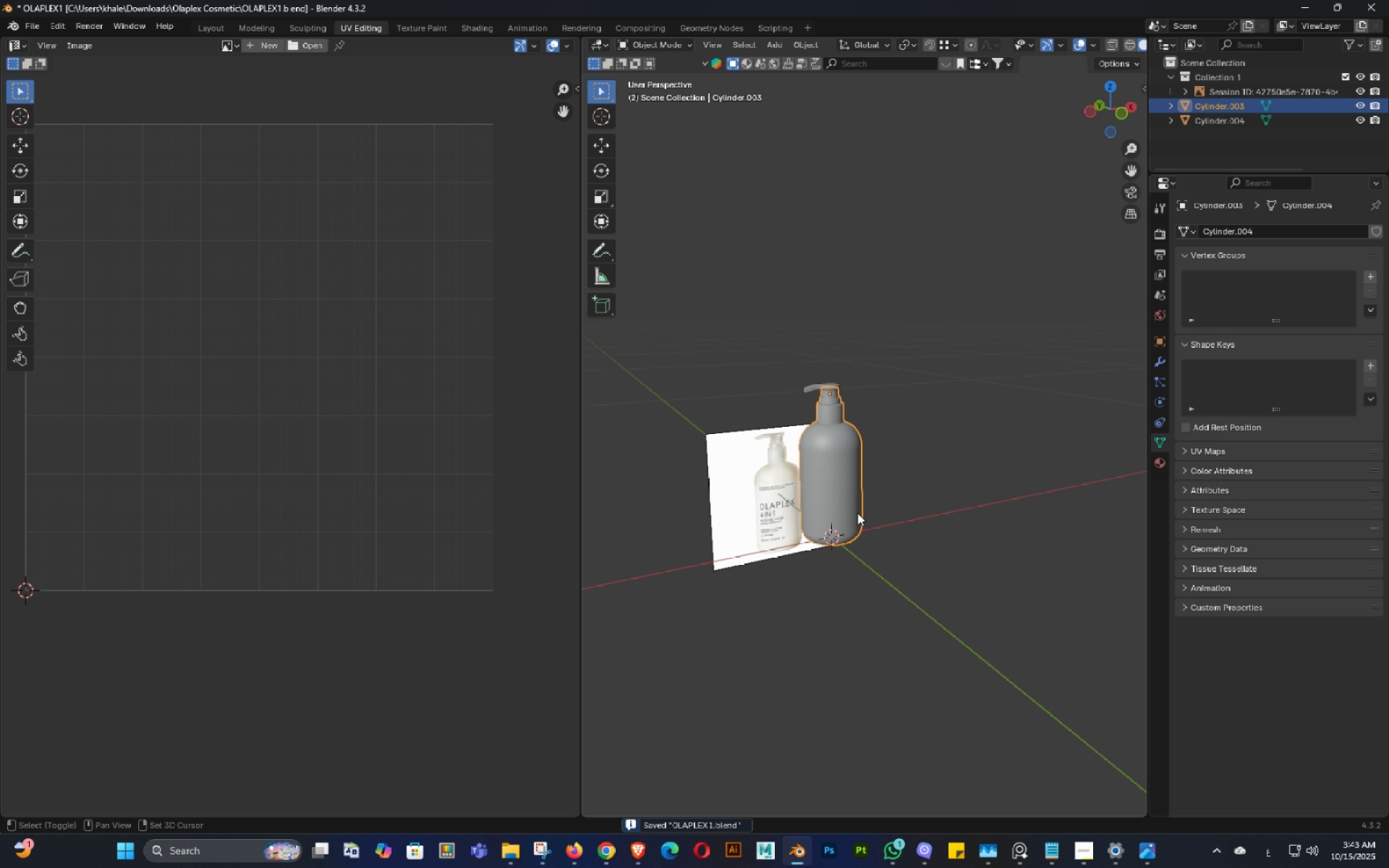 
hold_key(key=ShiftLeft, duration=1.26)
 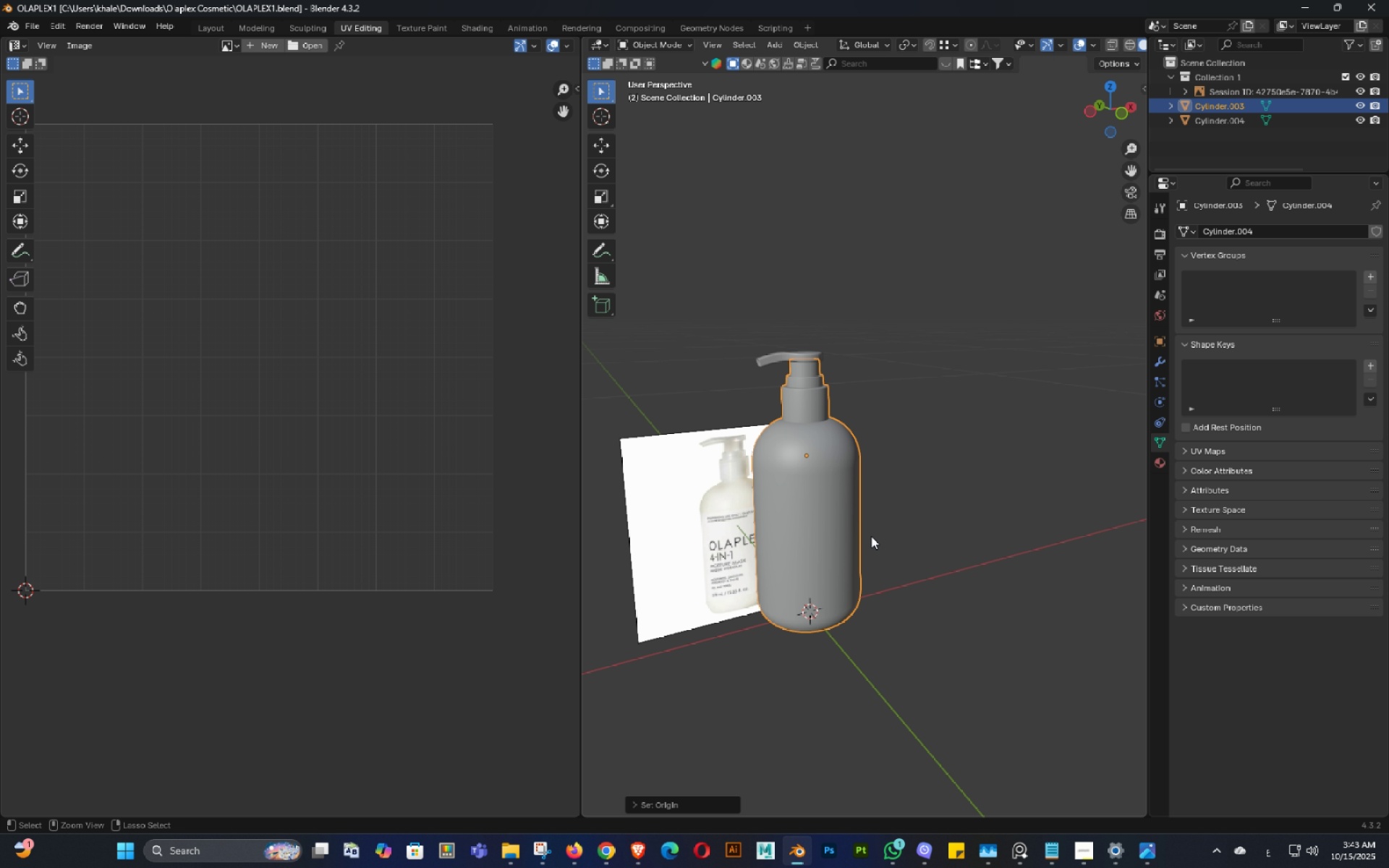 
hold_key(key=S, duration=0.7)
 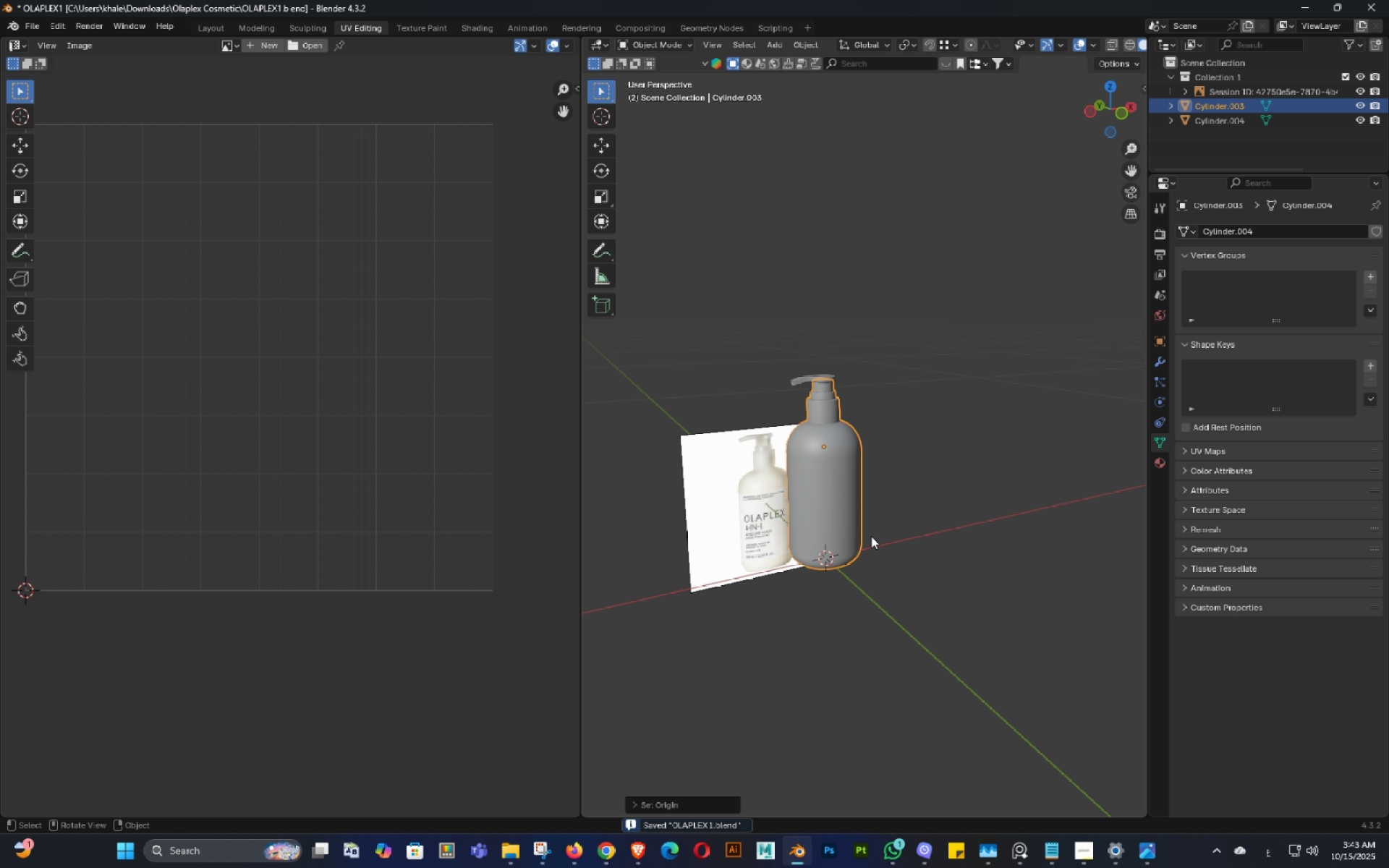 
scroll: coordinate [871, 536], scroll_direction: none, amount: 0.0
 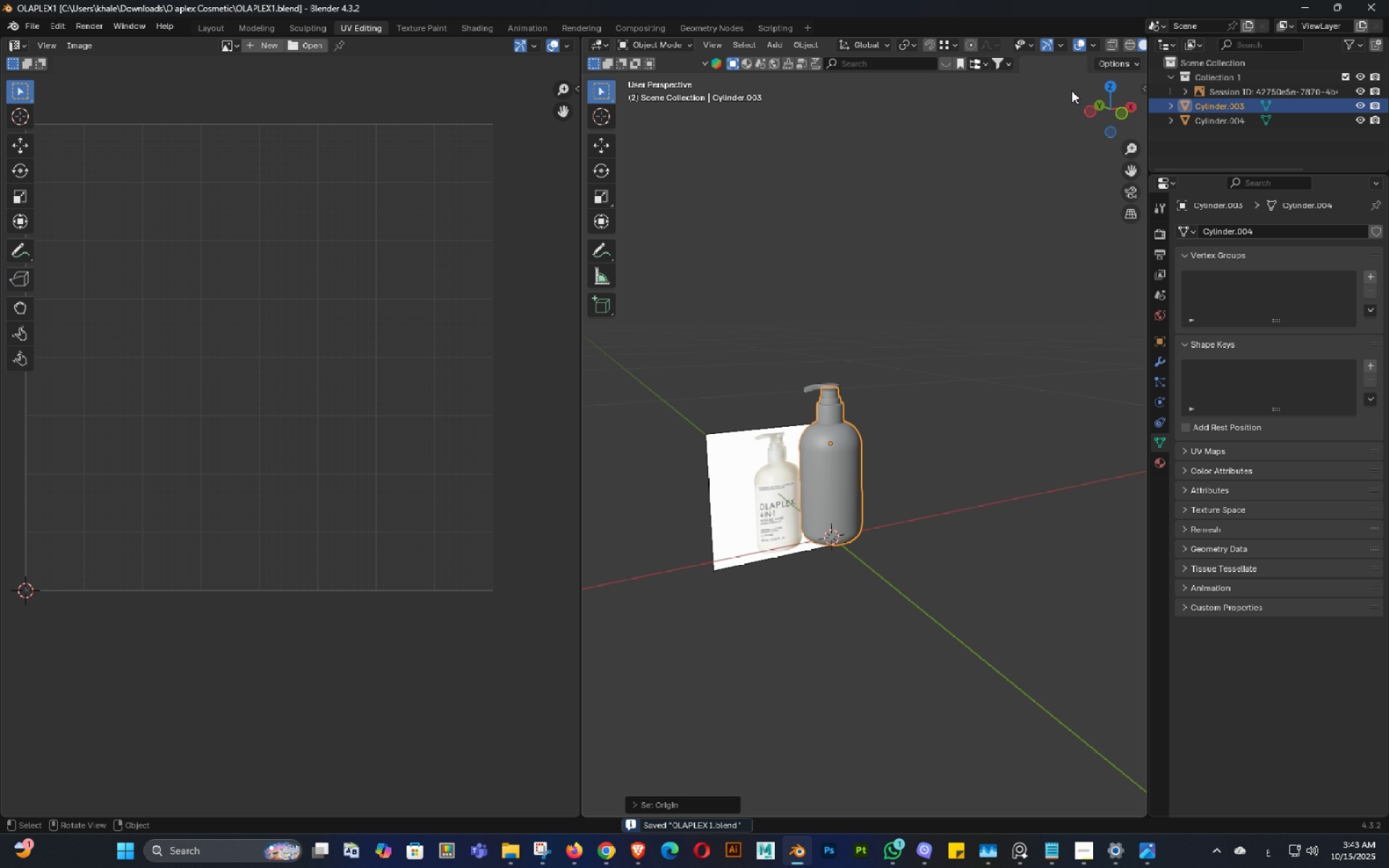 
key(Control+ControlLeft)
 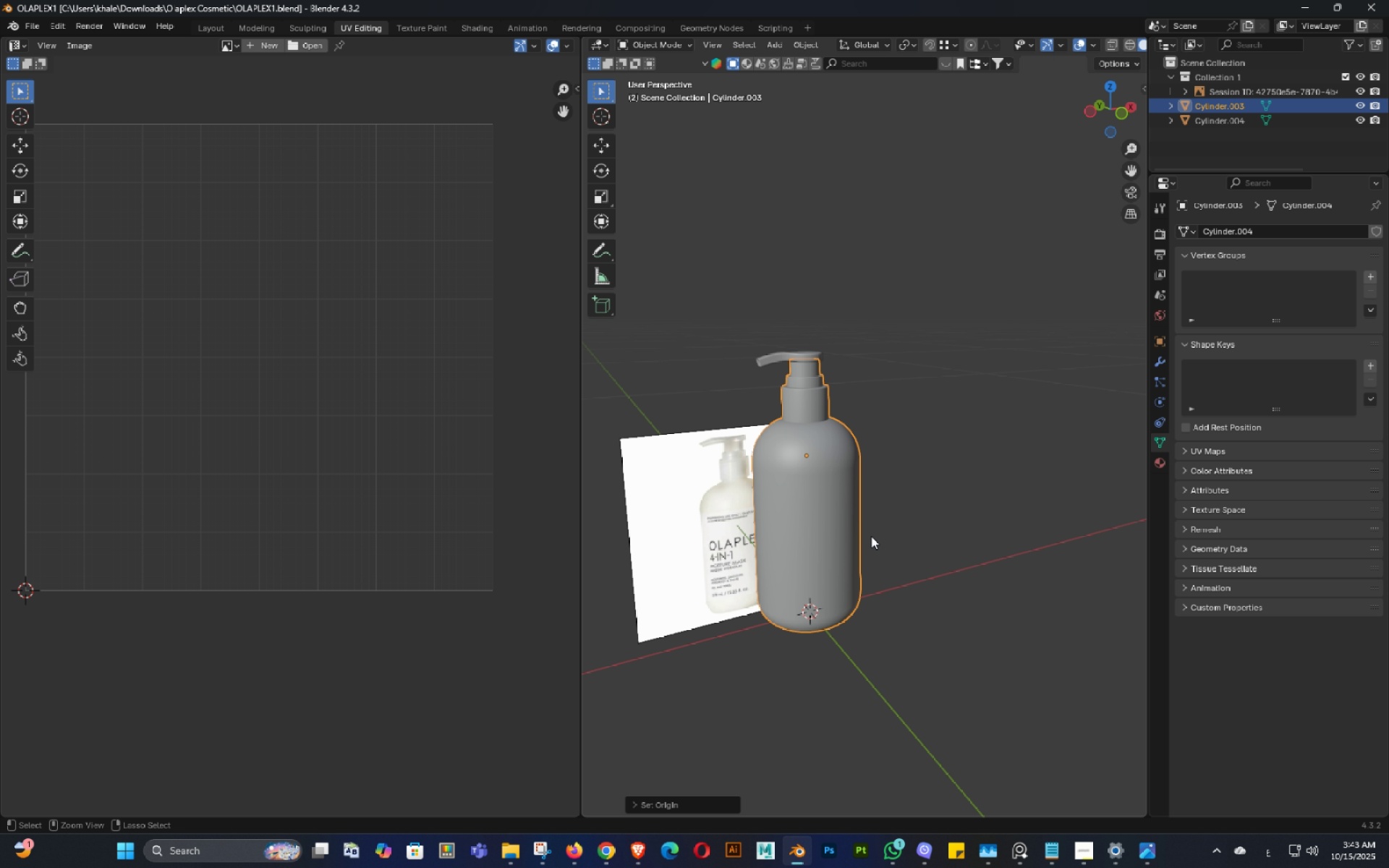 
key(Control+S)
 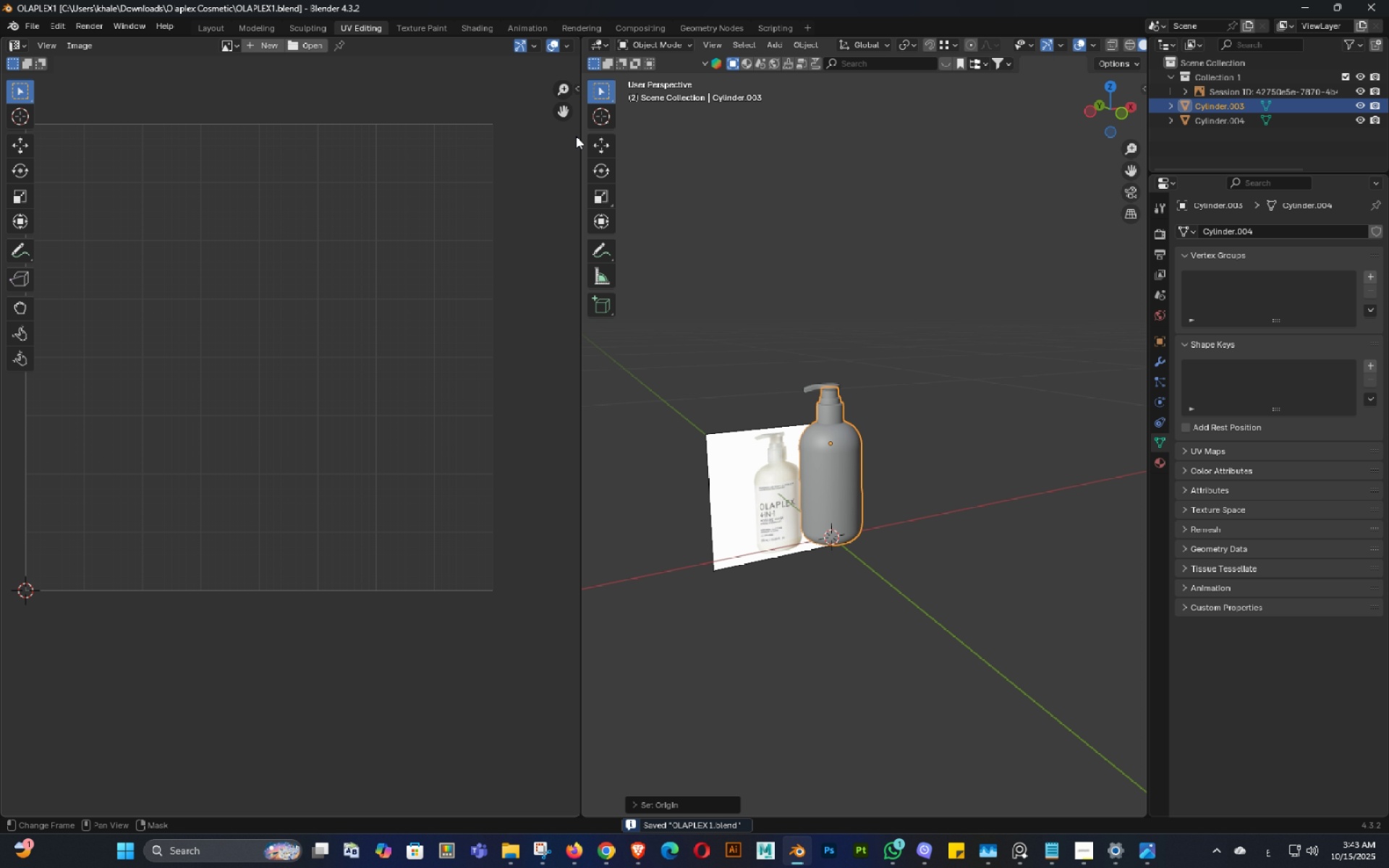 
left_click([604, 147])
 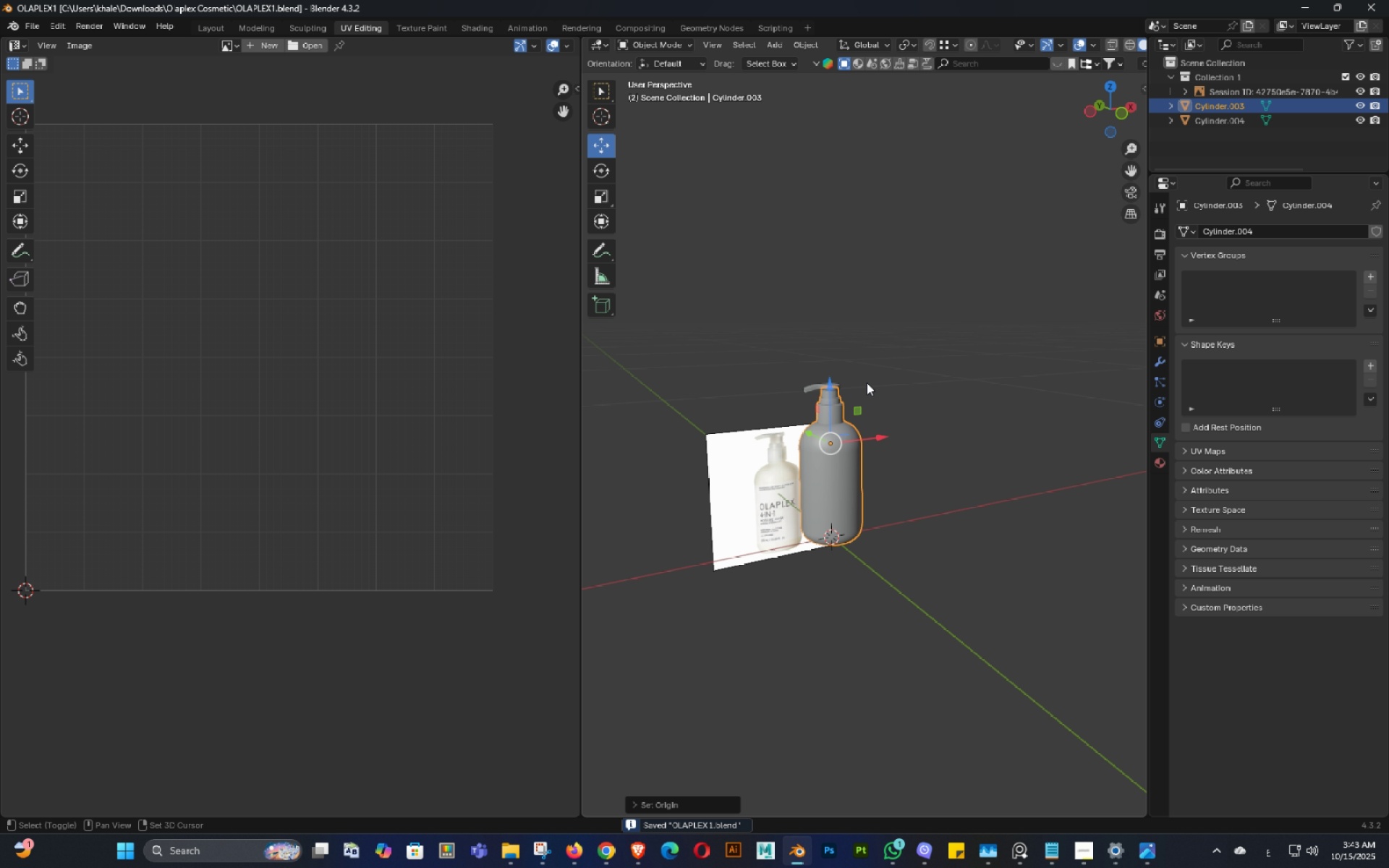 
key(Shift+ShiftLeft)
 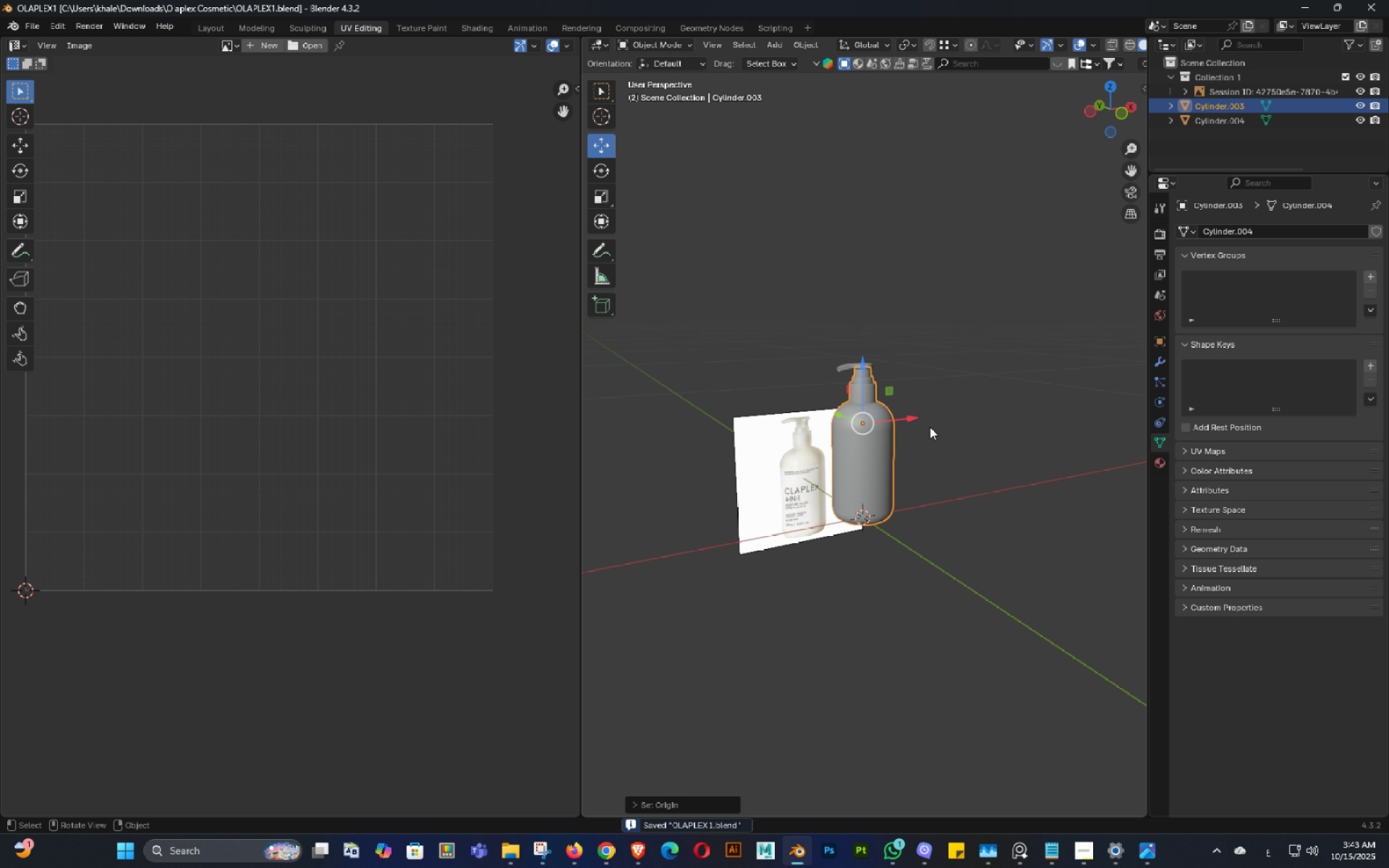 
hold_key(key=ControlLeft, duration=0.44)
 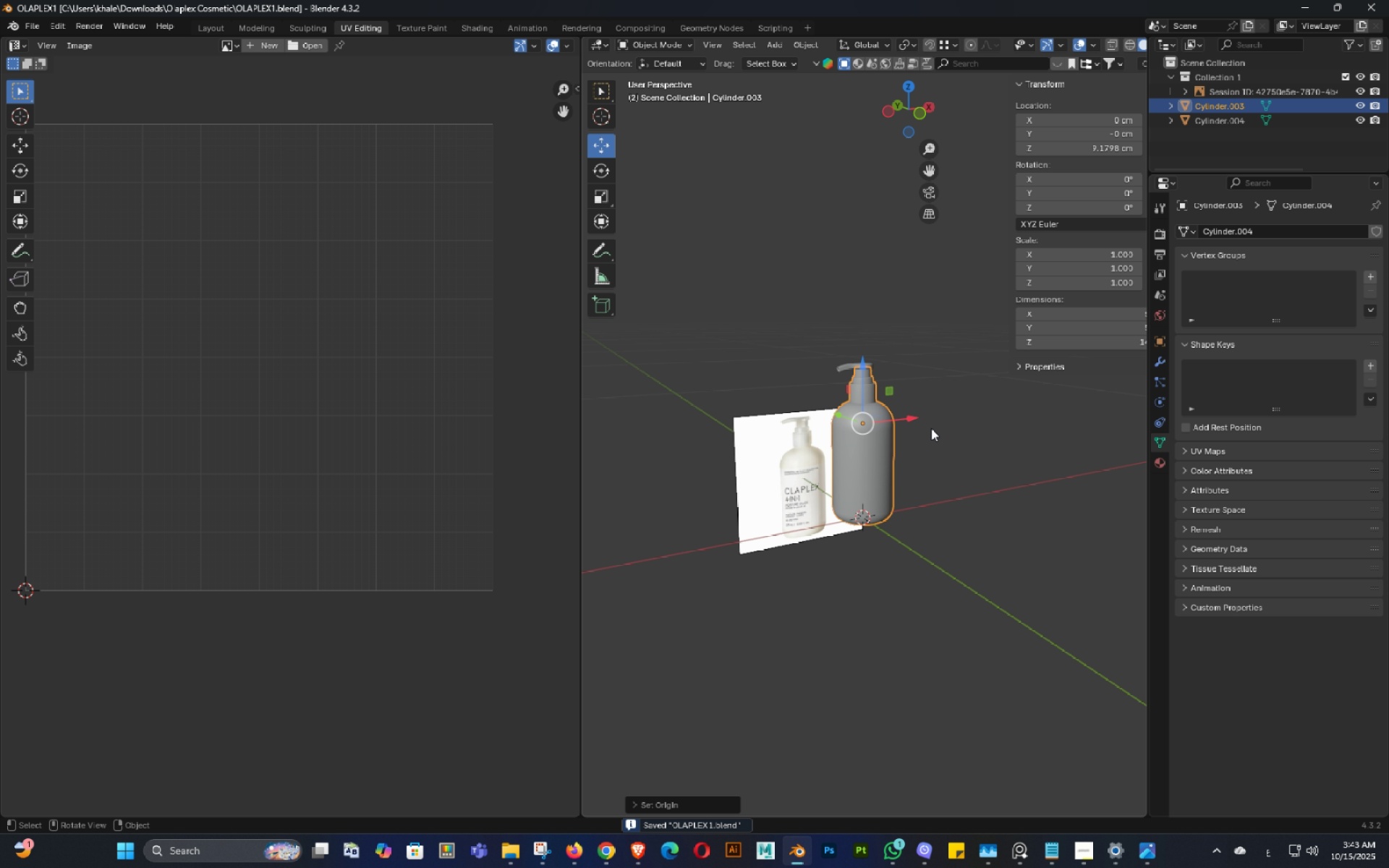 
key(N)
 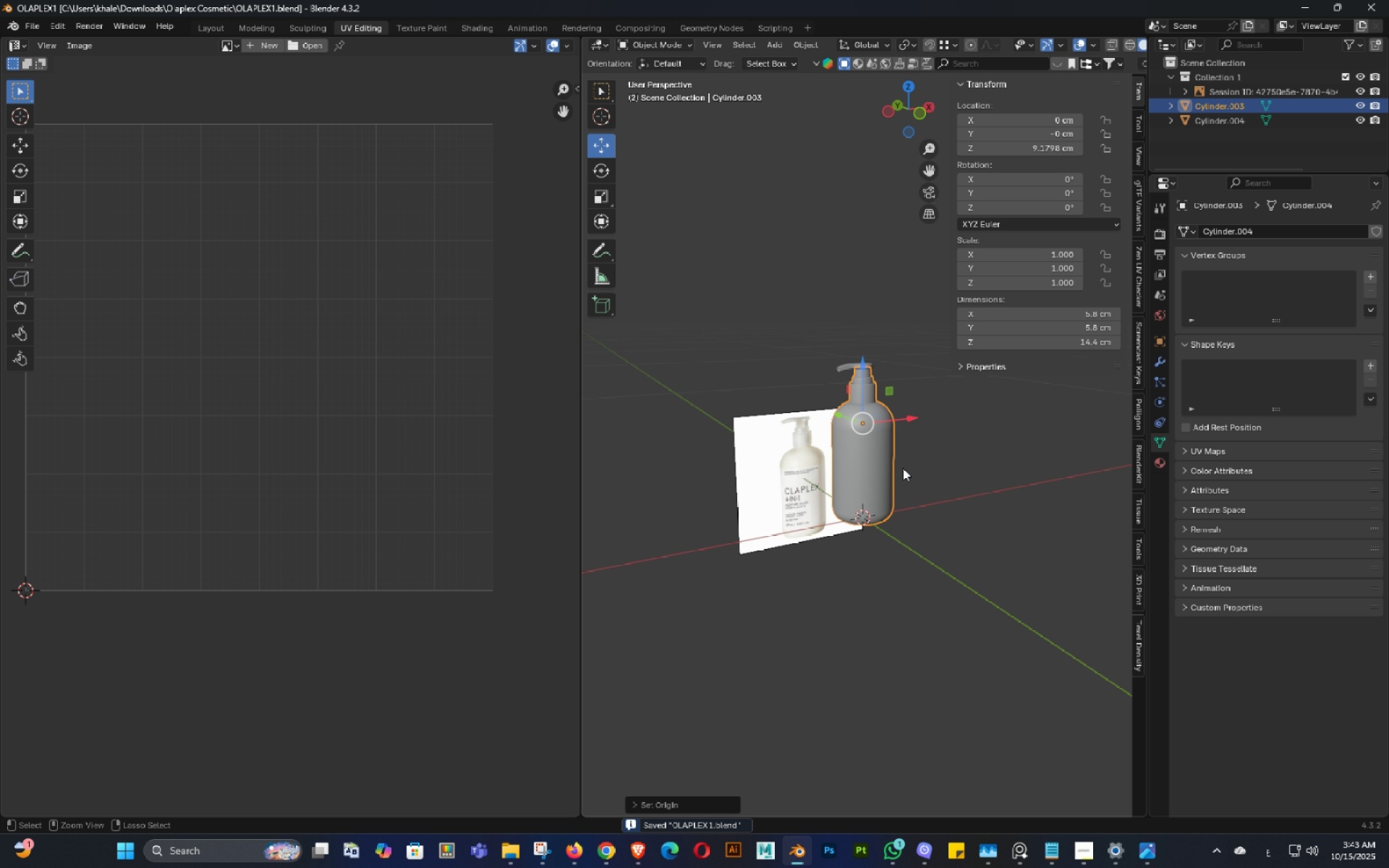 
key(Control+A)
 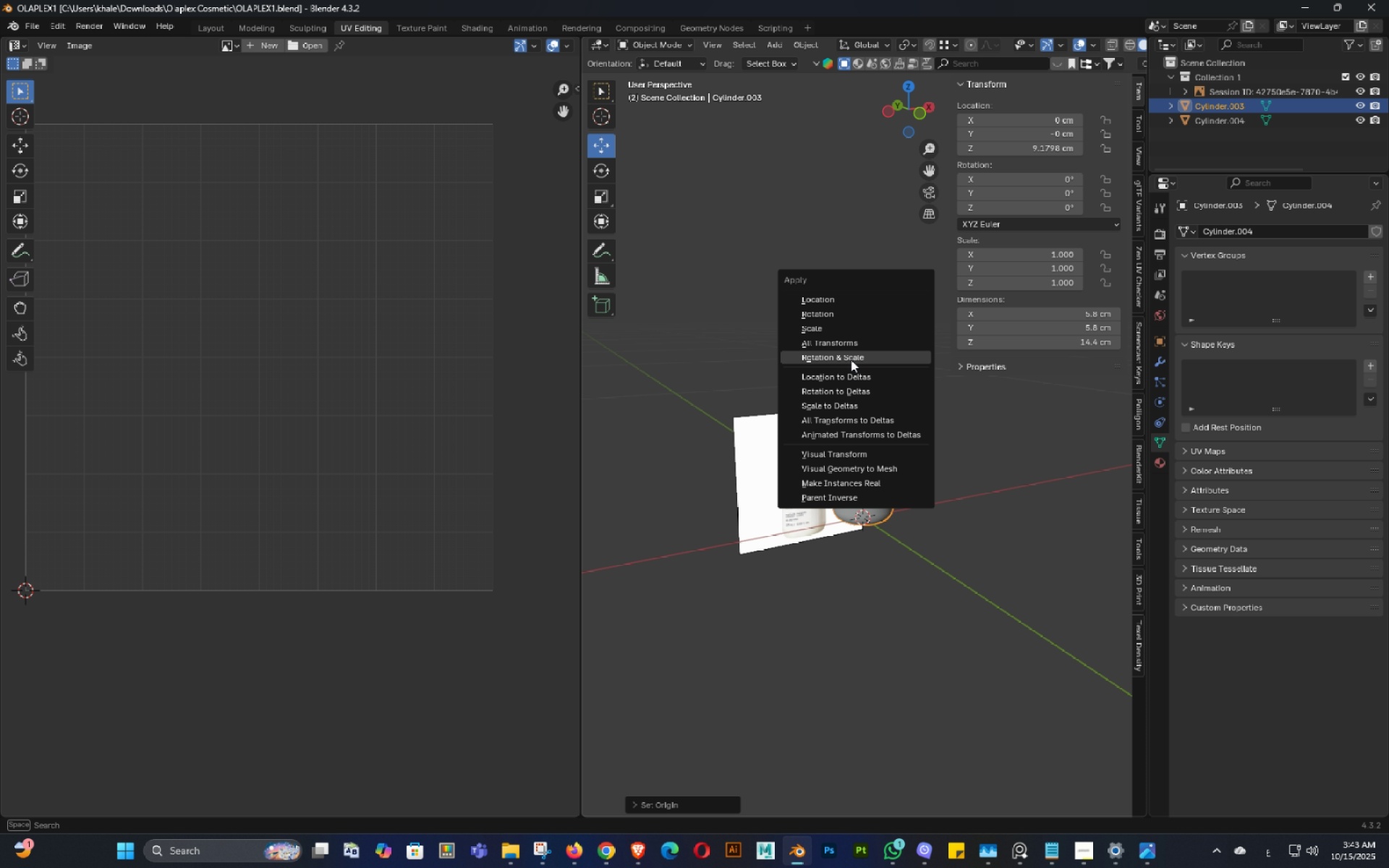 
double_click([881, 446])
 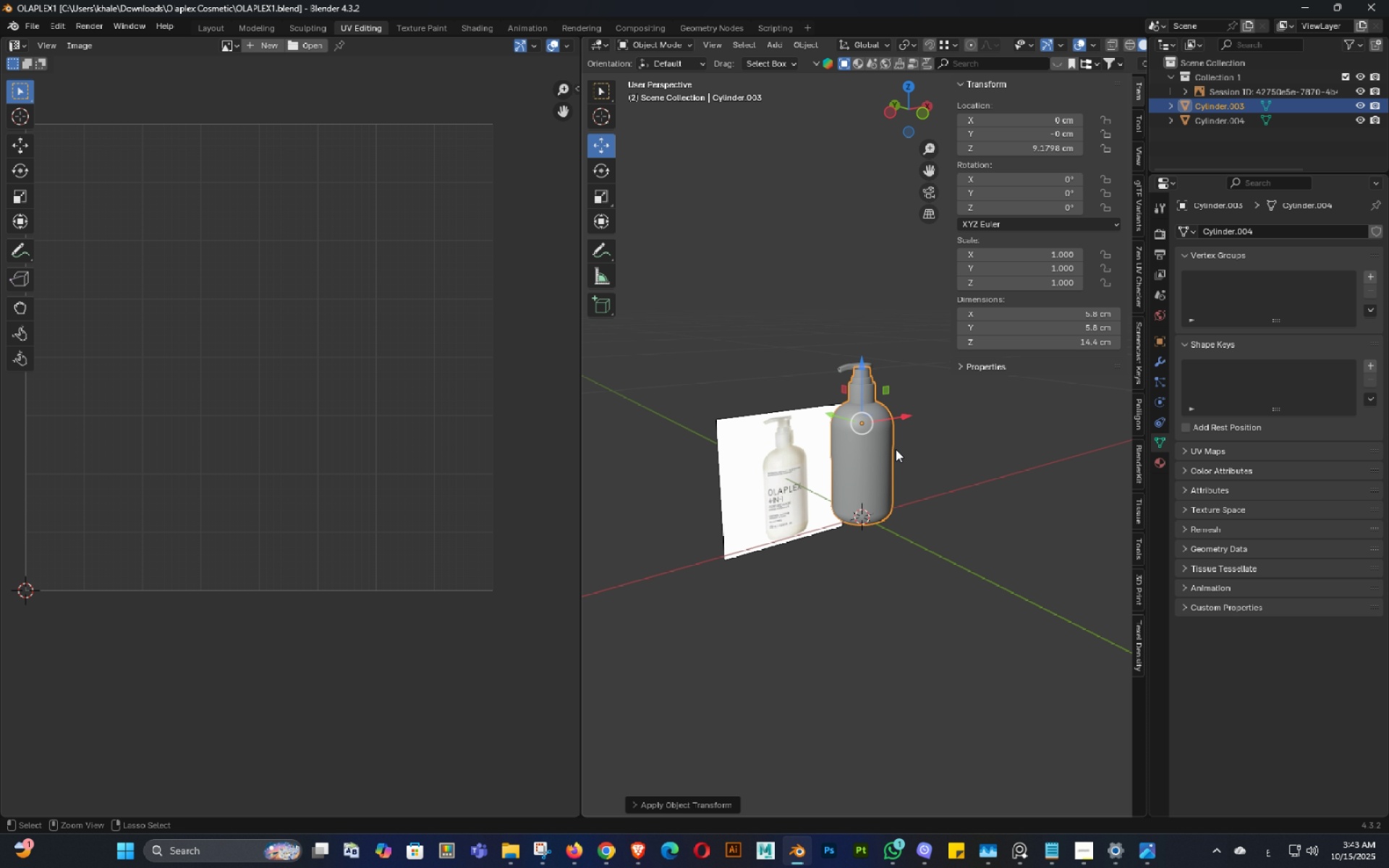 
key(Control+S)
 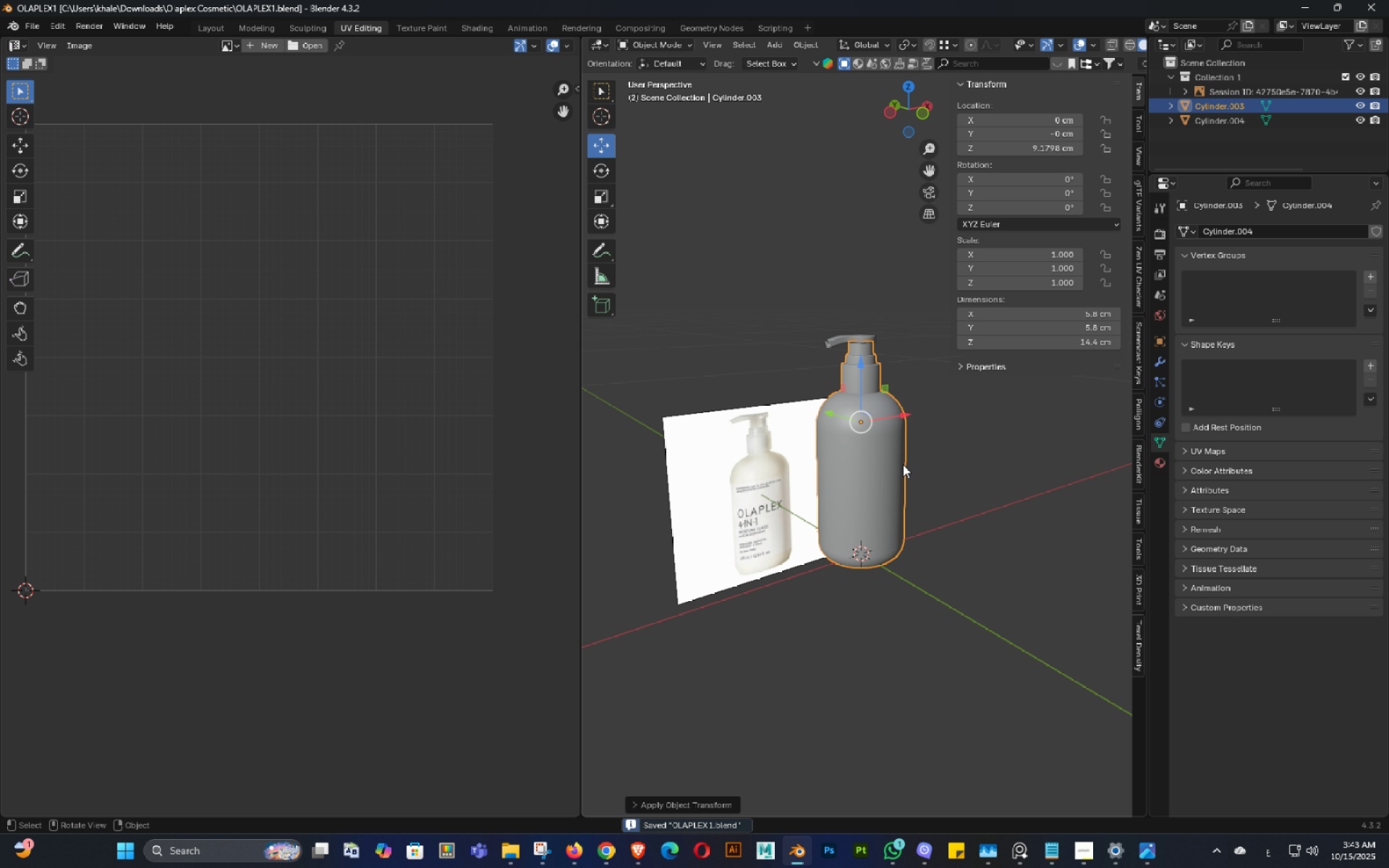 
scroll: coordinate [903, 464], scroll_direction: up, amount: 3.0
 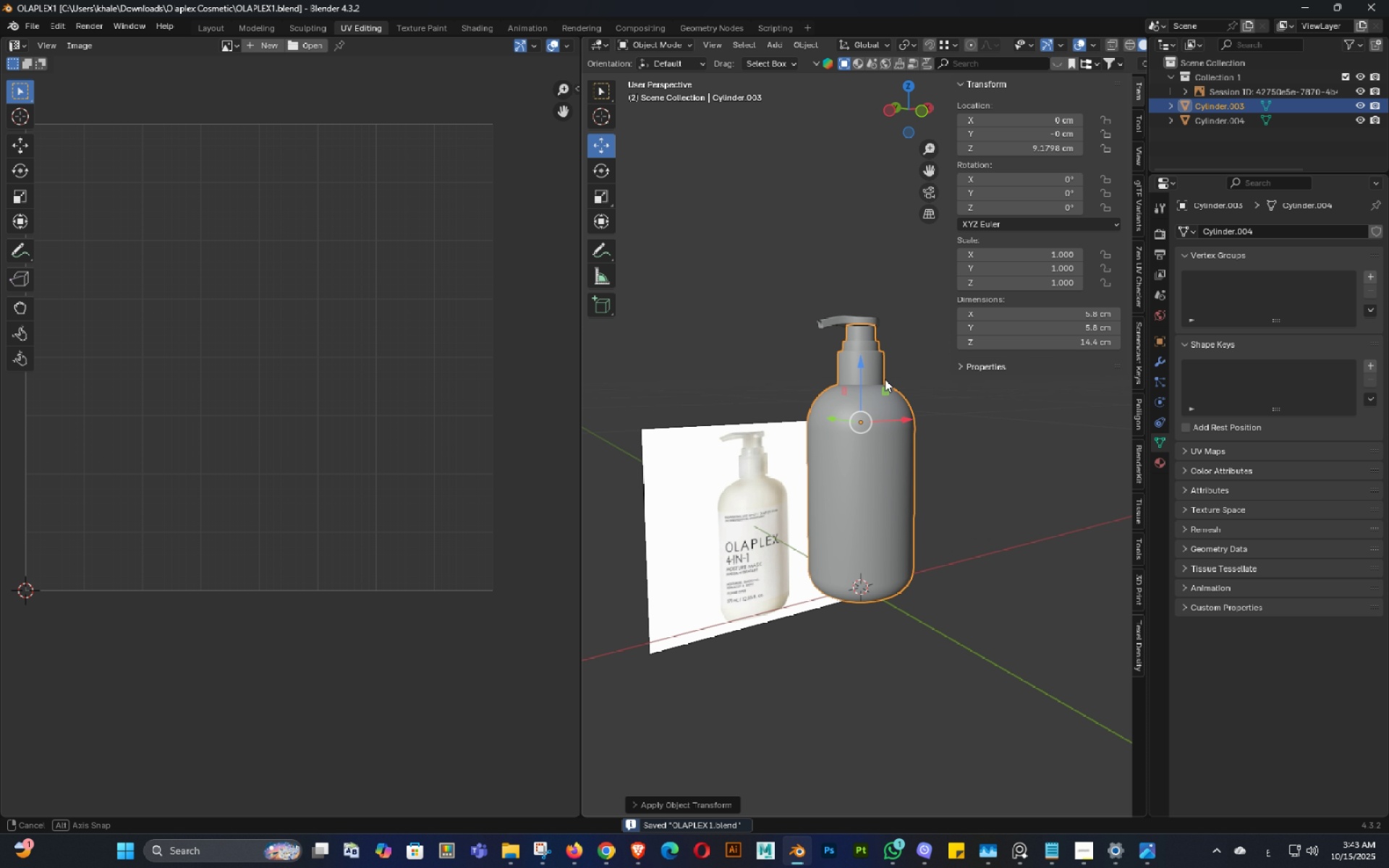 
key(Control+ControlLeft)
 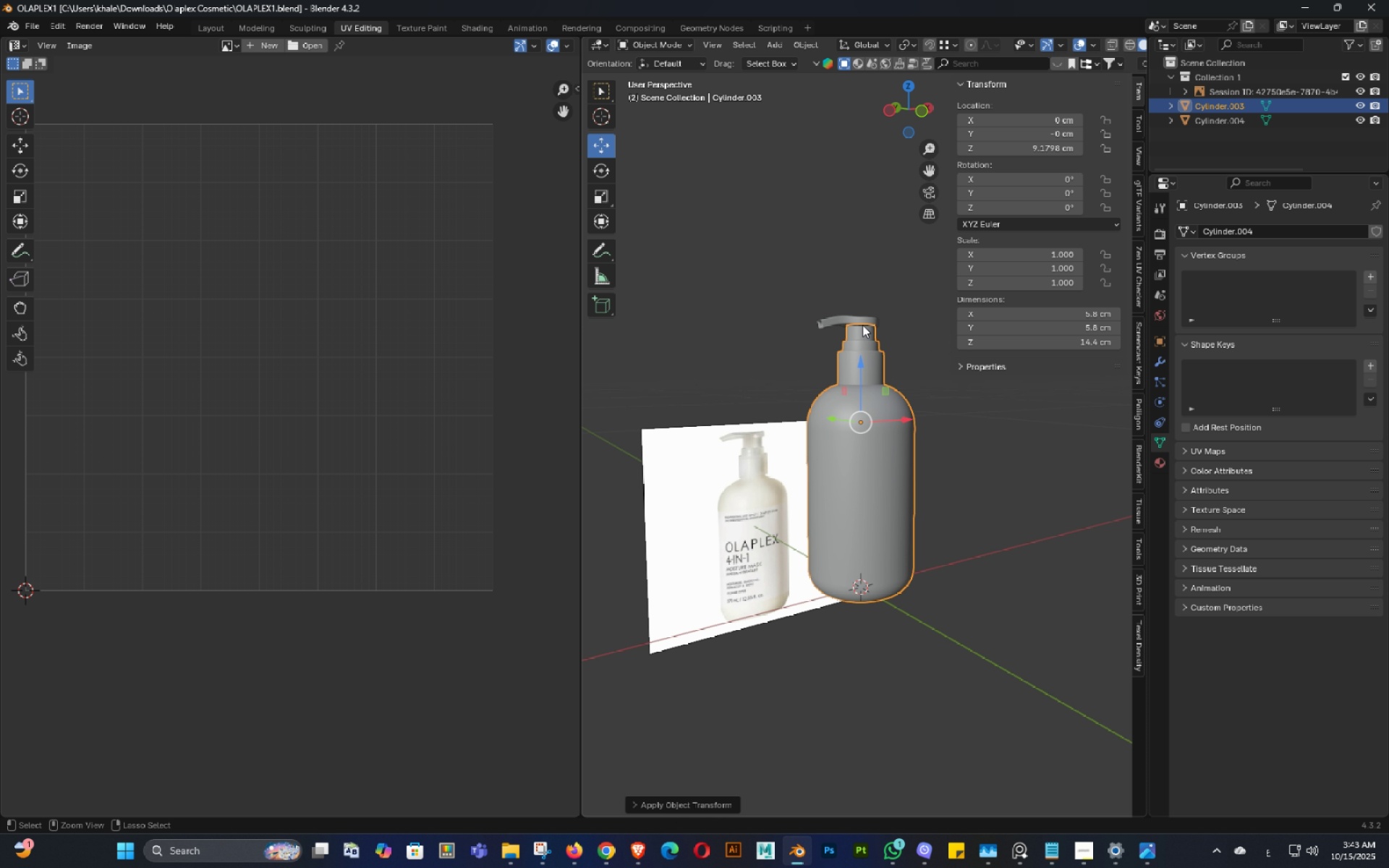 
key(Control+S)
 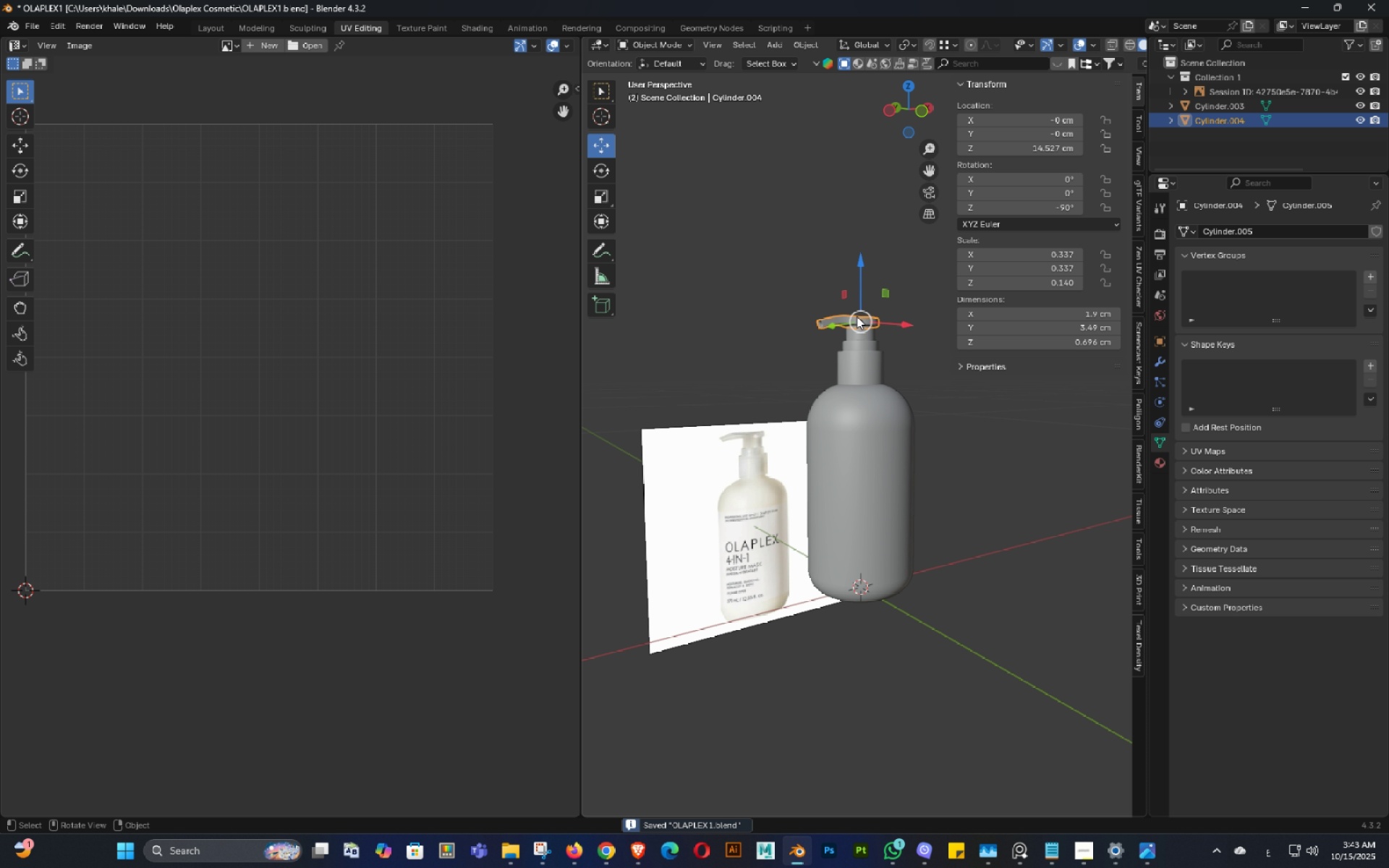 
left_click([857, 316])
 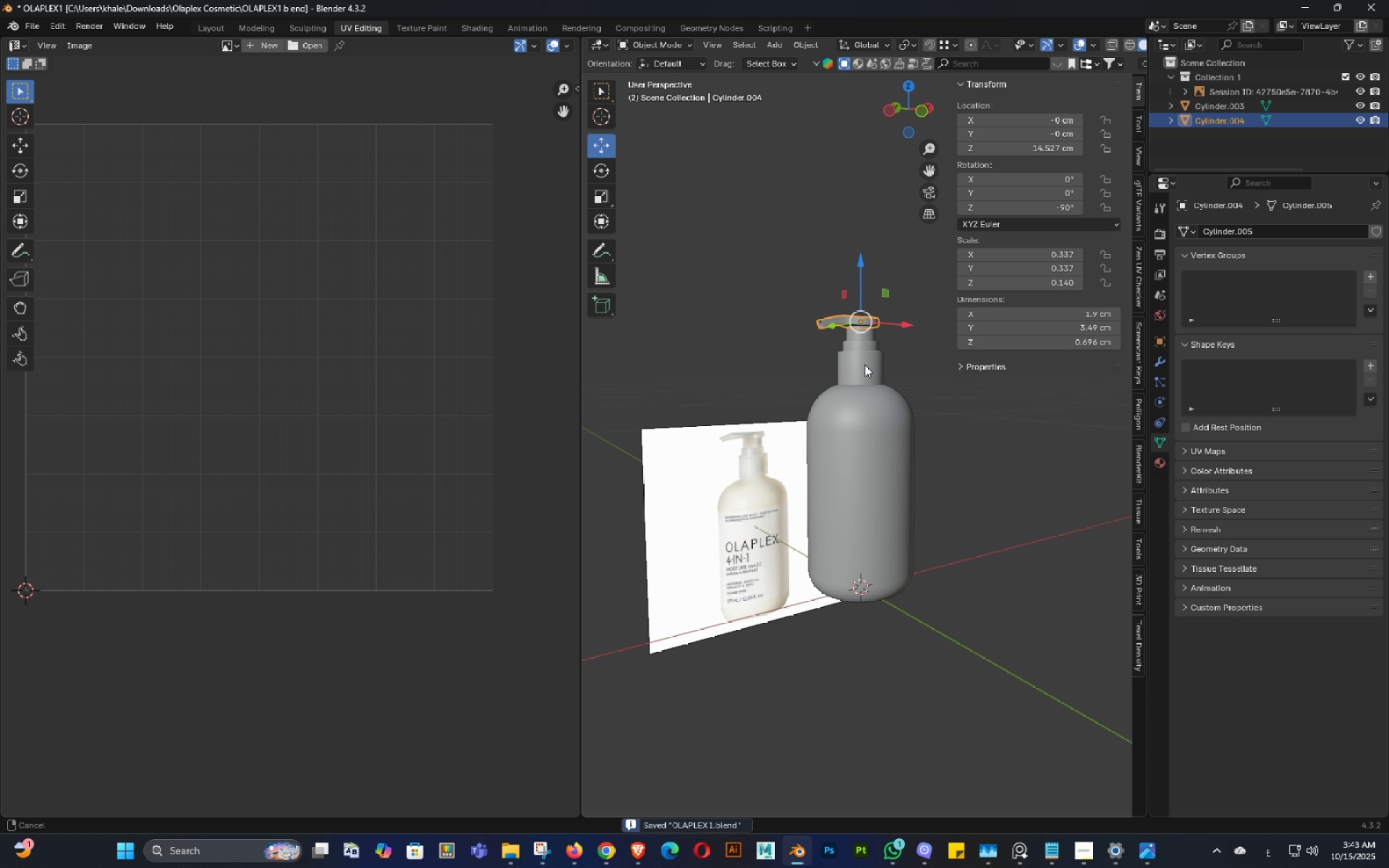 
key(Shift+ShiftLeft)
 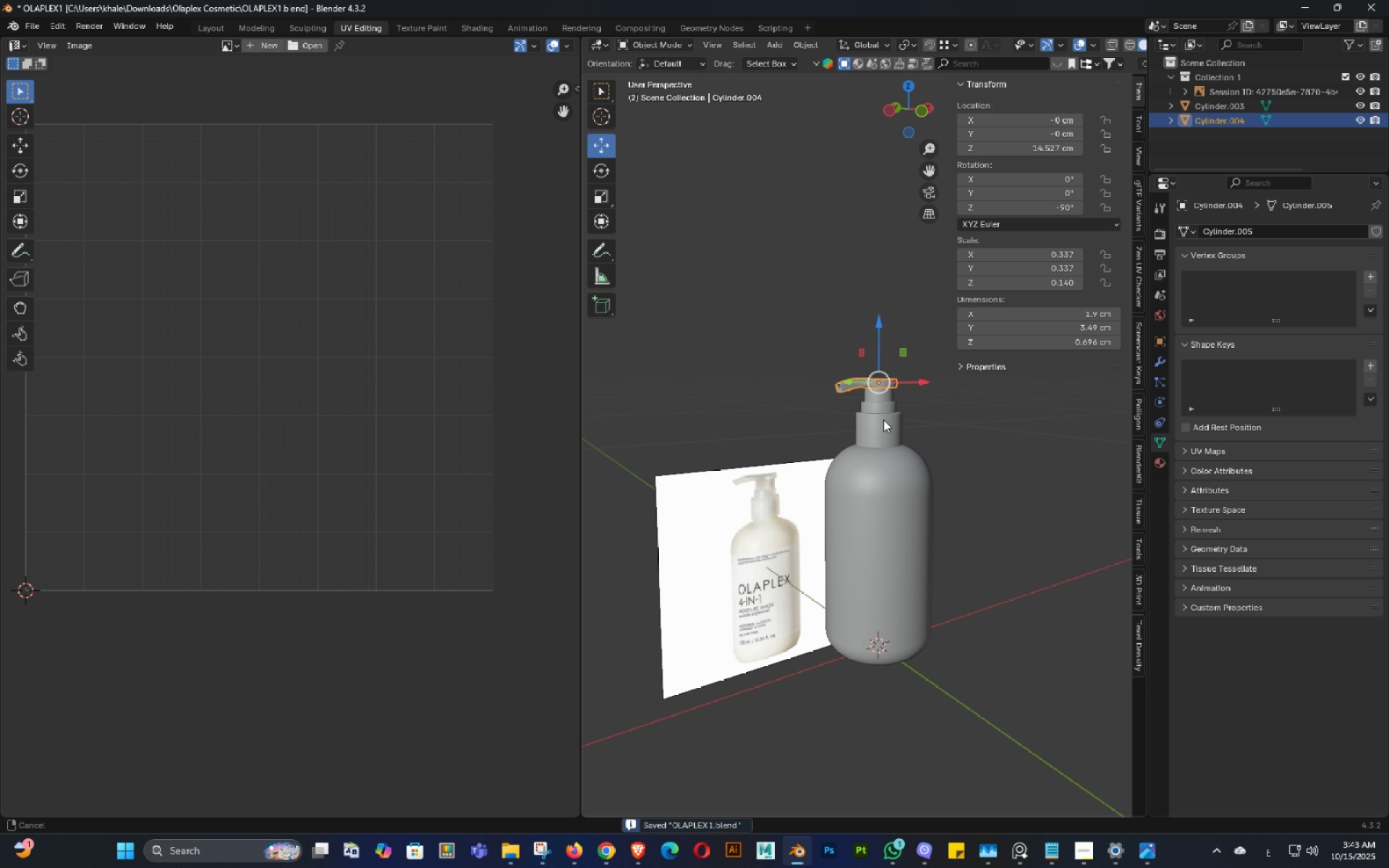 
scroll: coordinate [883, 421], scroll_direction: up, amount: 3.0
 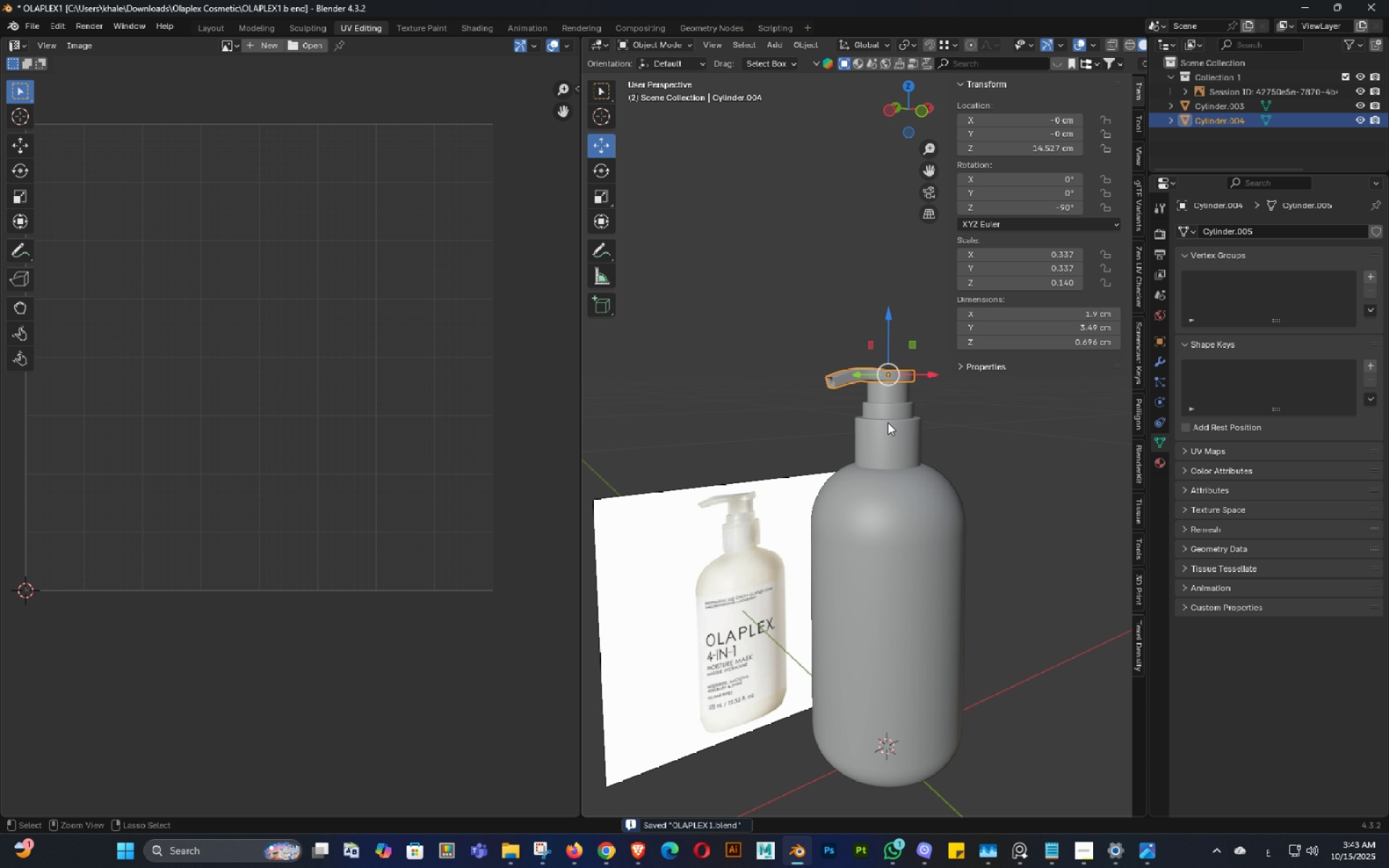 
key(Control+ControlLeft)
 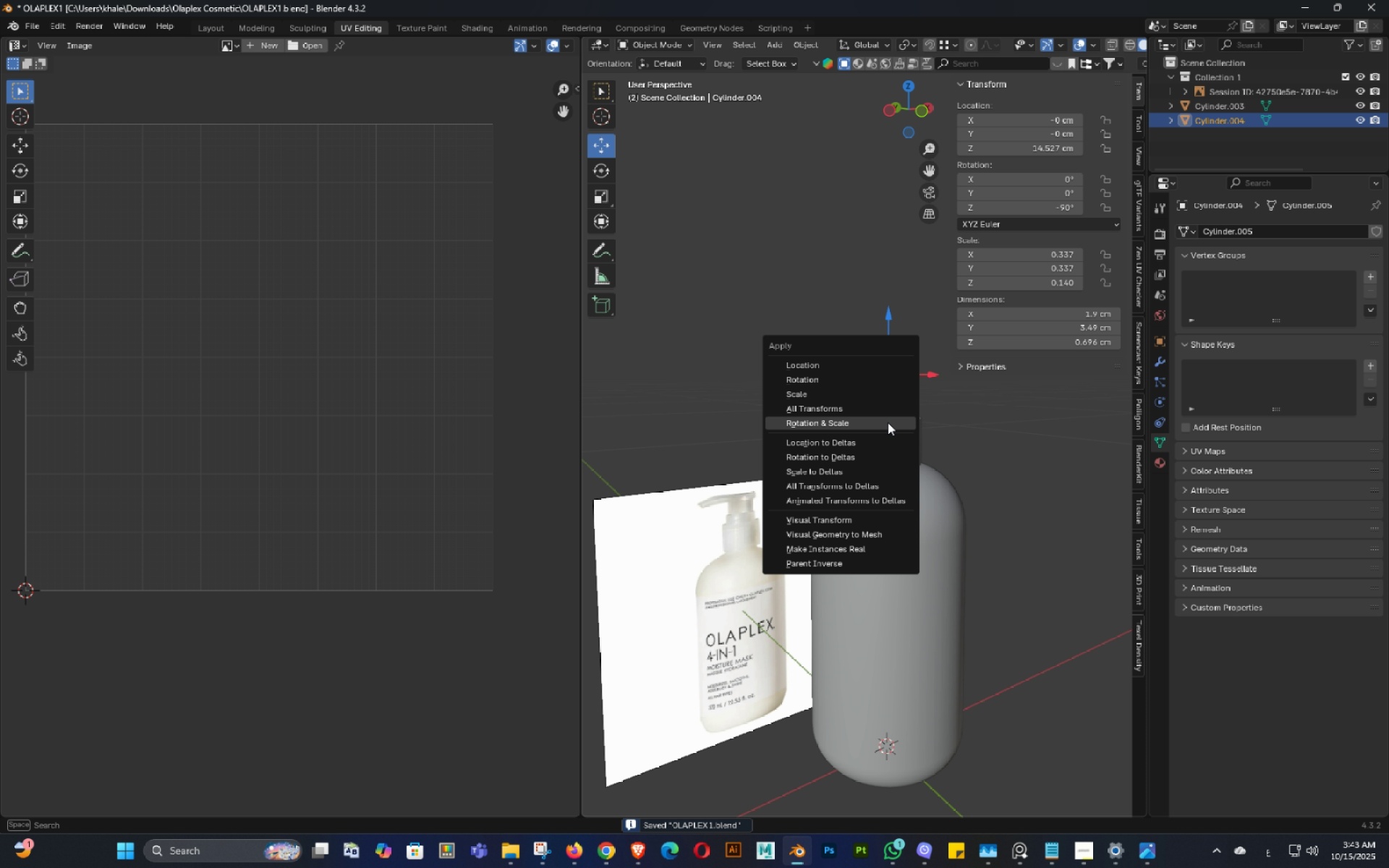 
key(Control+A)
 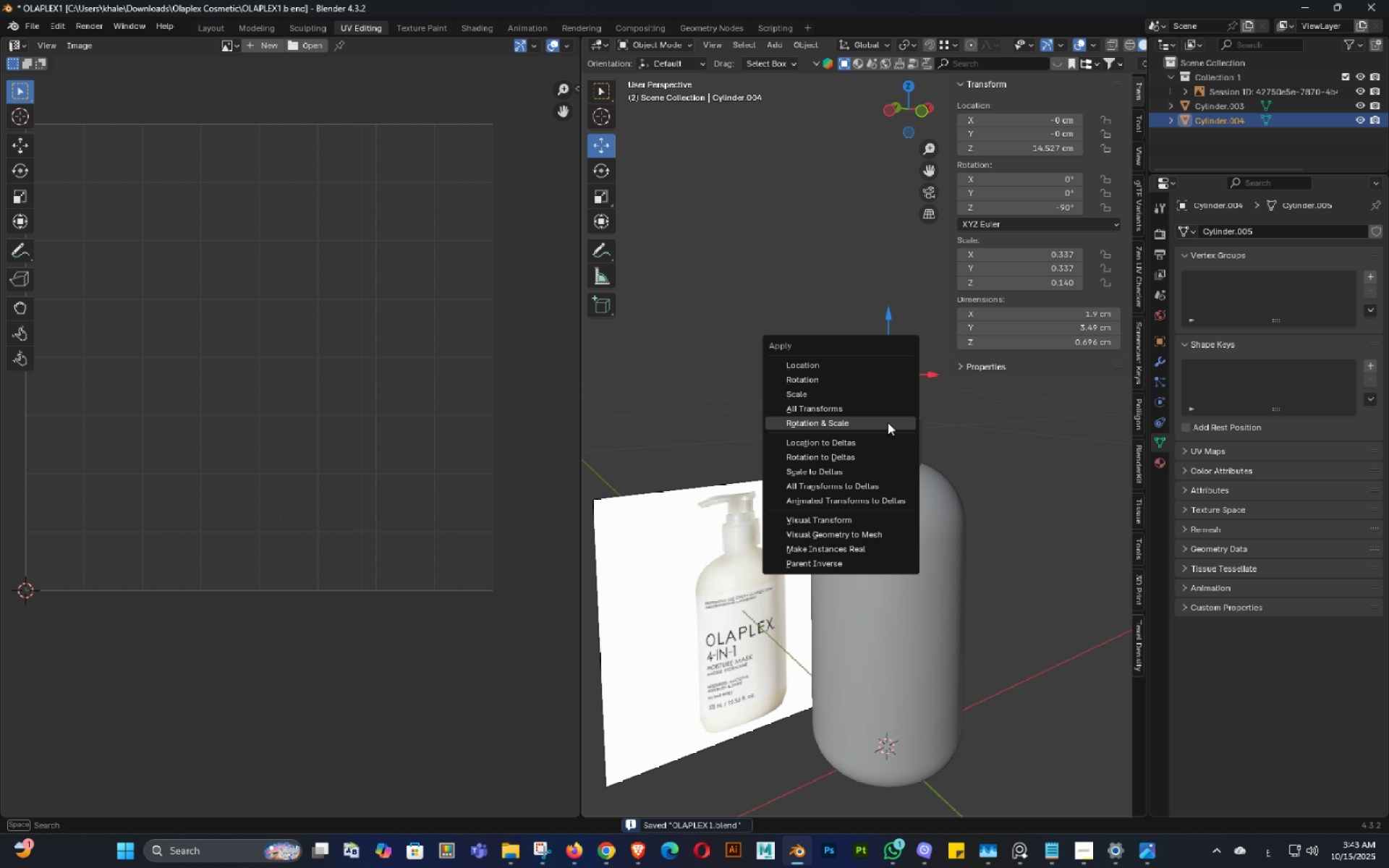 
left_click([888, 422])
 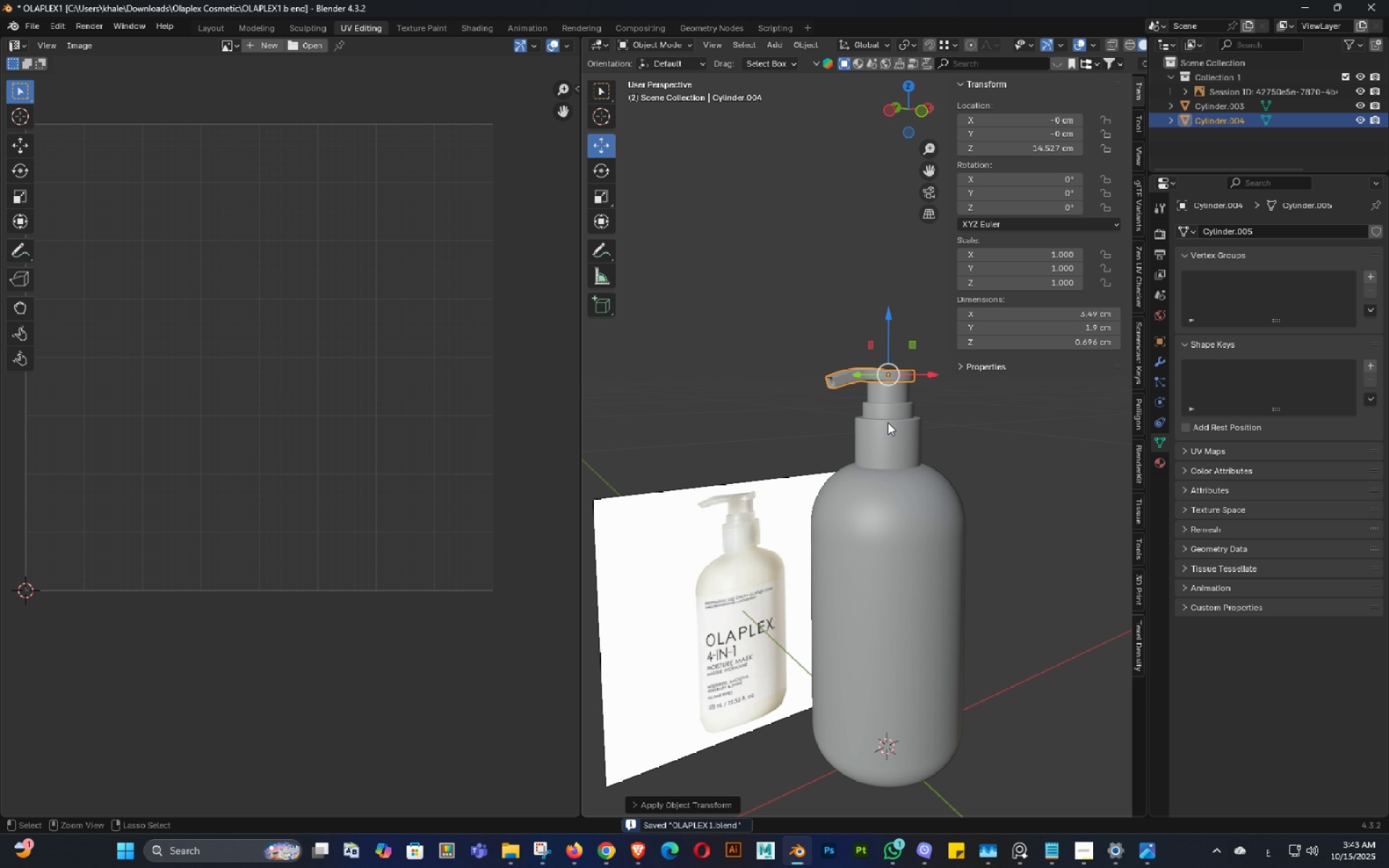 
key(Control+ControlLeft)
 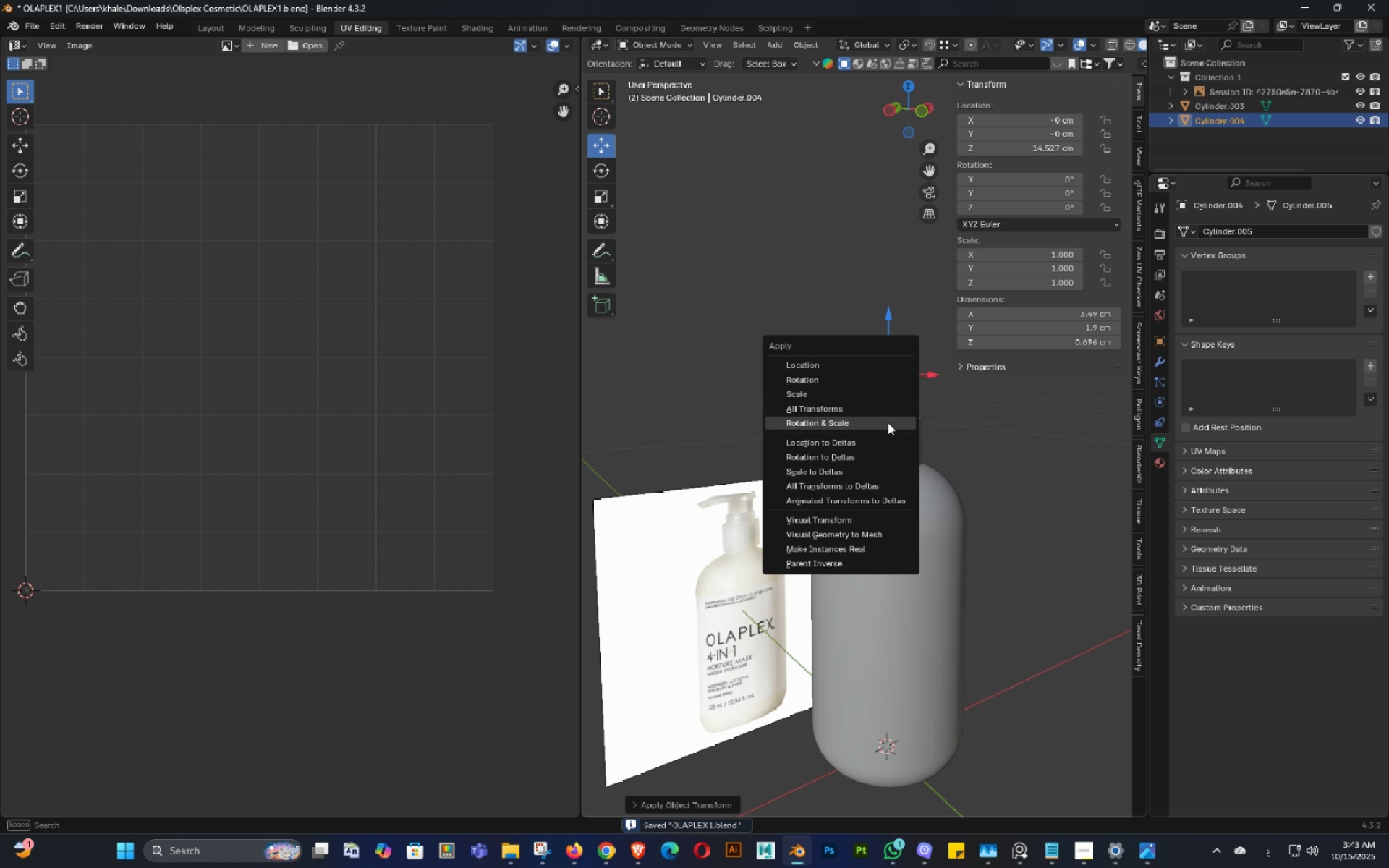 
key(Control+A)
 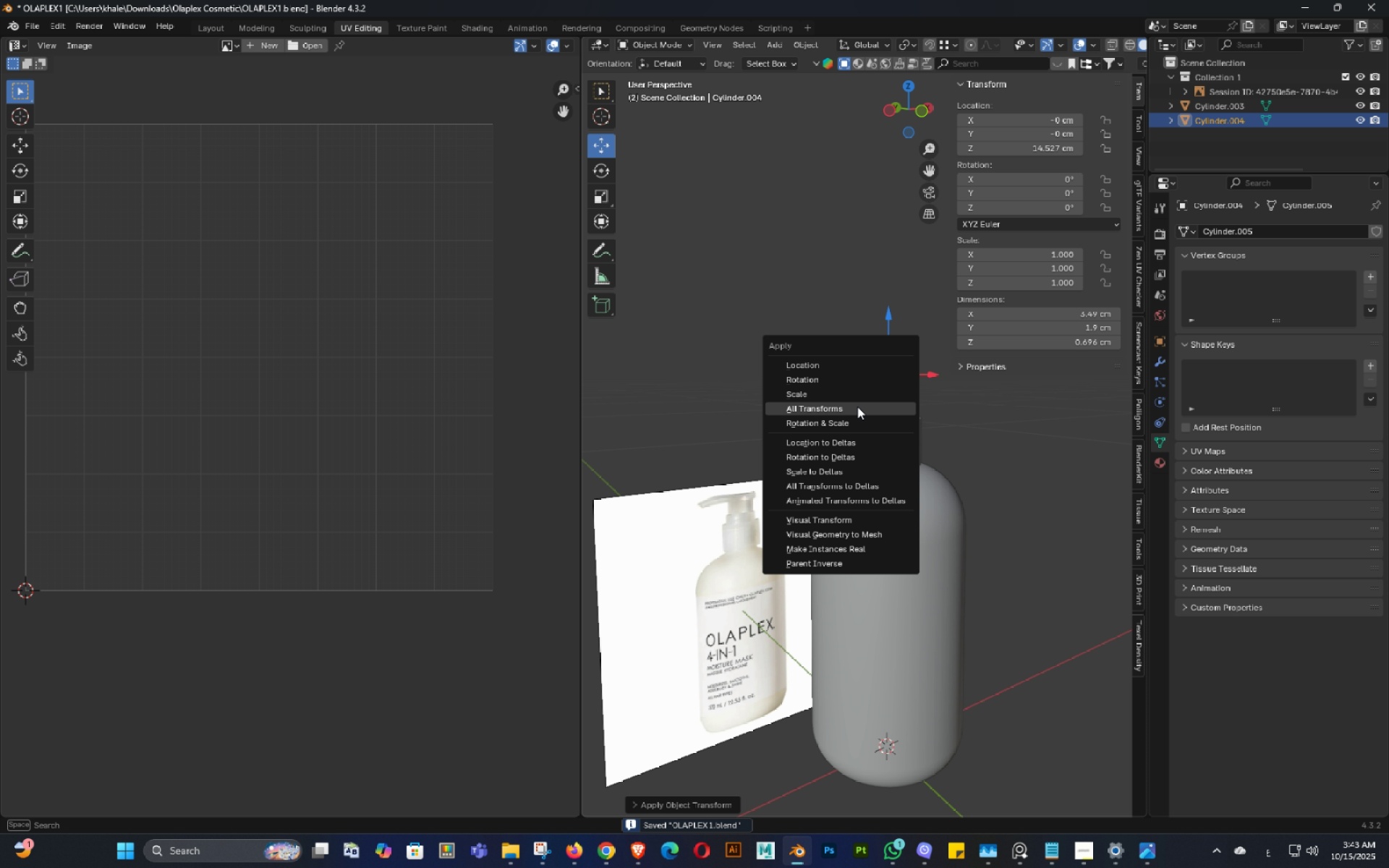 
left_click([857, 407])
 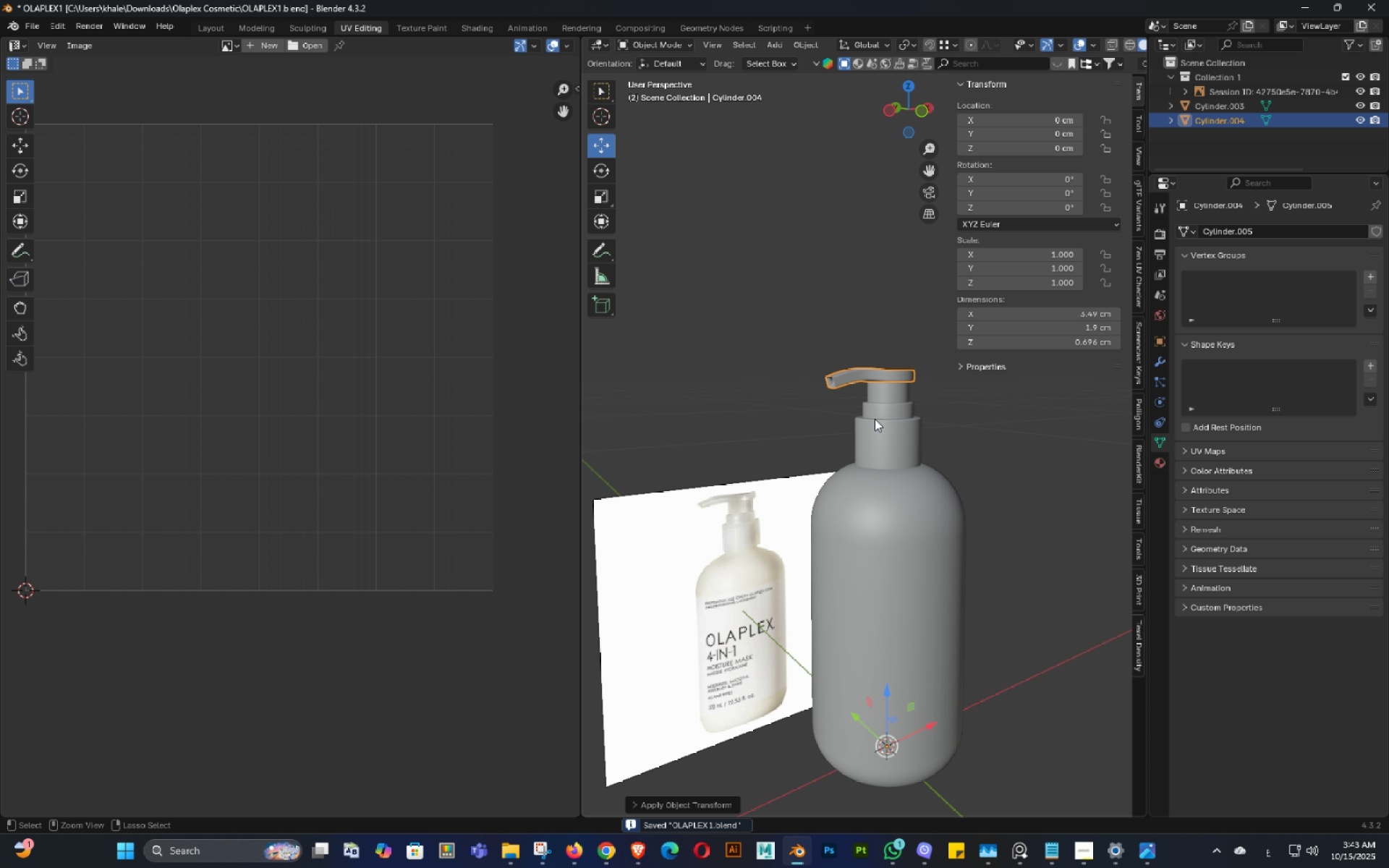 
key(Control+ControlLeft)
 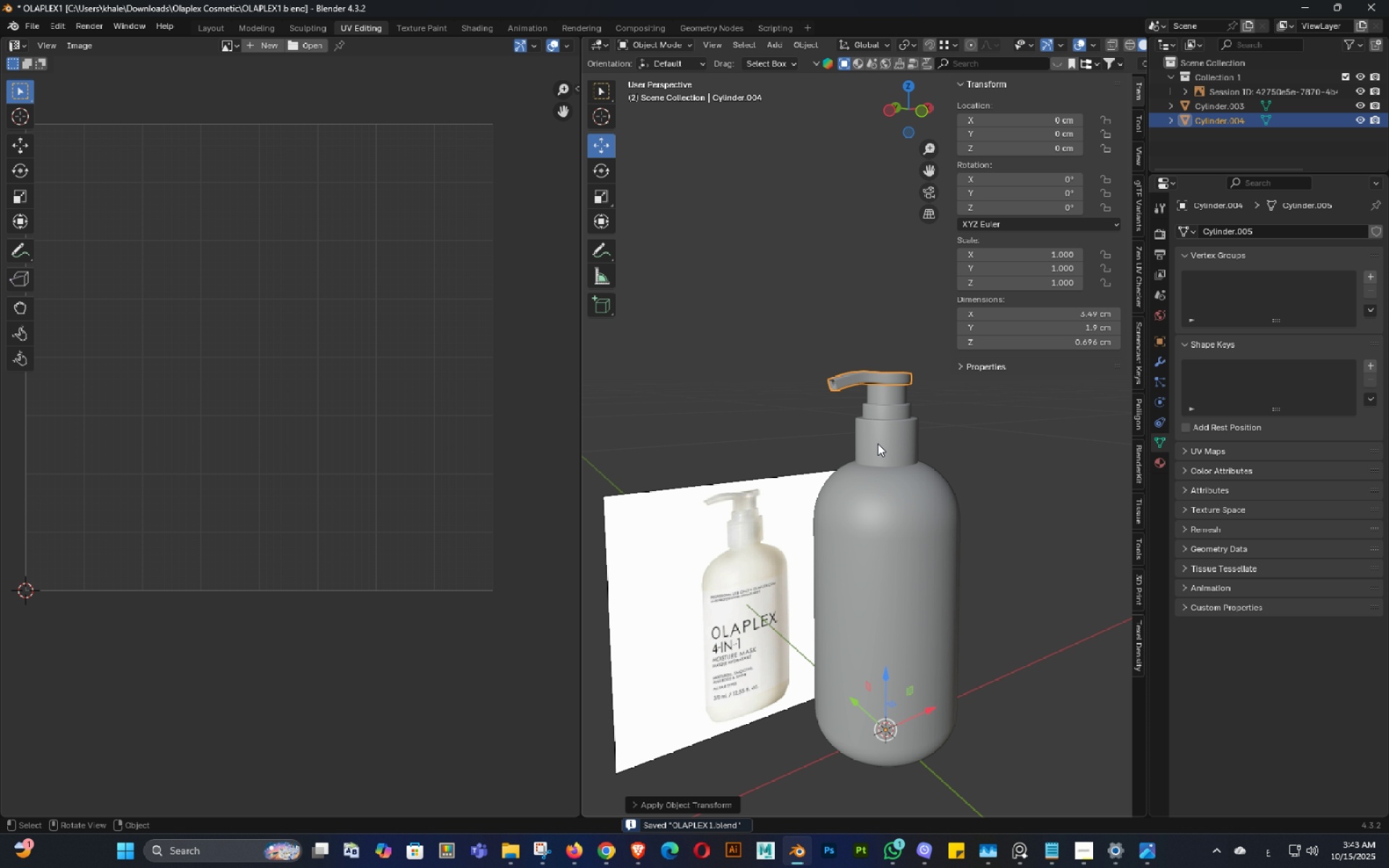 
scroll: coordinate [876, 443], scroll_direction: up, amount: 1.0
 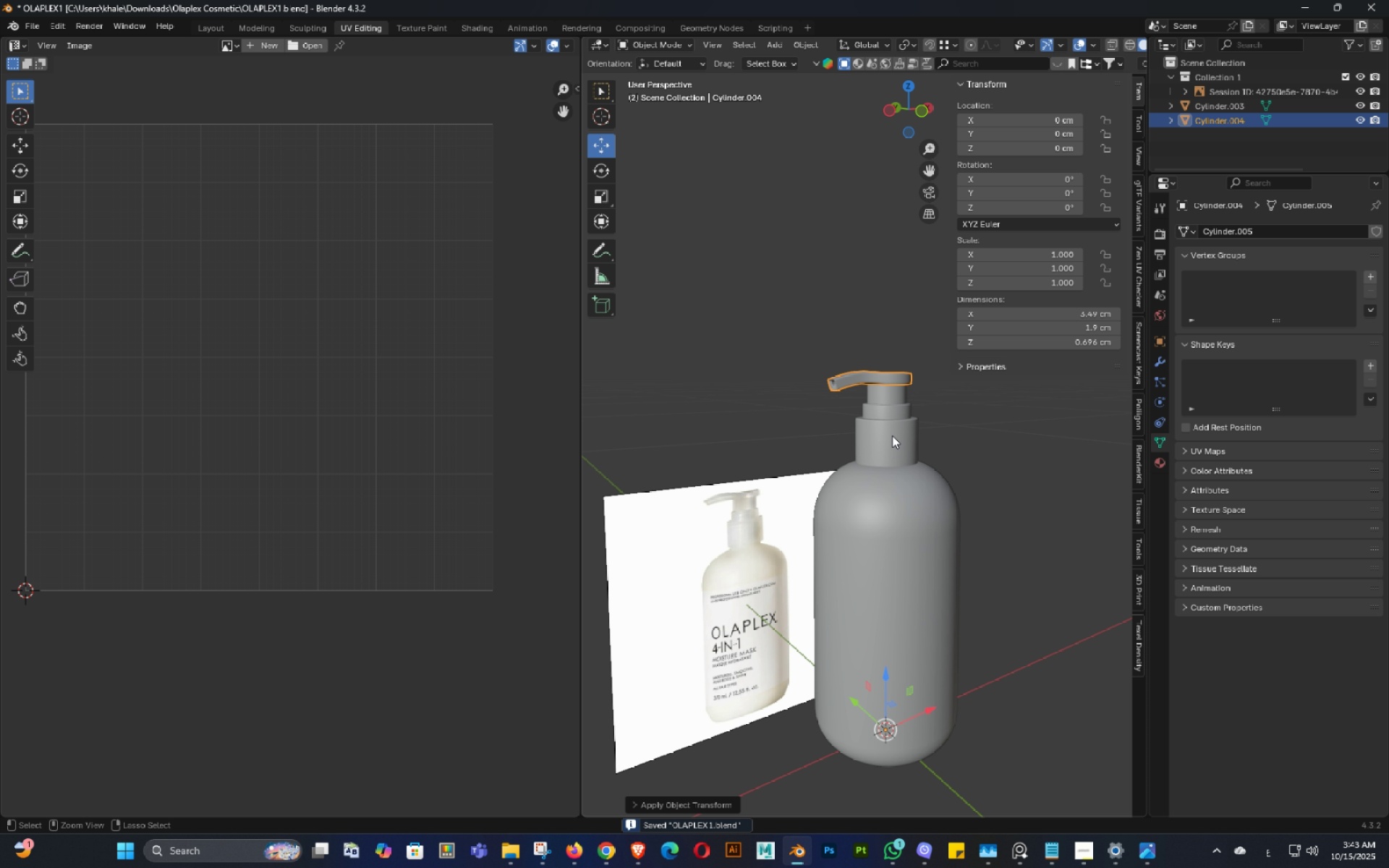 
key(Control+ControlLeft)
 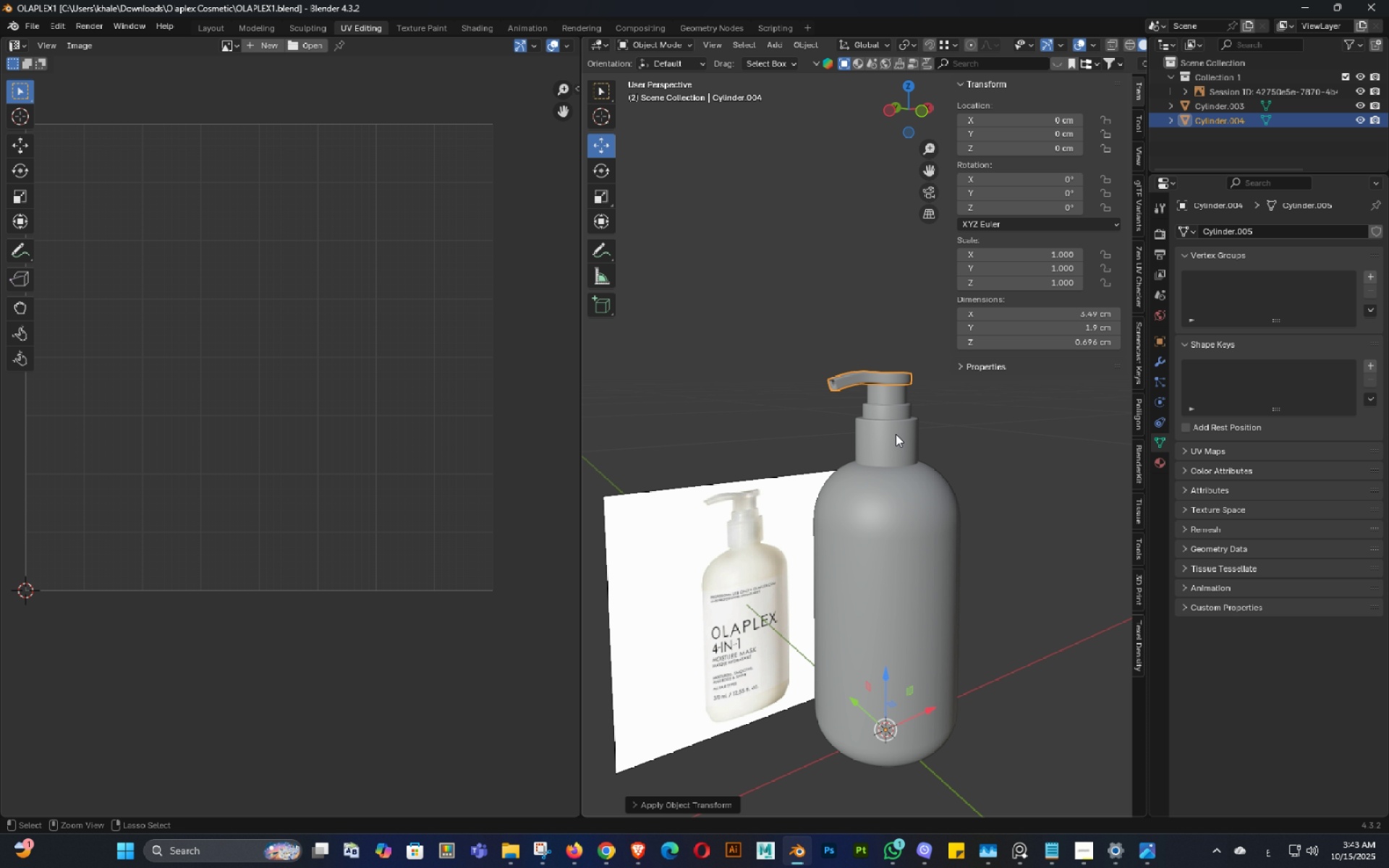 
key(Control+S)
 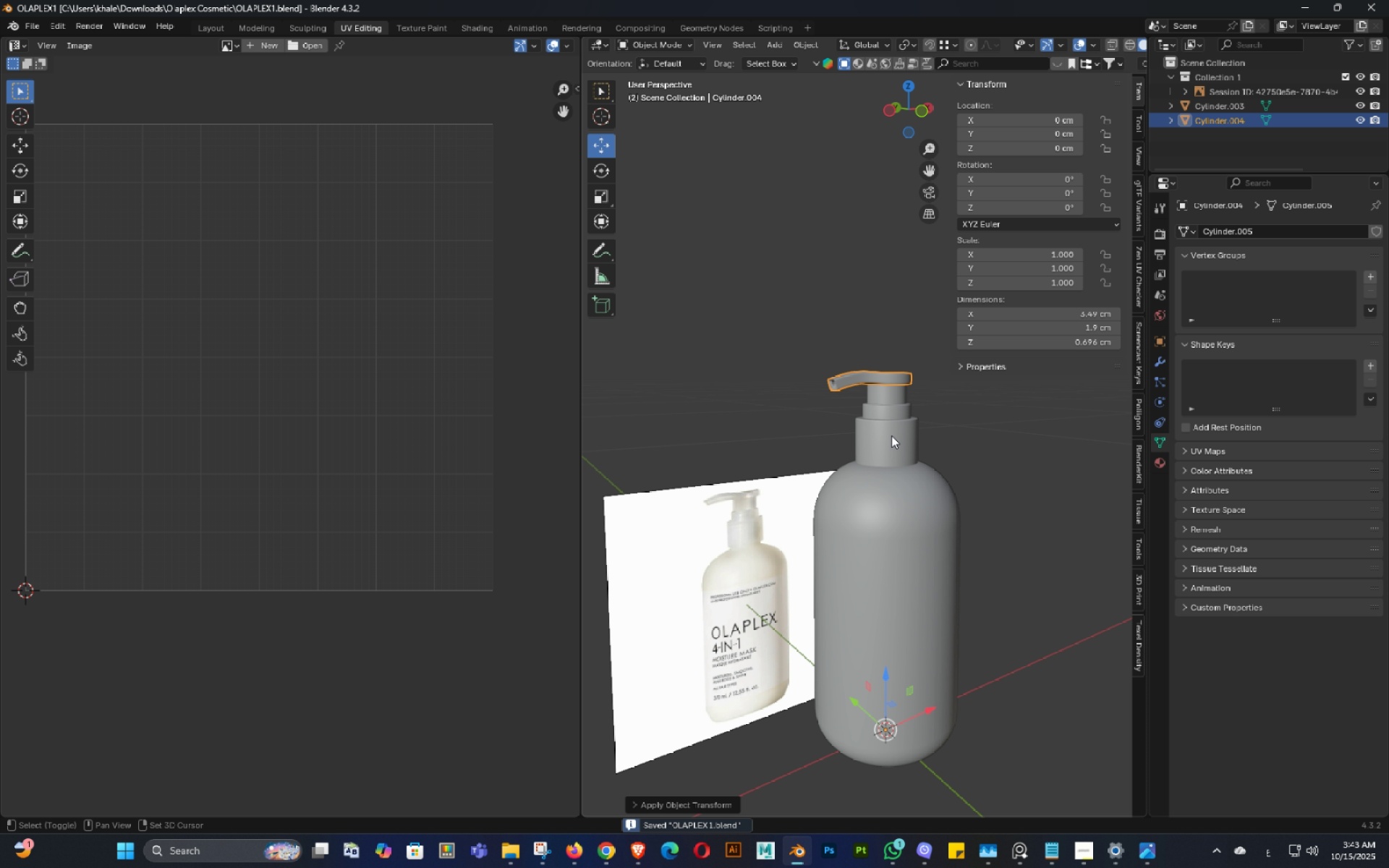 
key(Shift+ShiftLeft)
 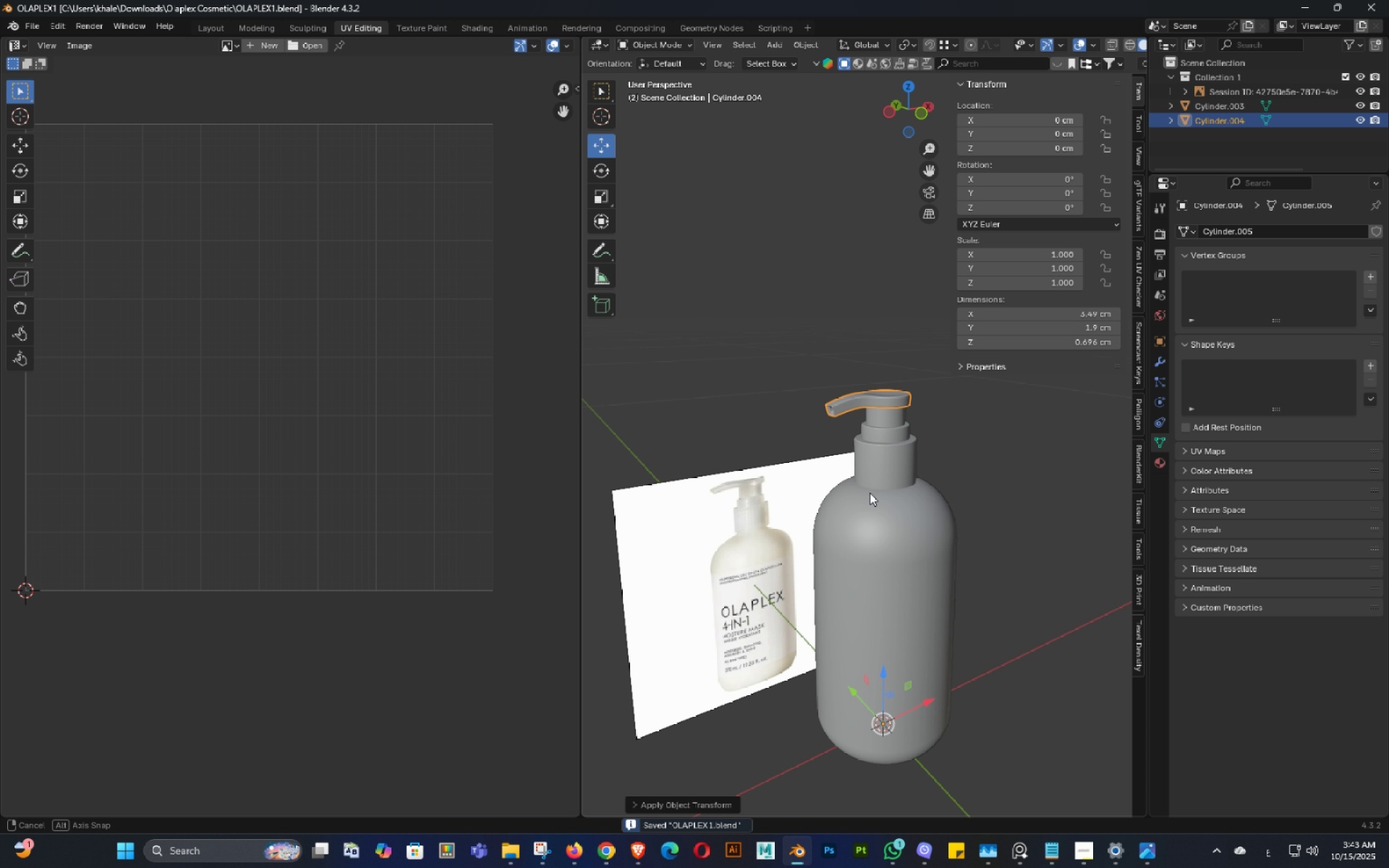 
key(Control+ControlLeft)
 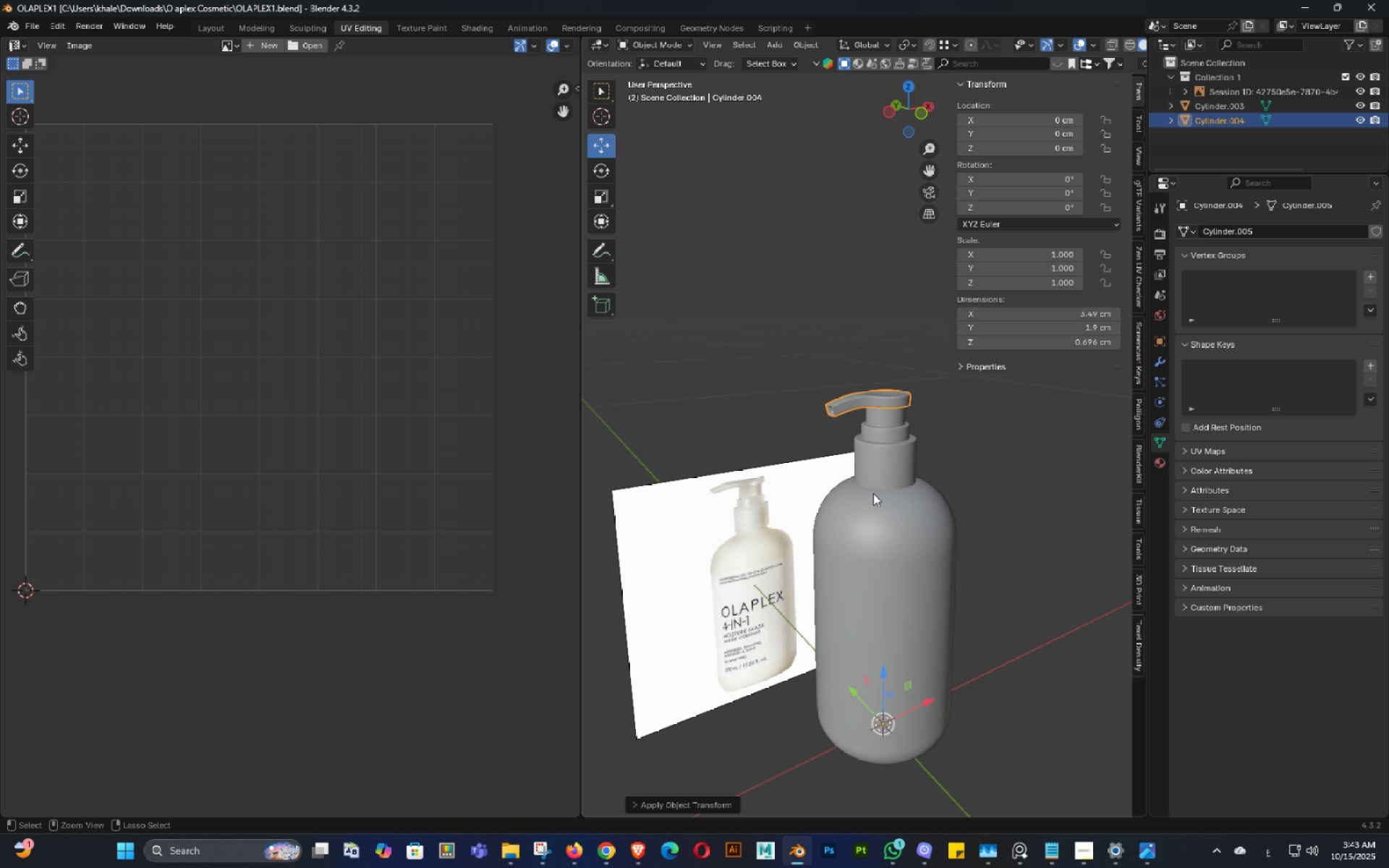 
key(Control+S)
 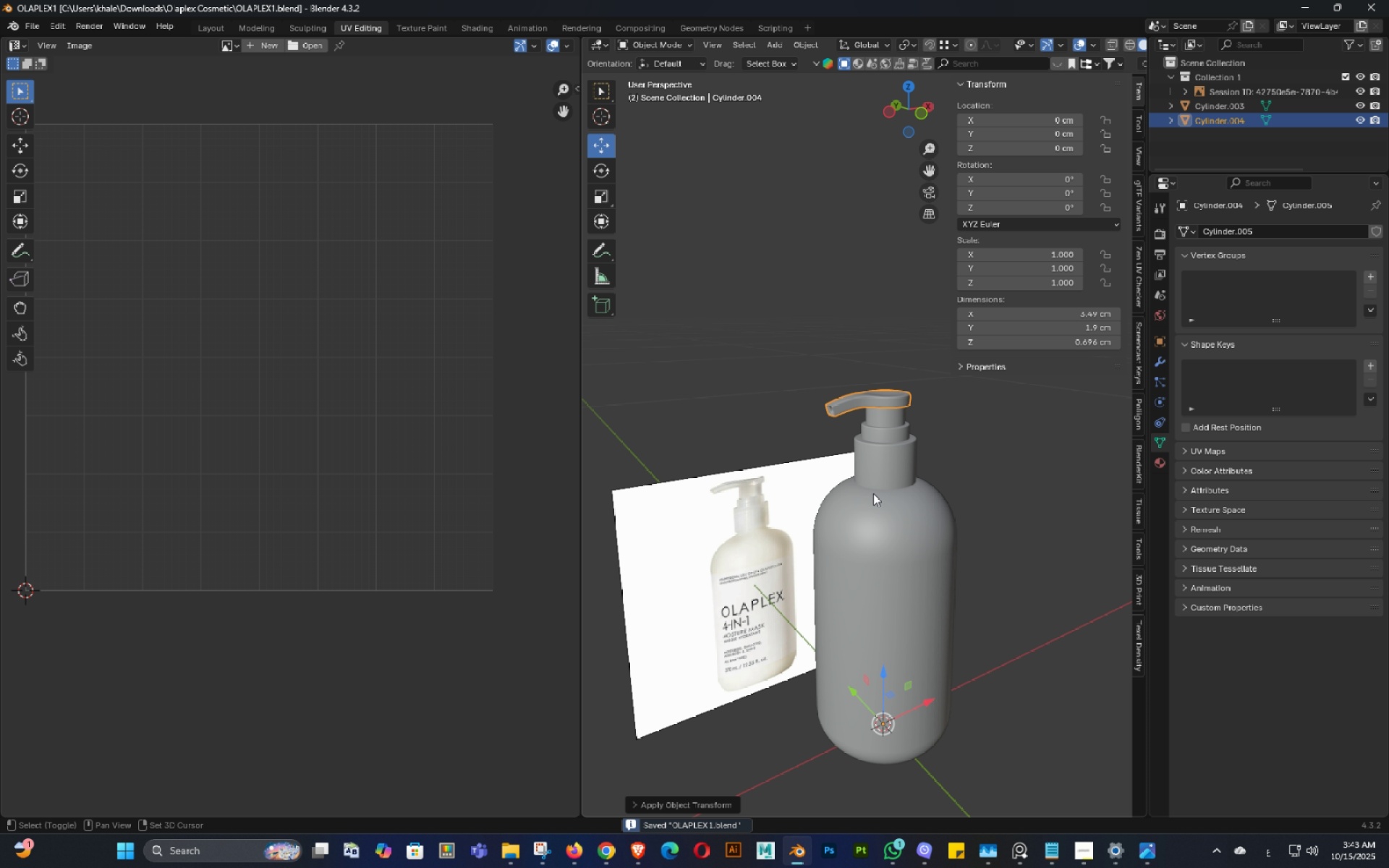 
hold_key(key=ShiftLeft, duration=0.91)
 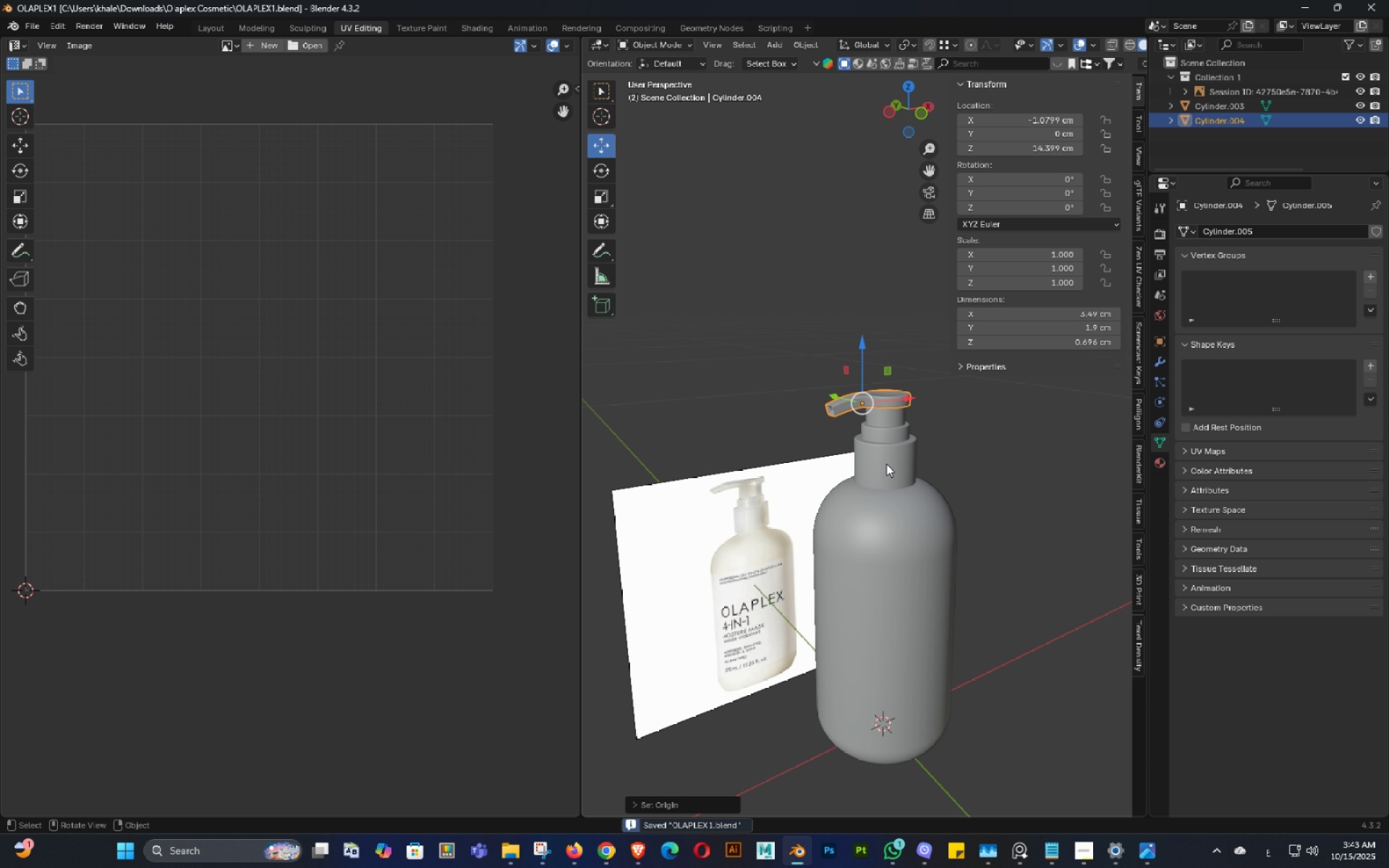 
hold_key(key=S, duration=0.71)
 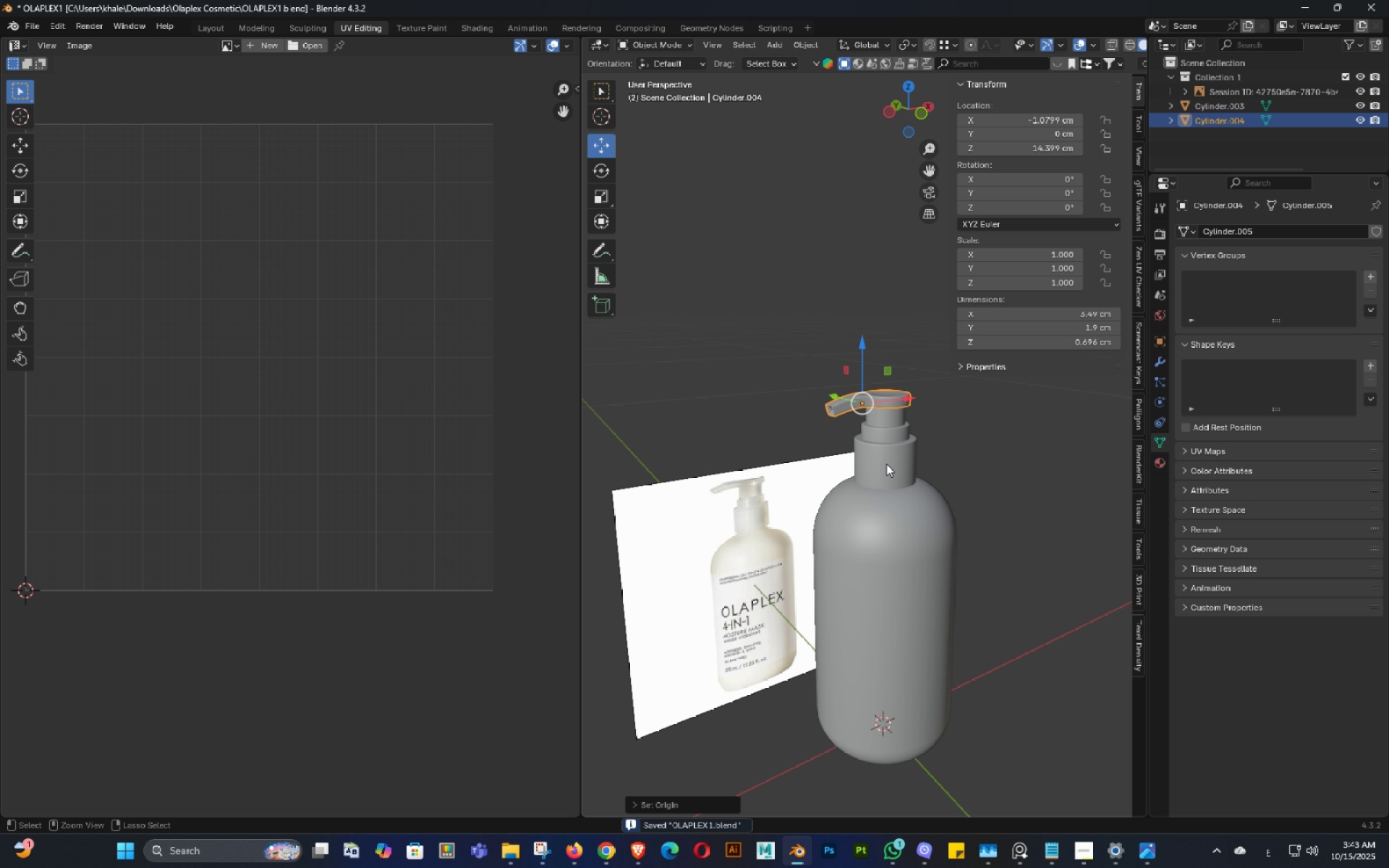 
key(Control+ControlLeft)
 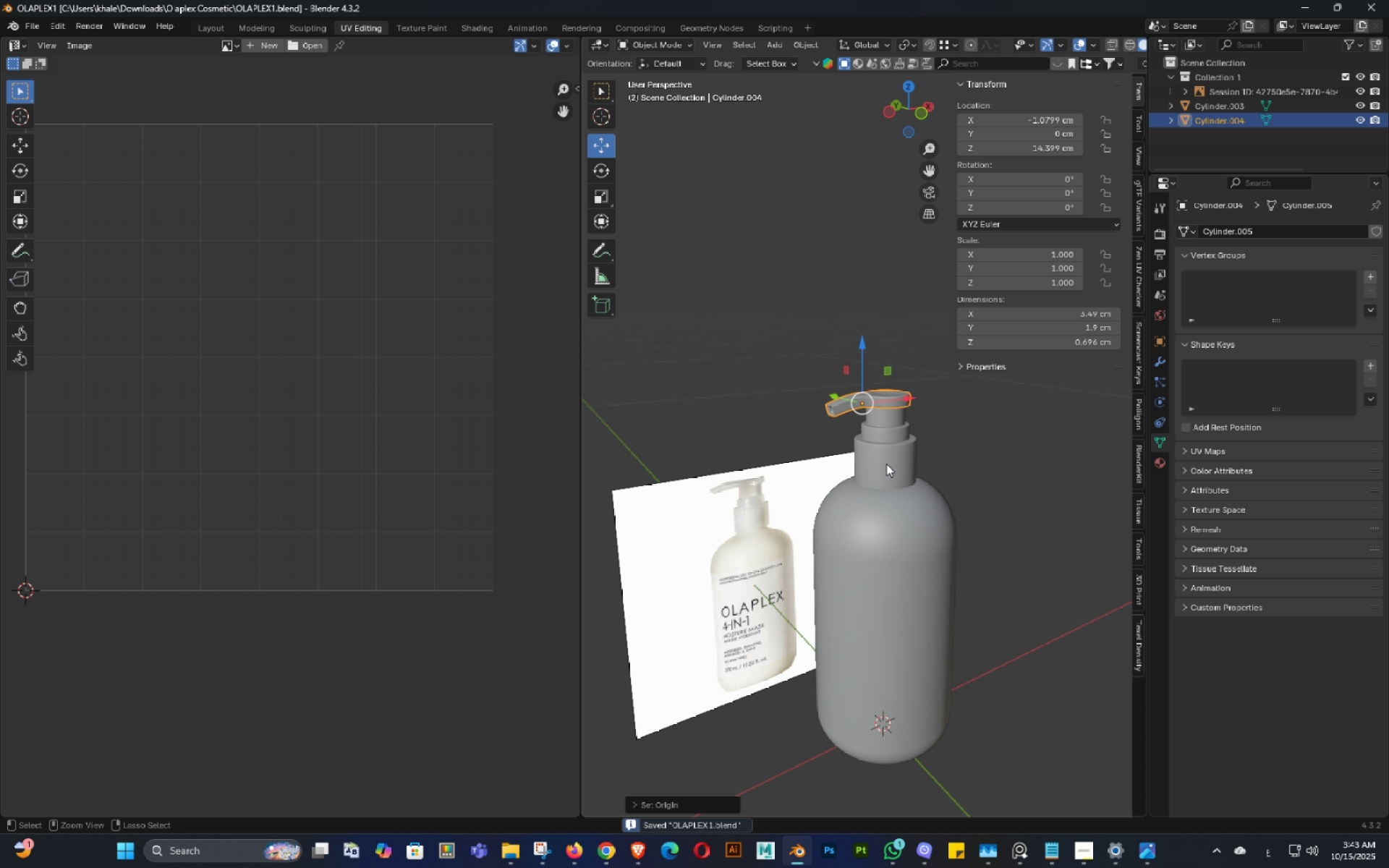 
key(Control+S)
 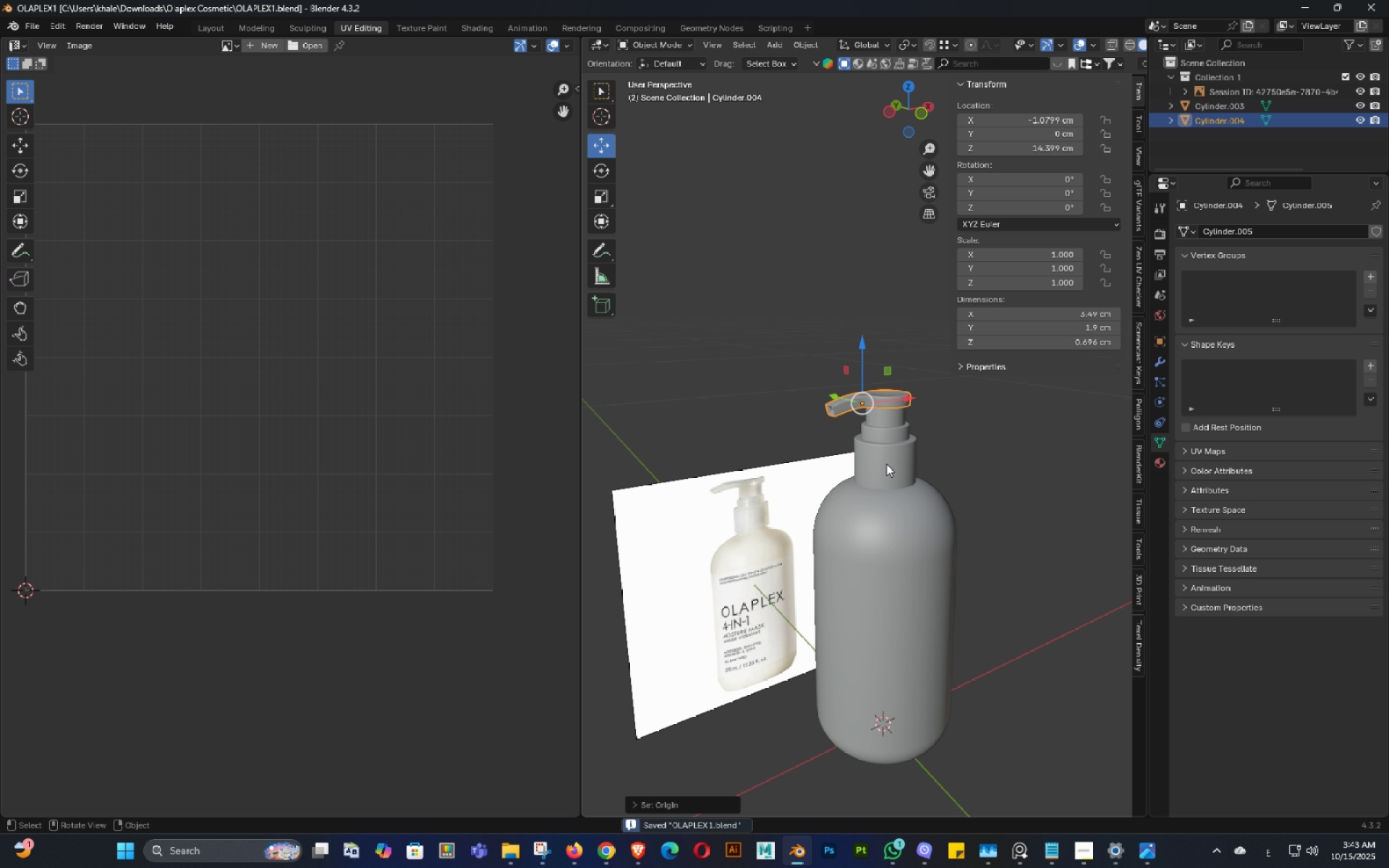 
scroll: coordinate [886, 459], scroll_direction: up, amount: 4.0
 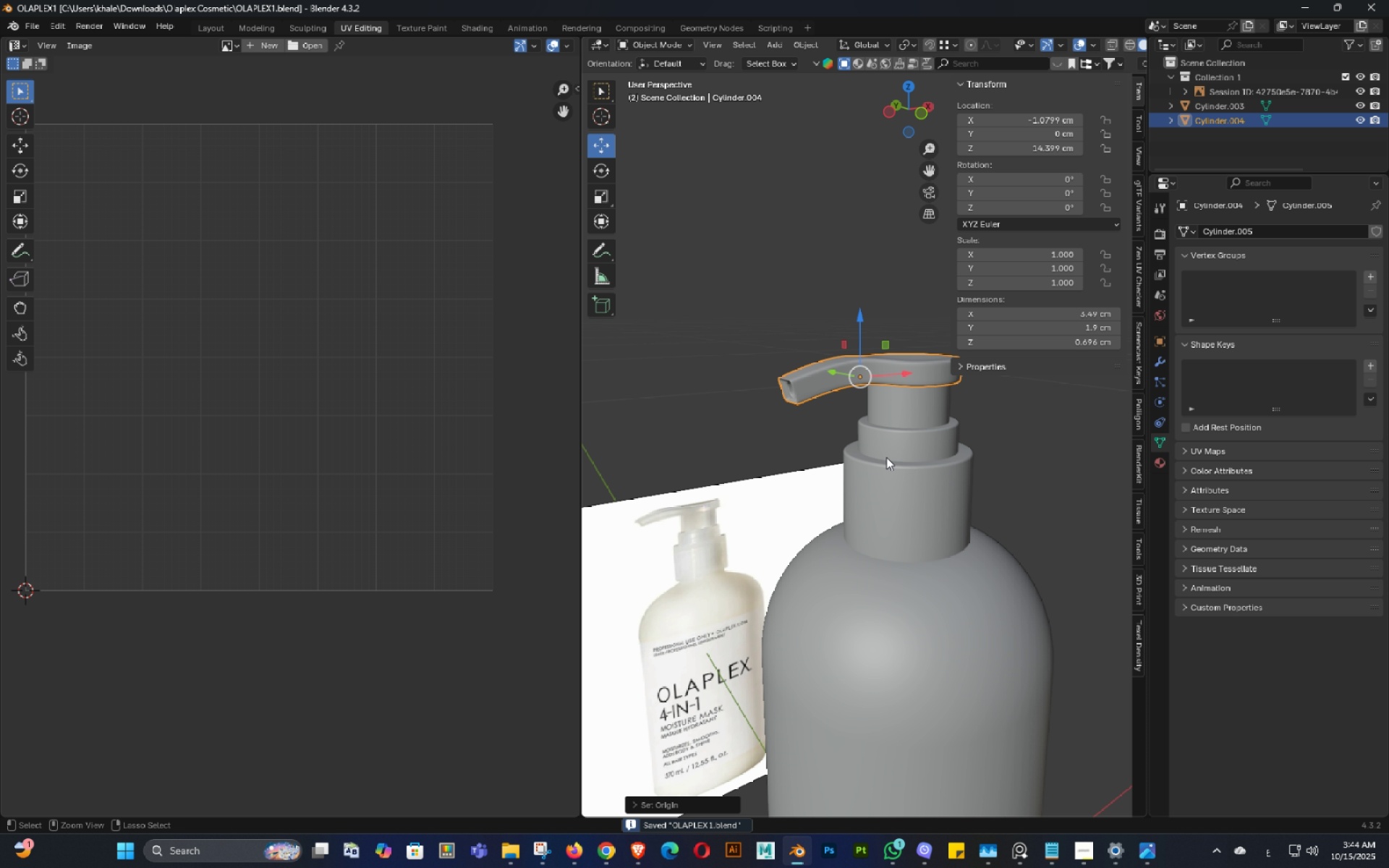 
key(Control+ControlLeft)
 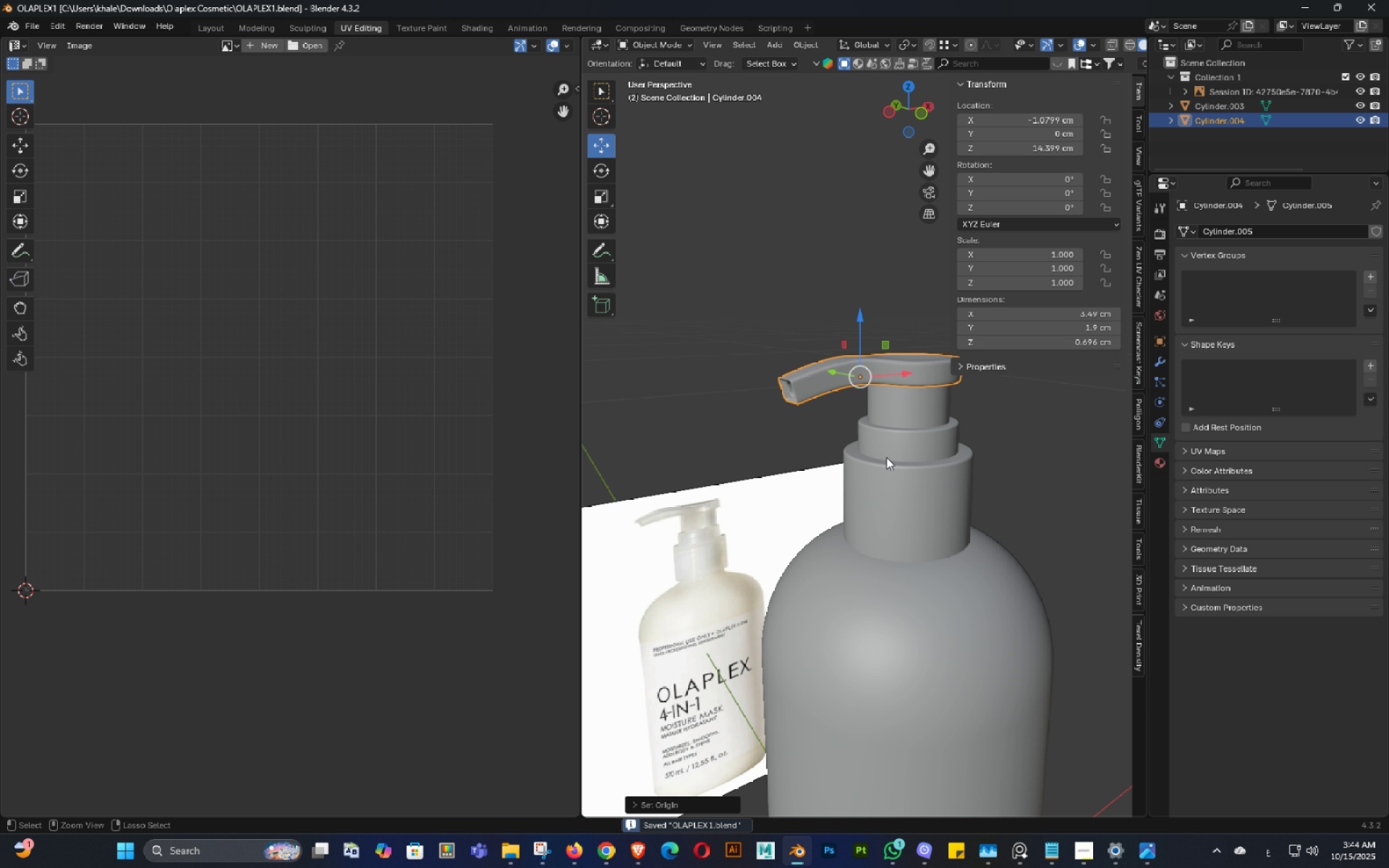 
key(Control+S)
 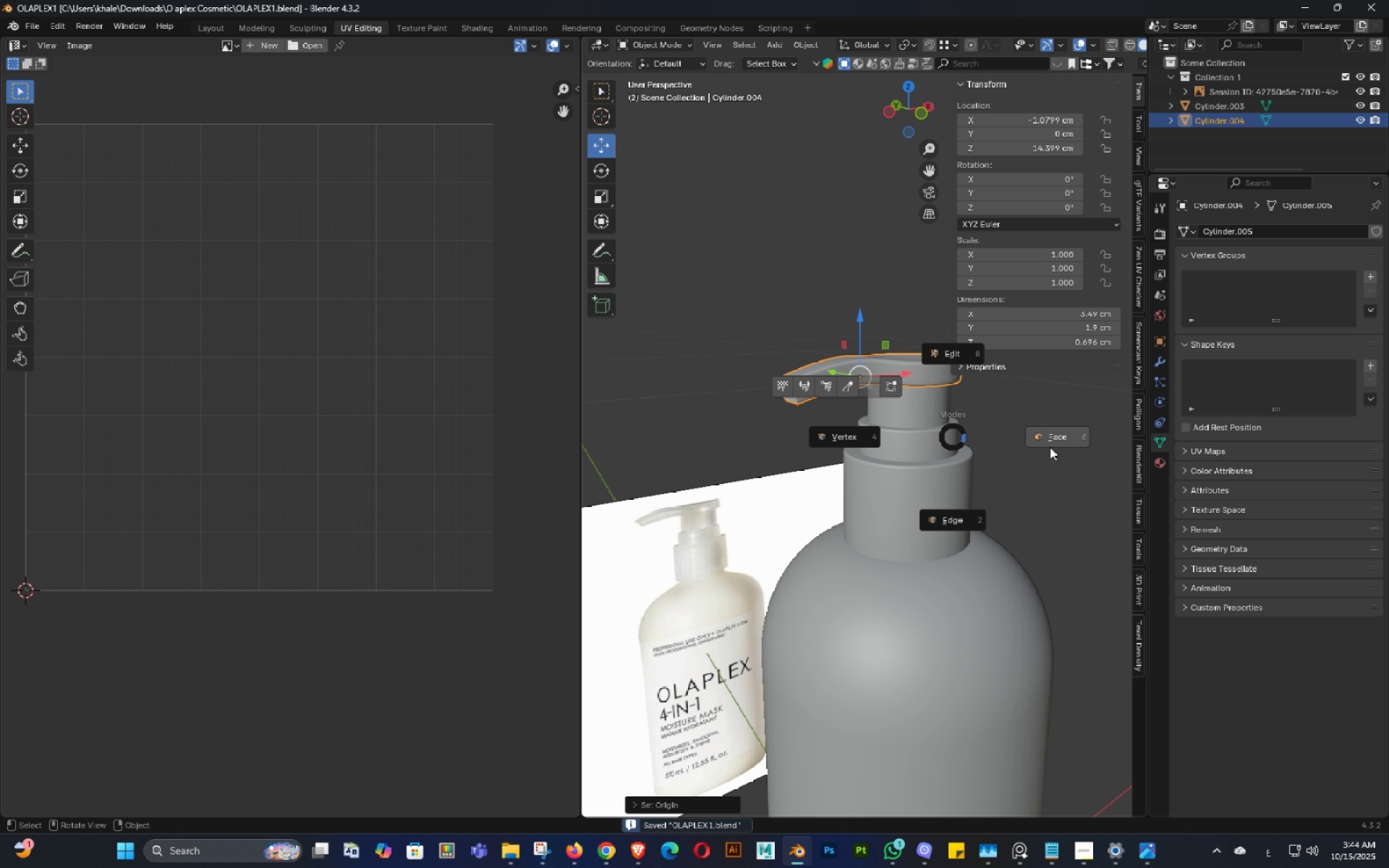 
key(A)
 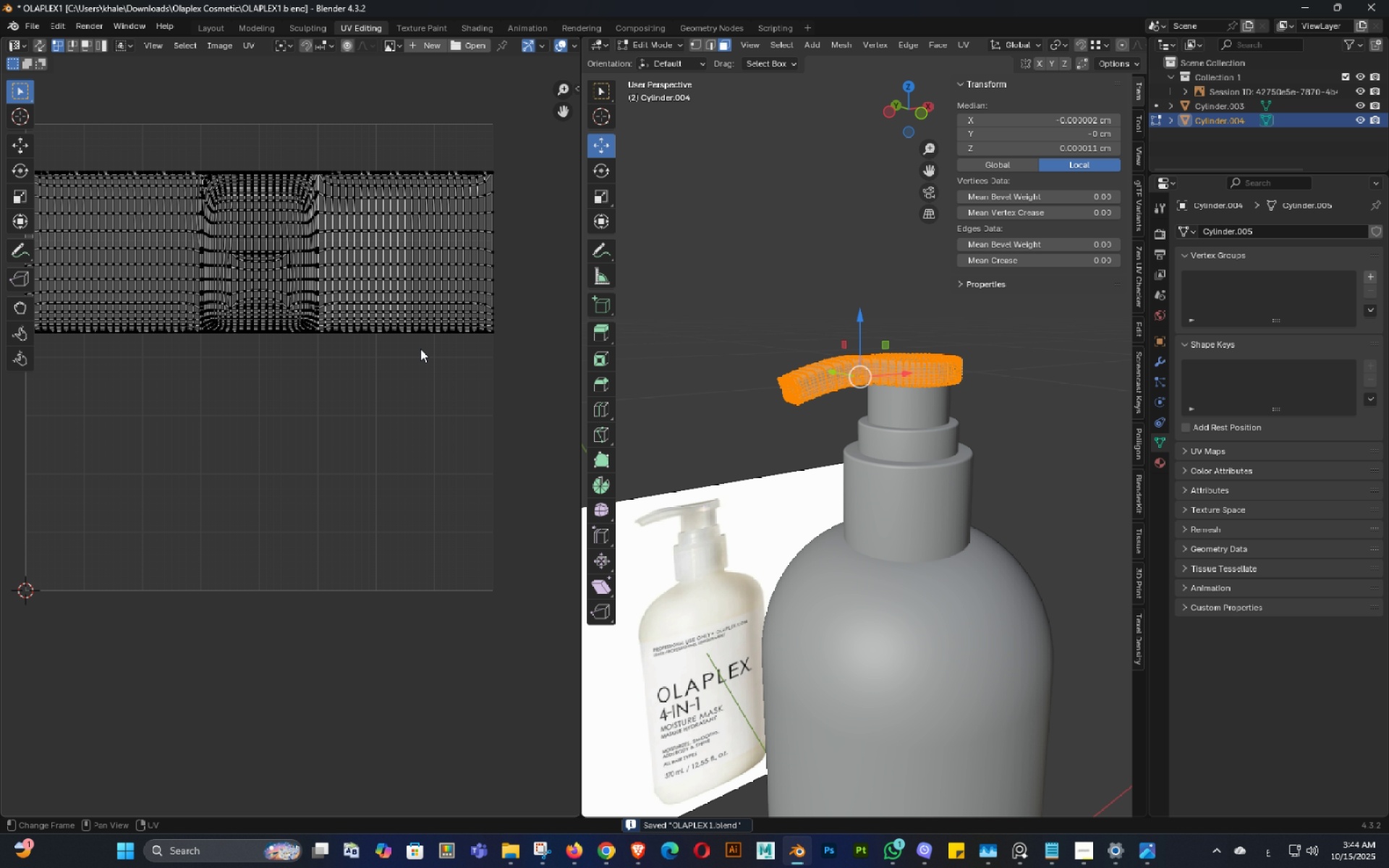 
scroll: coordinate [420, 349], scroll_direction: down, amount: 2.0
 